 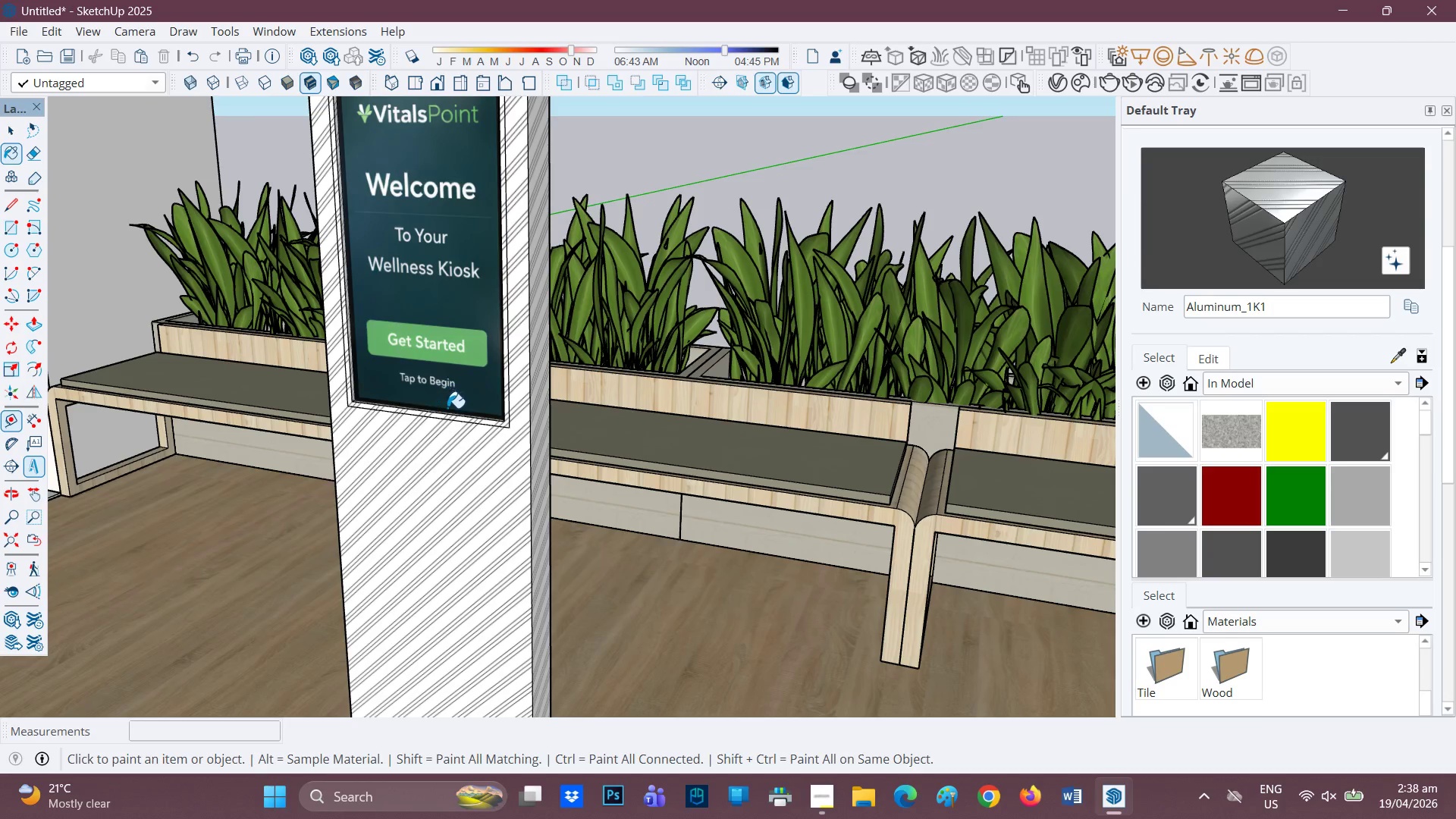 
scroll: coordinate [714, 196], scroll_direction: down, amount: 19.0
 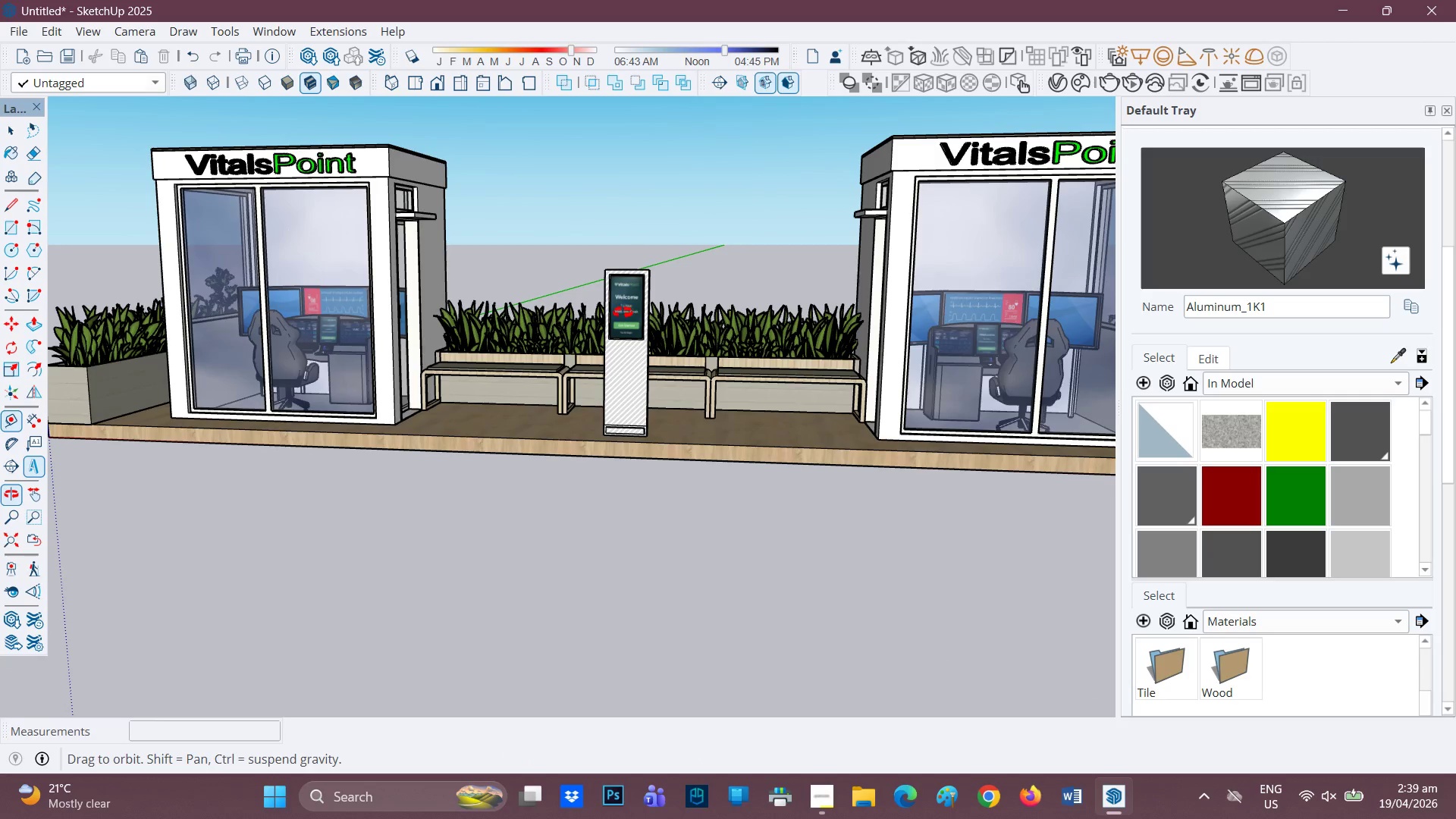 
scroll: coordinate [606, 343], scroll_direction: none, amount: 0.0
 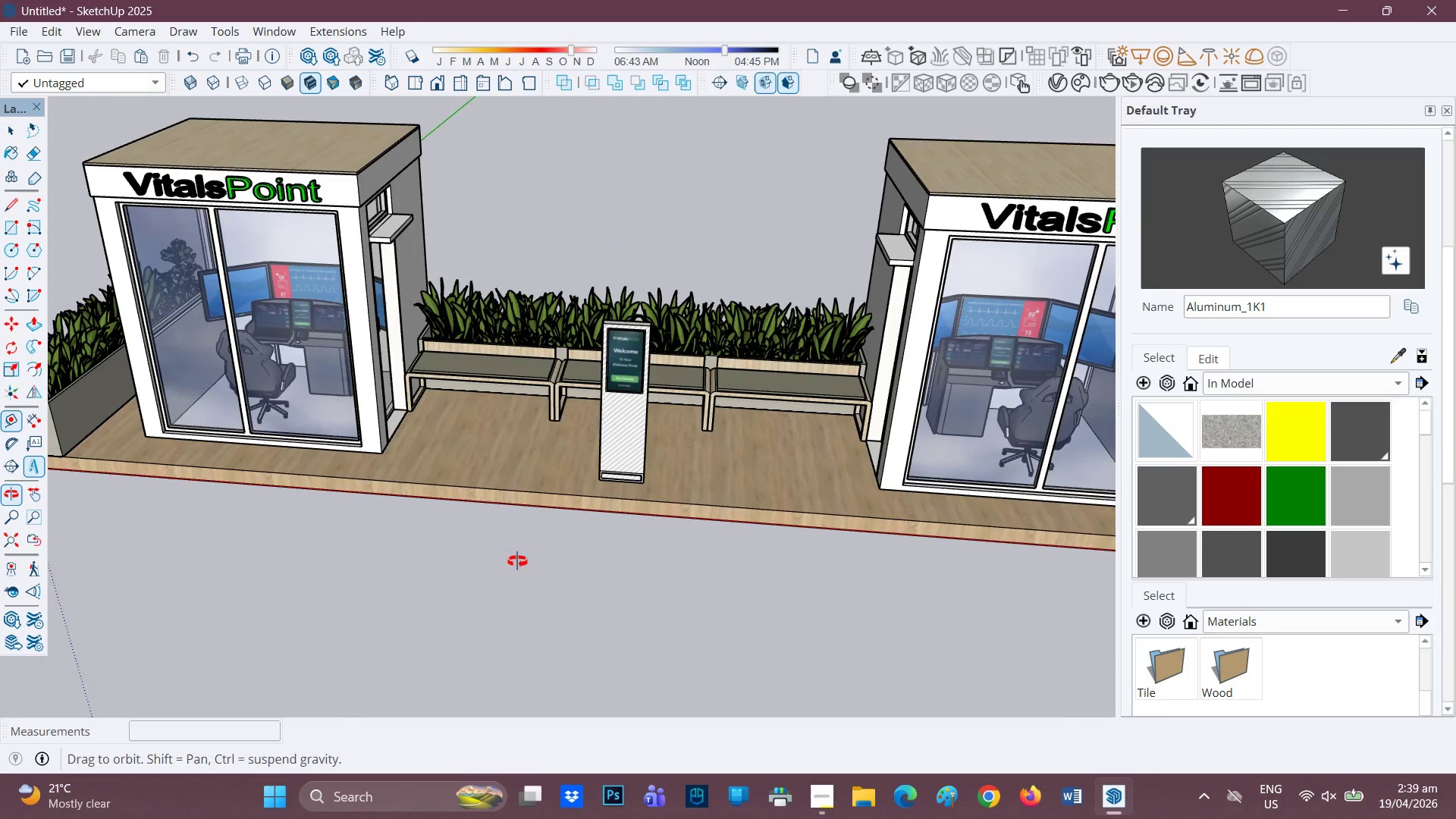 
scroll: coordinate [572, 499], scroll_direction: up, amount: 2.0
 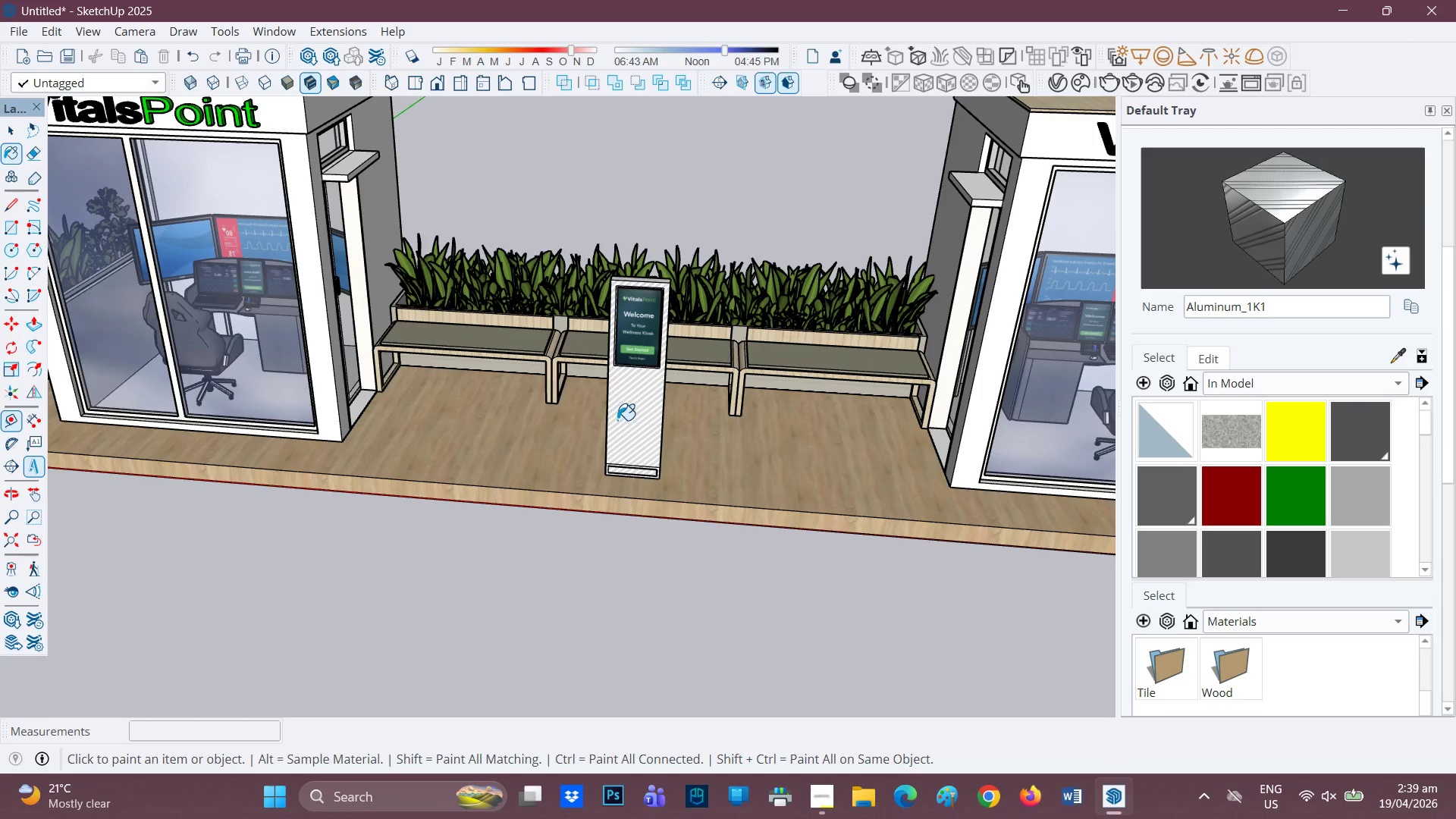 
scroll: coordinate [617, 420], scroll_direction: down, amount: 3.0
 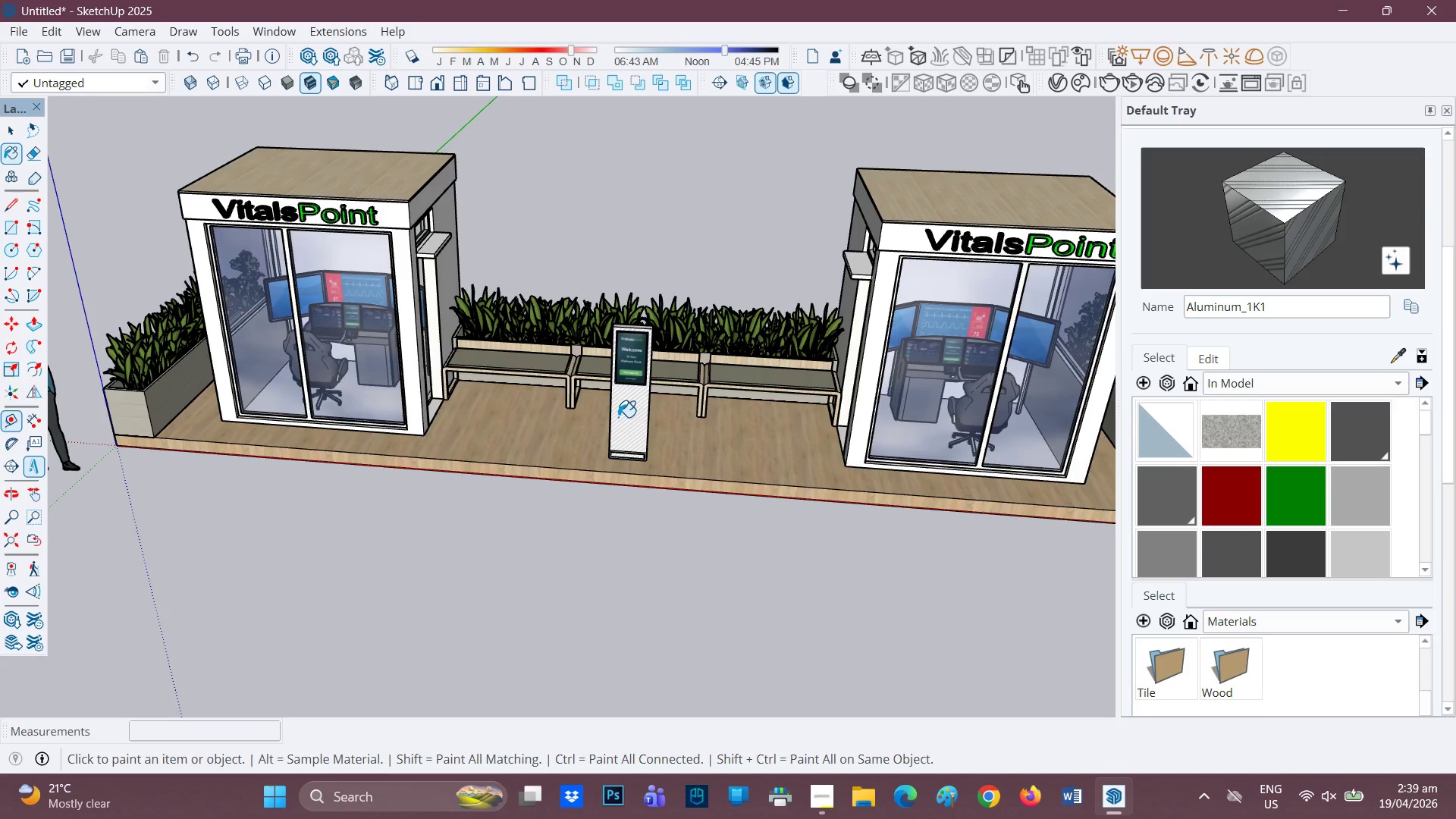 
scroll: coordinate [618, 417], scroll_direction: none, amount: 0.0
 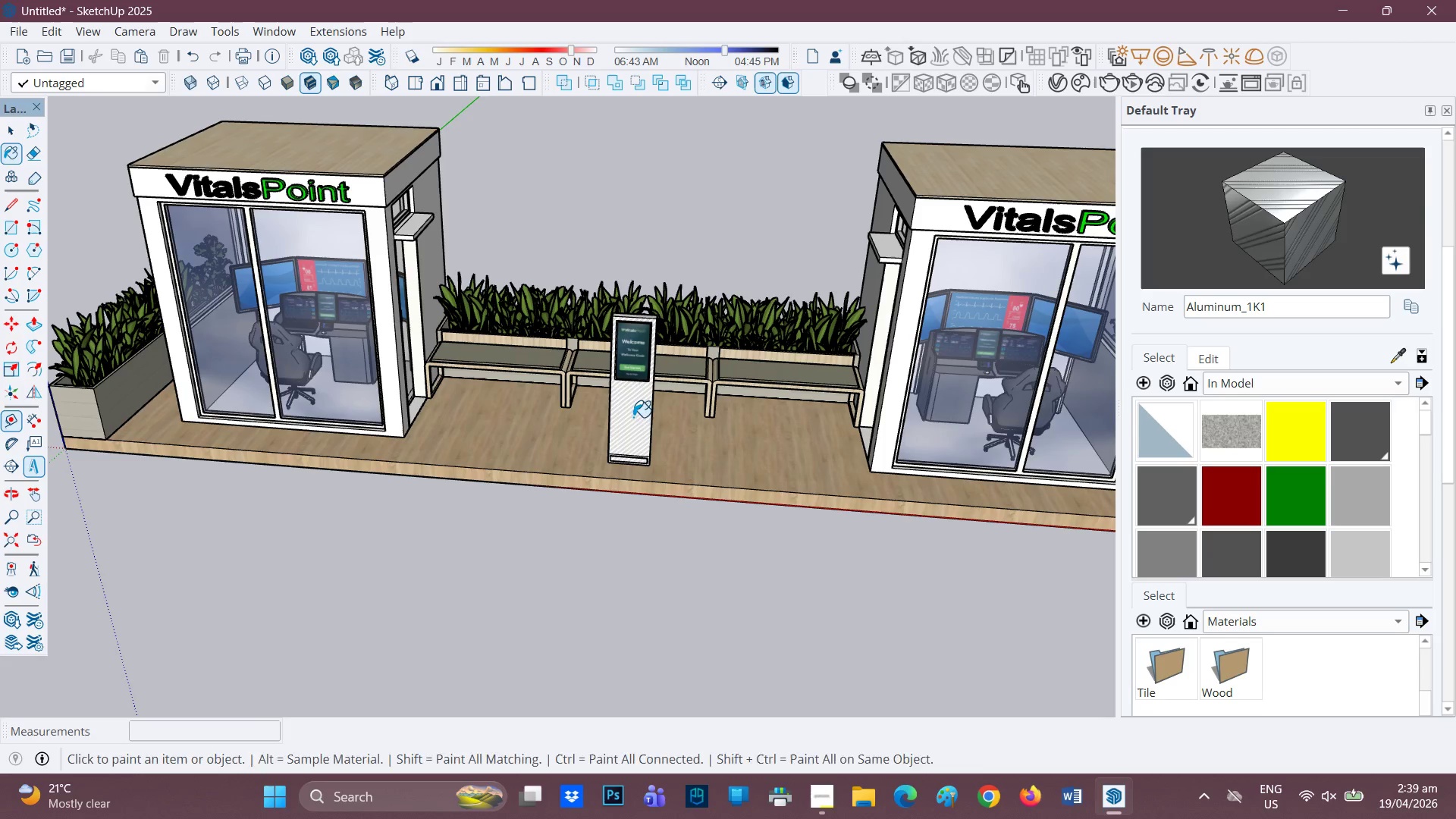 
key(Space)
 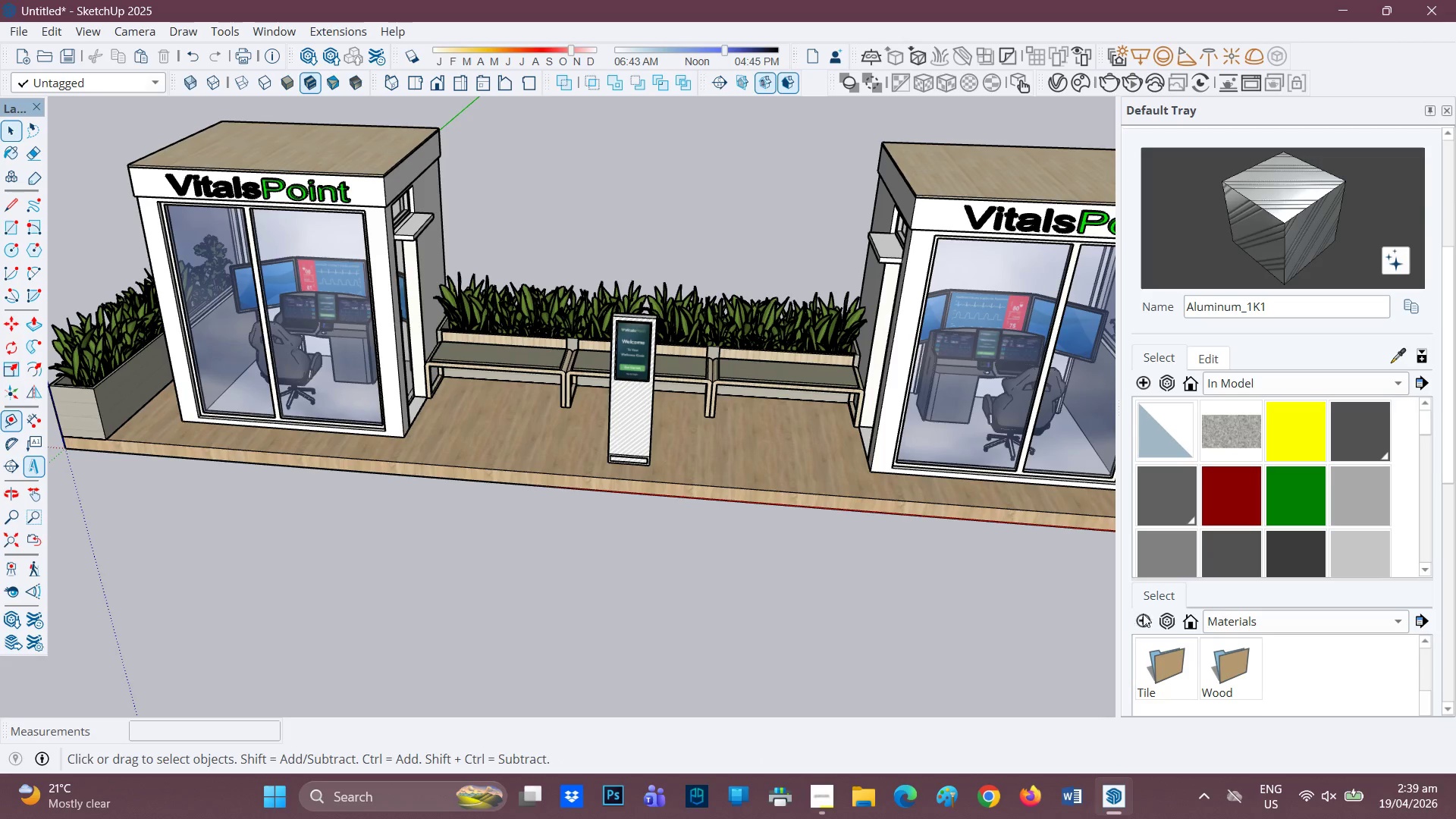 
scroll: coordinate [1166, 701], scroll_direction: down, amount: 16.0
 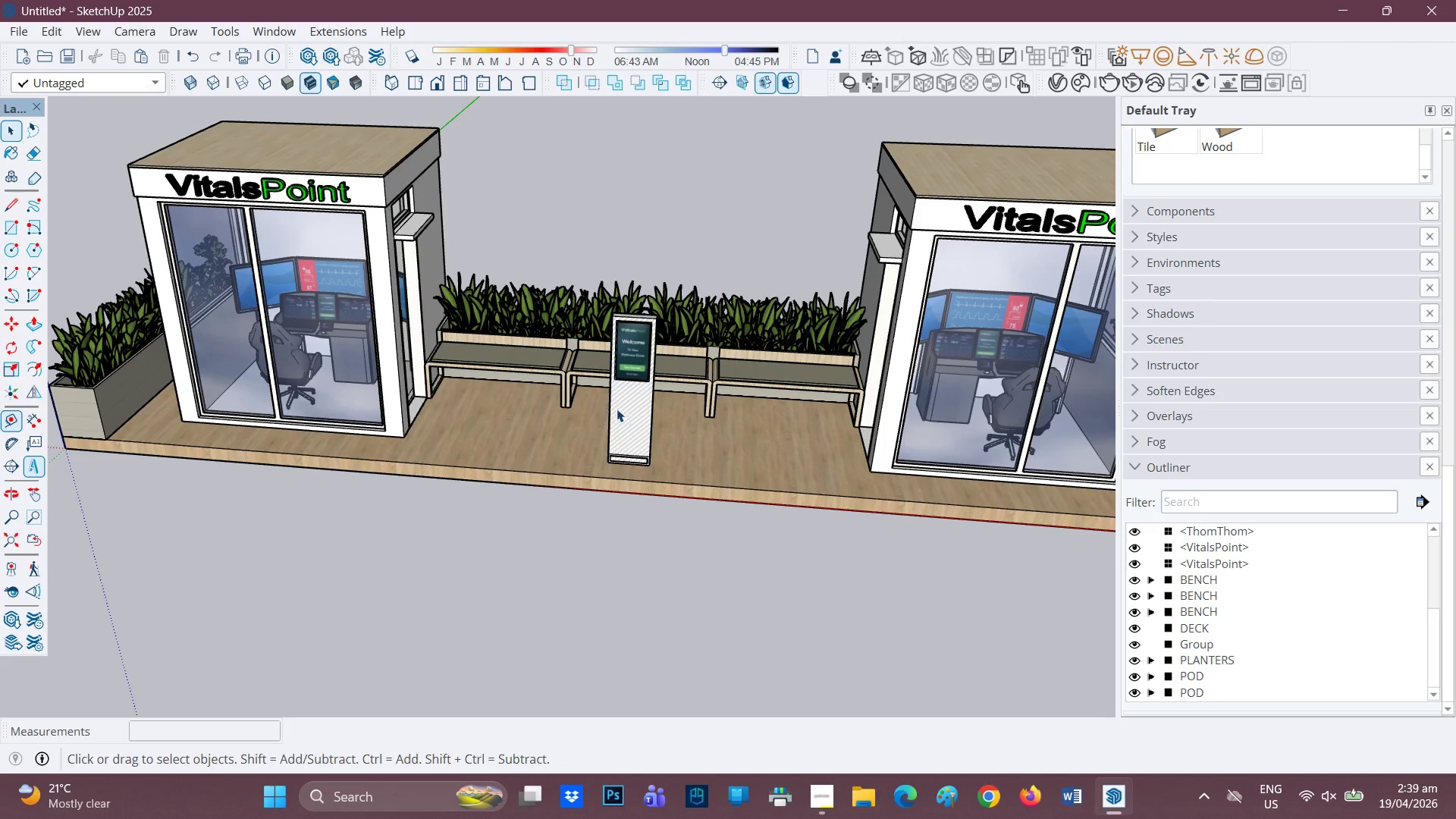 
left_click([641, 407])
 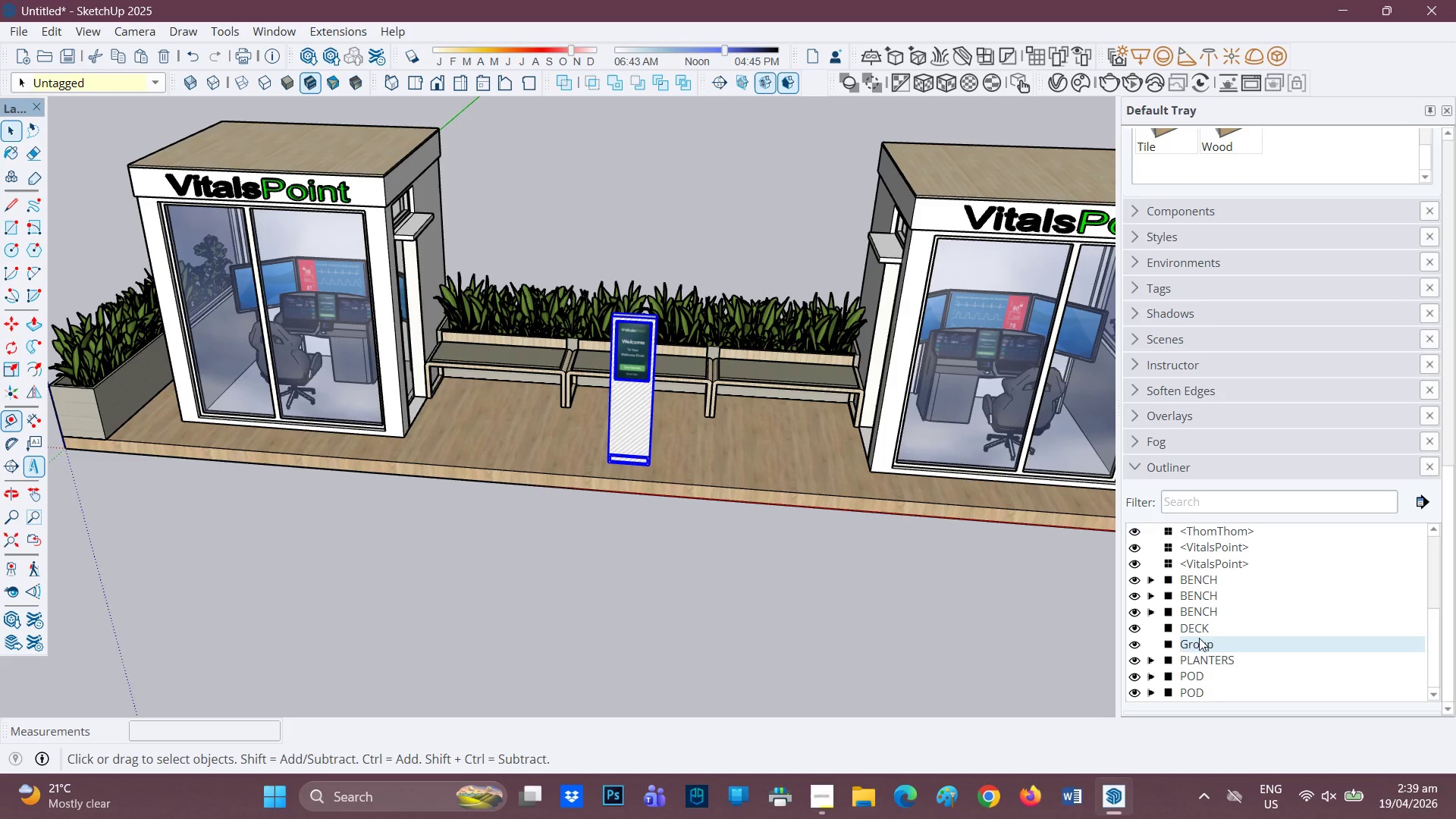 
left_click([1221, 640])
 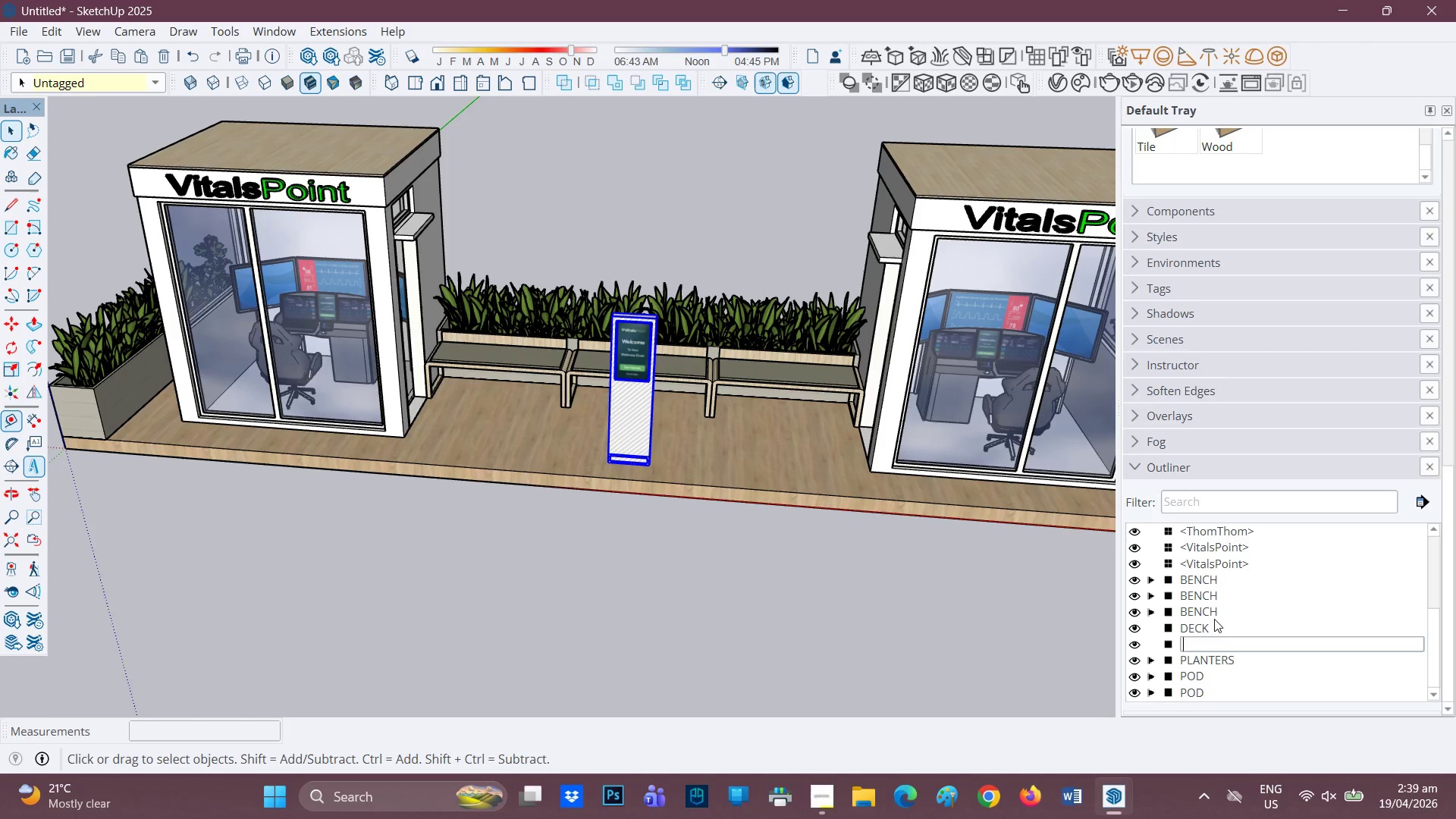 
wait(6.33)
 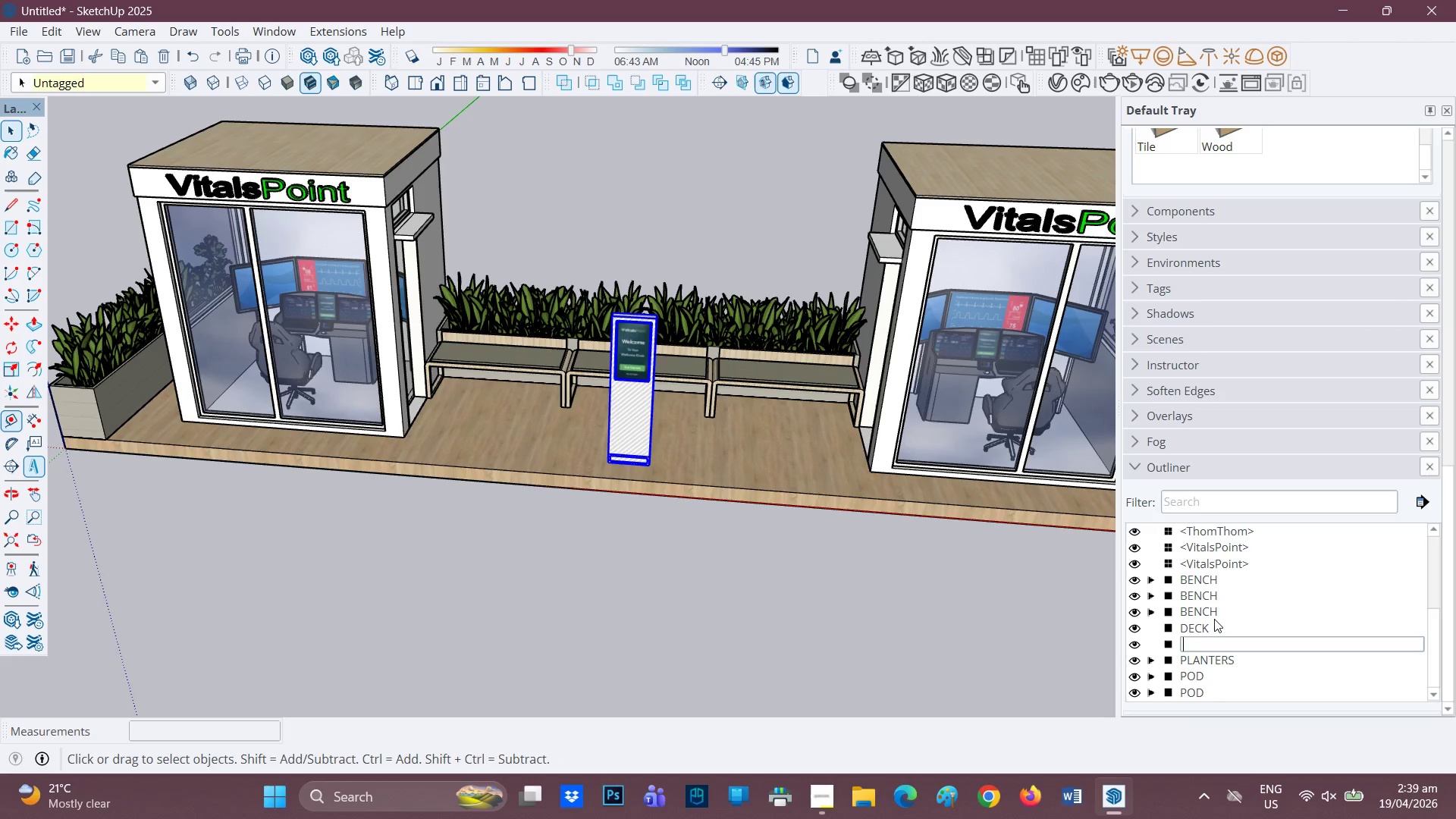 
type(PEDESTAL)
 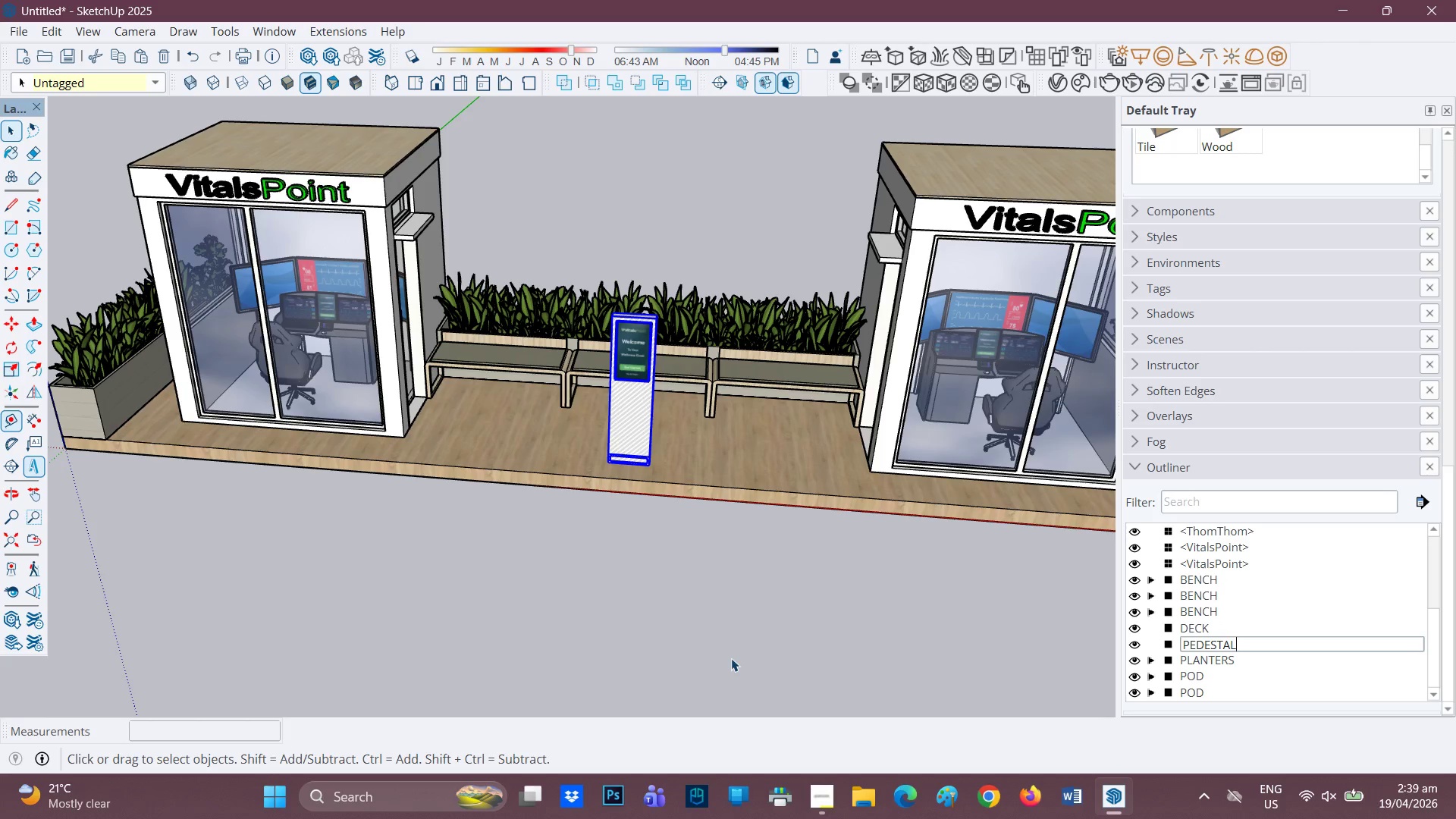 
scroll: coordinate [691, 547], scroll_direction: none, amount: 0.0
 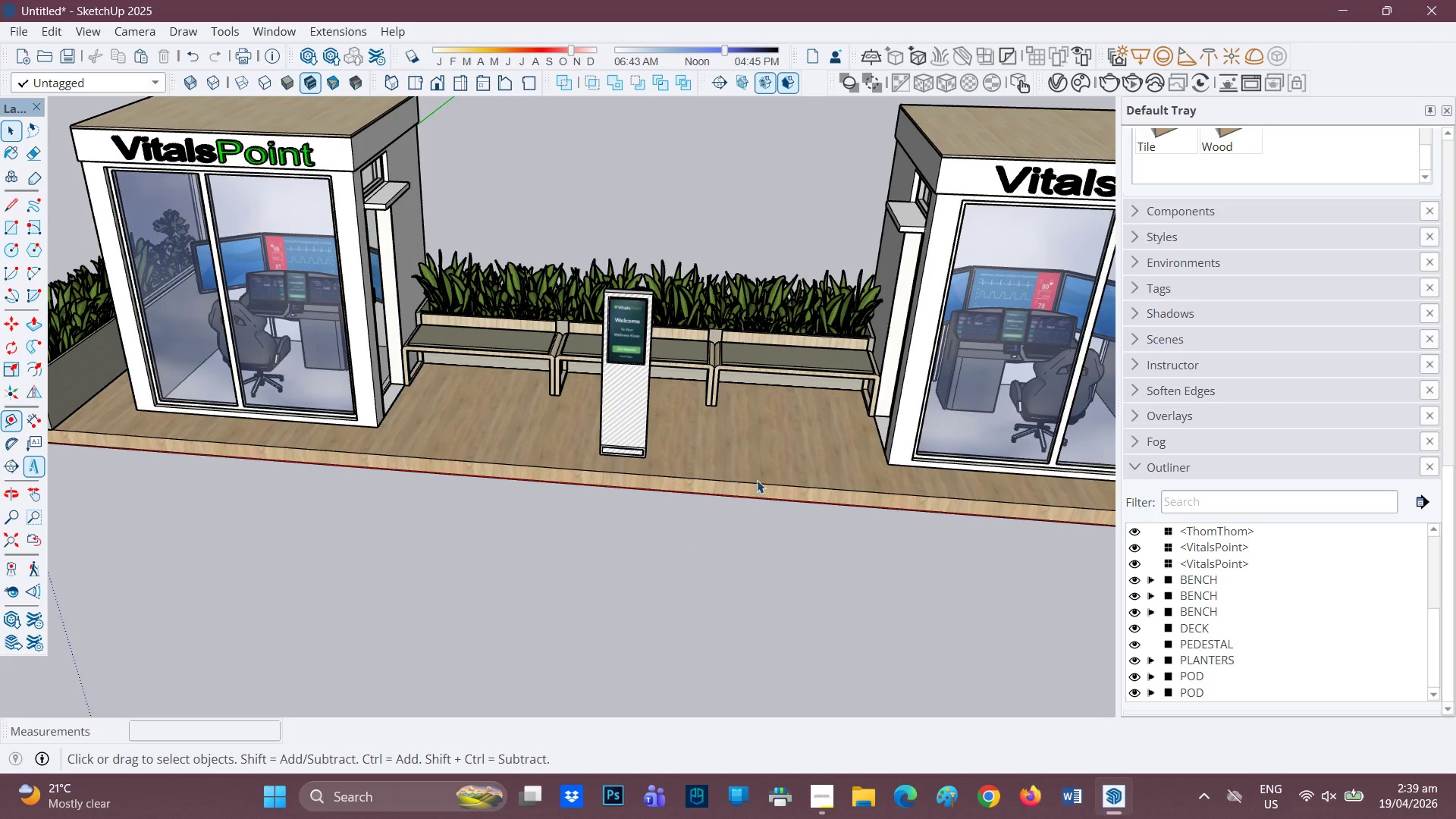 
scroll: coordinate [532, 361], scroll_direction: up, amount: 3.0
 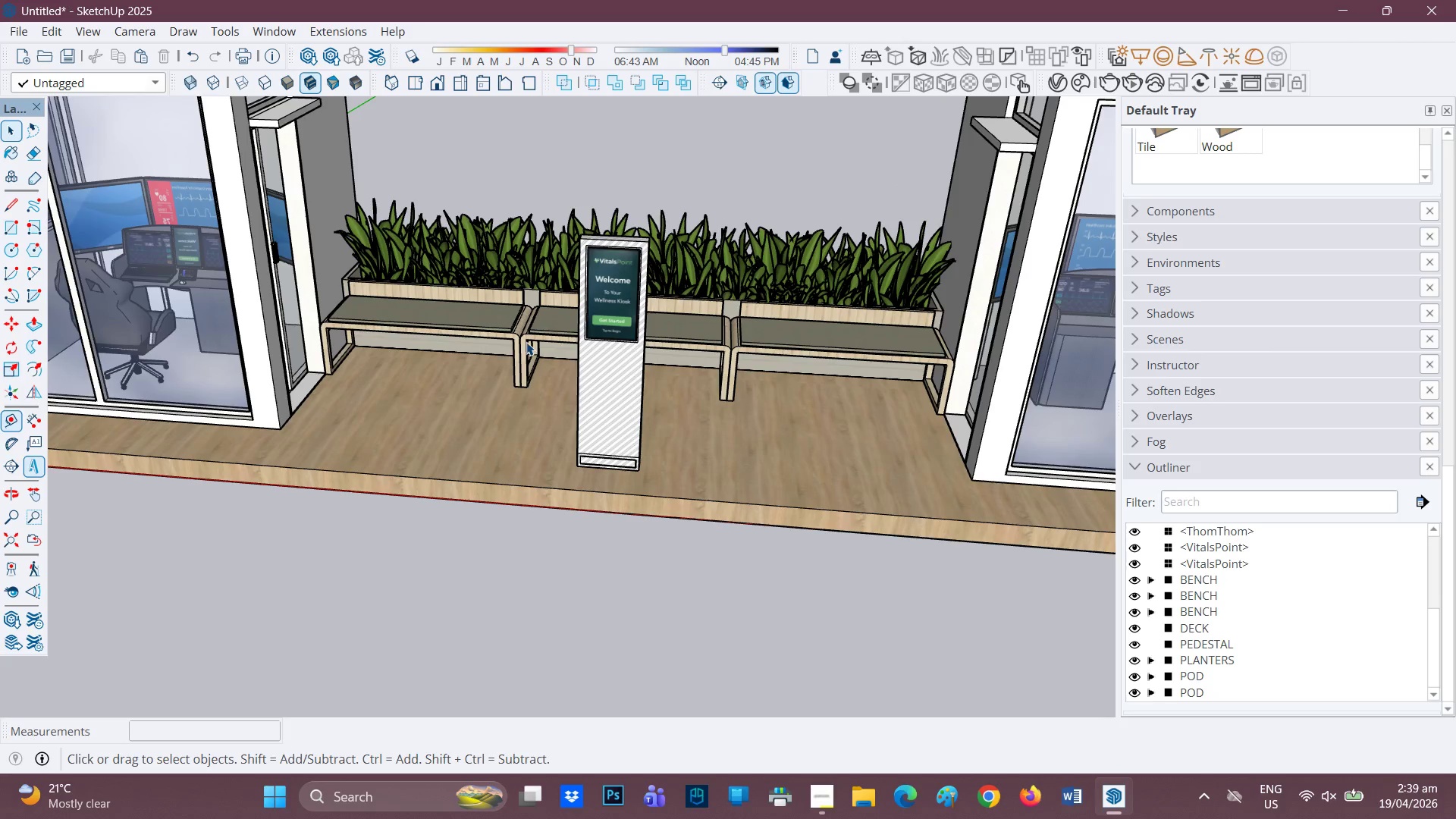 
scroll: coordinate [526, 342], scroll_direction: down, amount: 1.0
 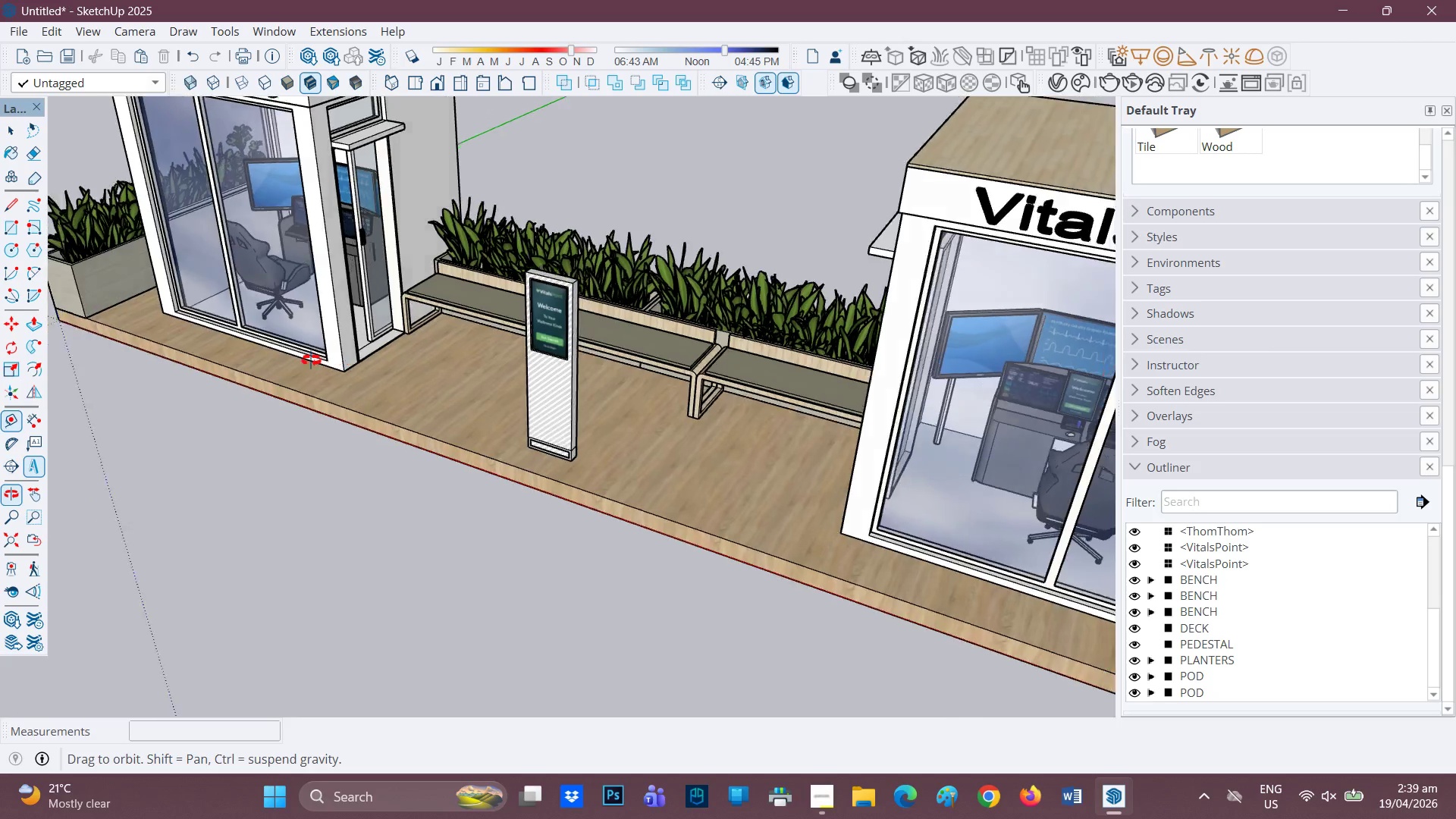 
left_click([380, 215])
 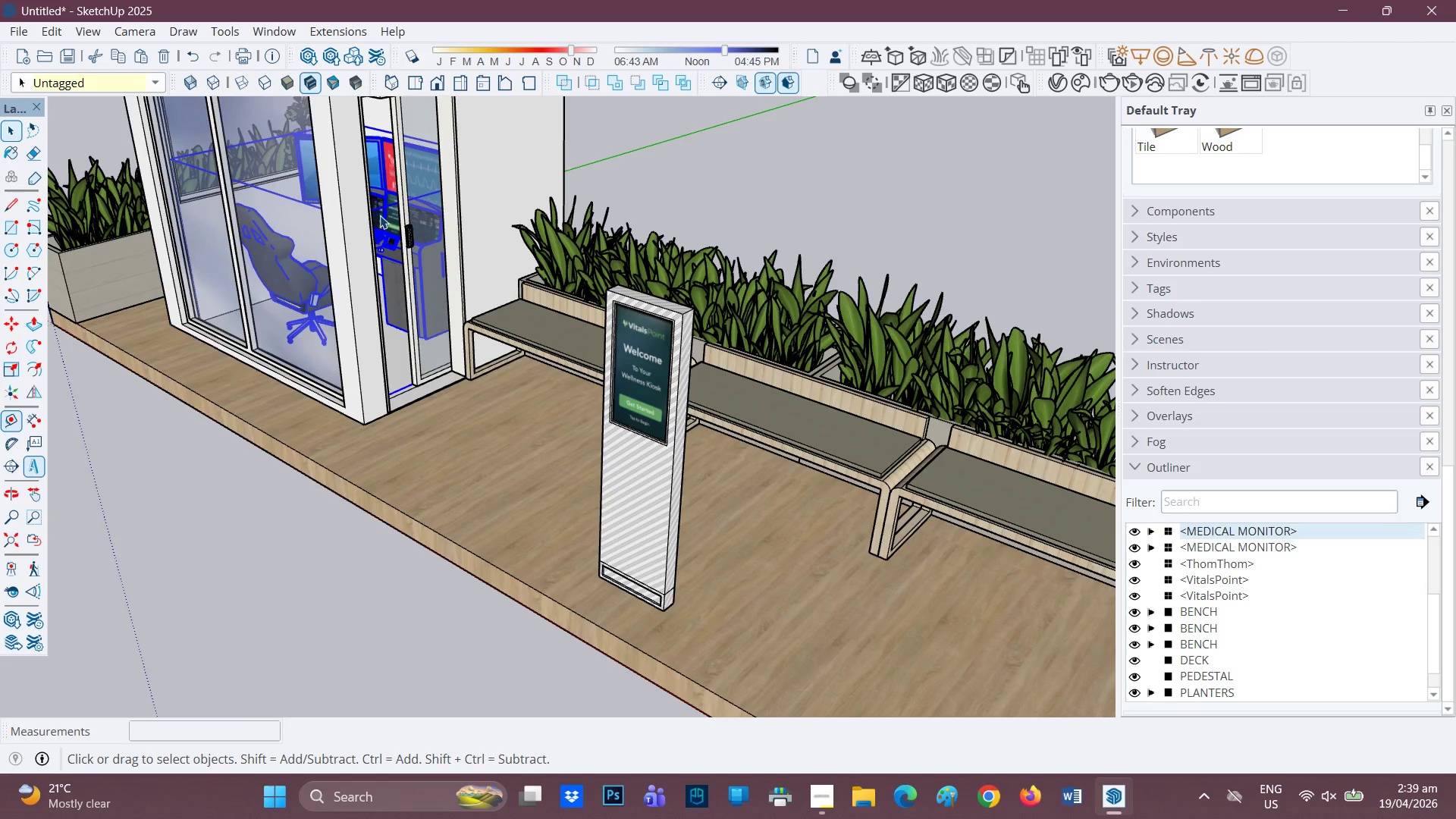 
scroll: coordinate [383, 199], scroll_direction: up, amount: 3.0
 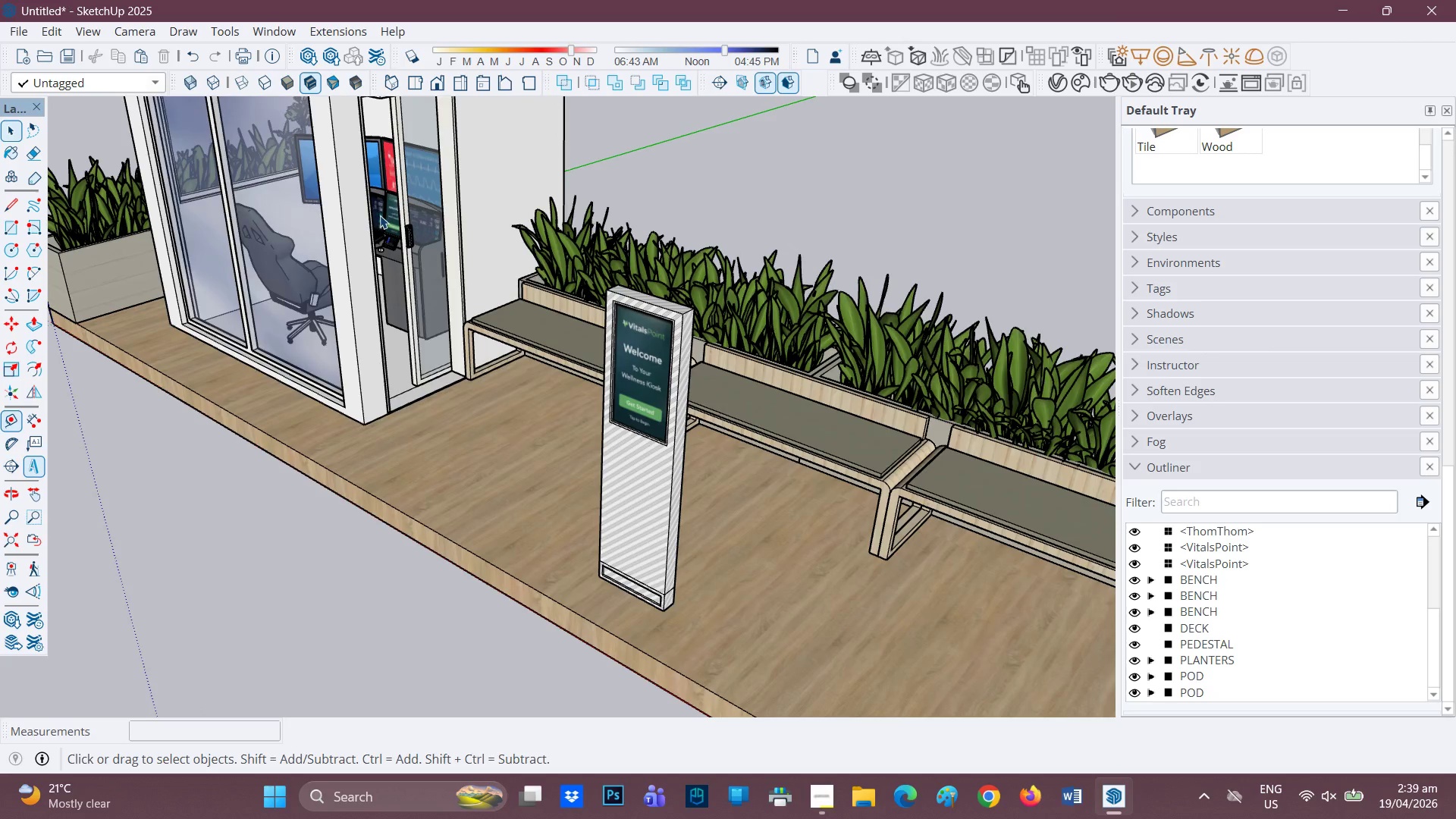 
hold_key(key=ShiftLeft, duration=11.77)
left_click([638, 460])
 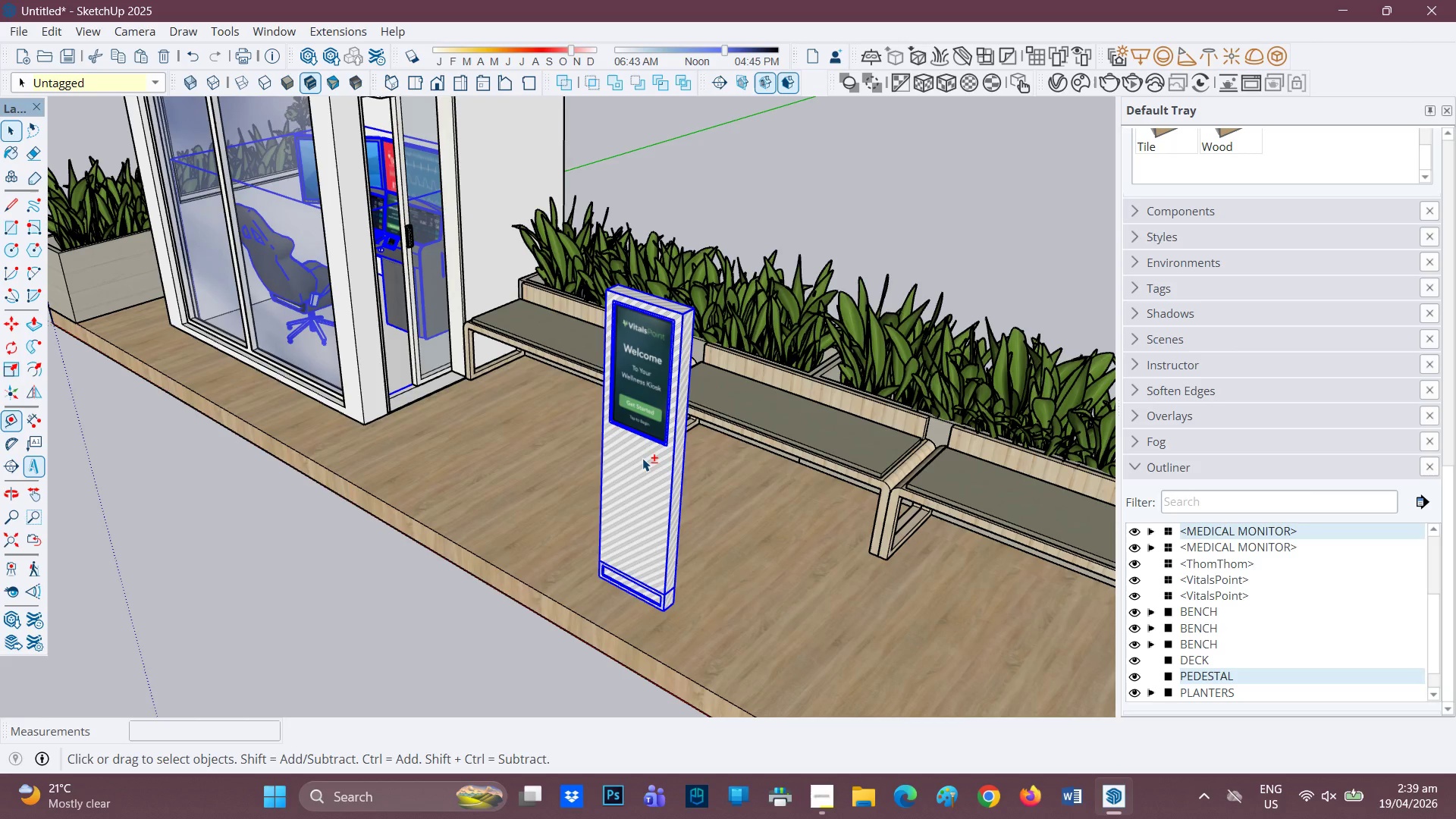 
scroll: coordinate [686, 464], scroll_direction: down, amount: 3.0
 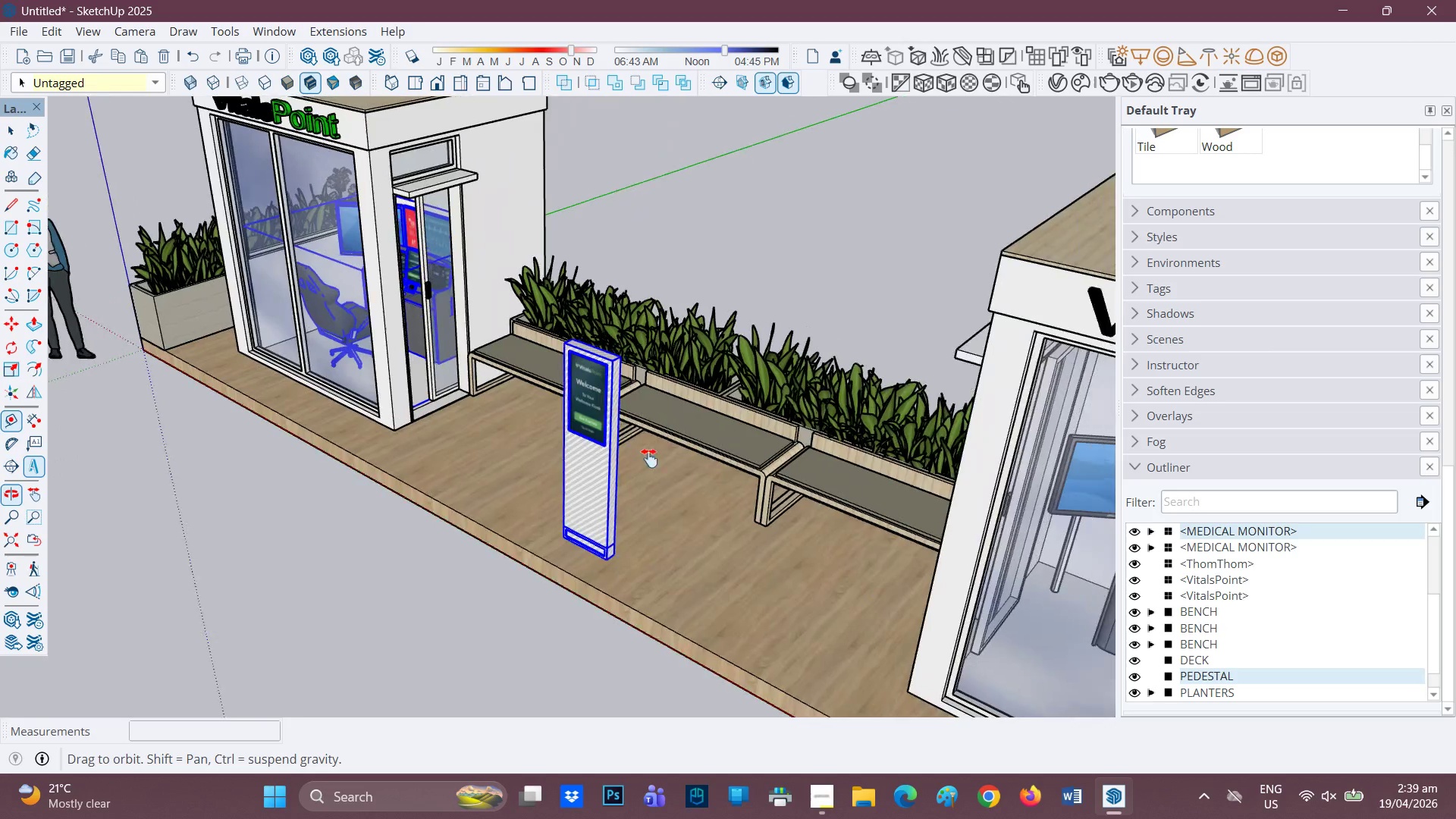 
left_click([699, 457])
 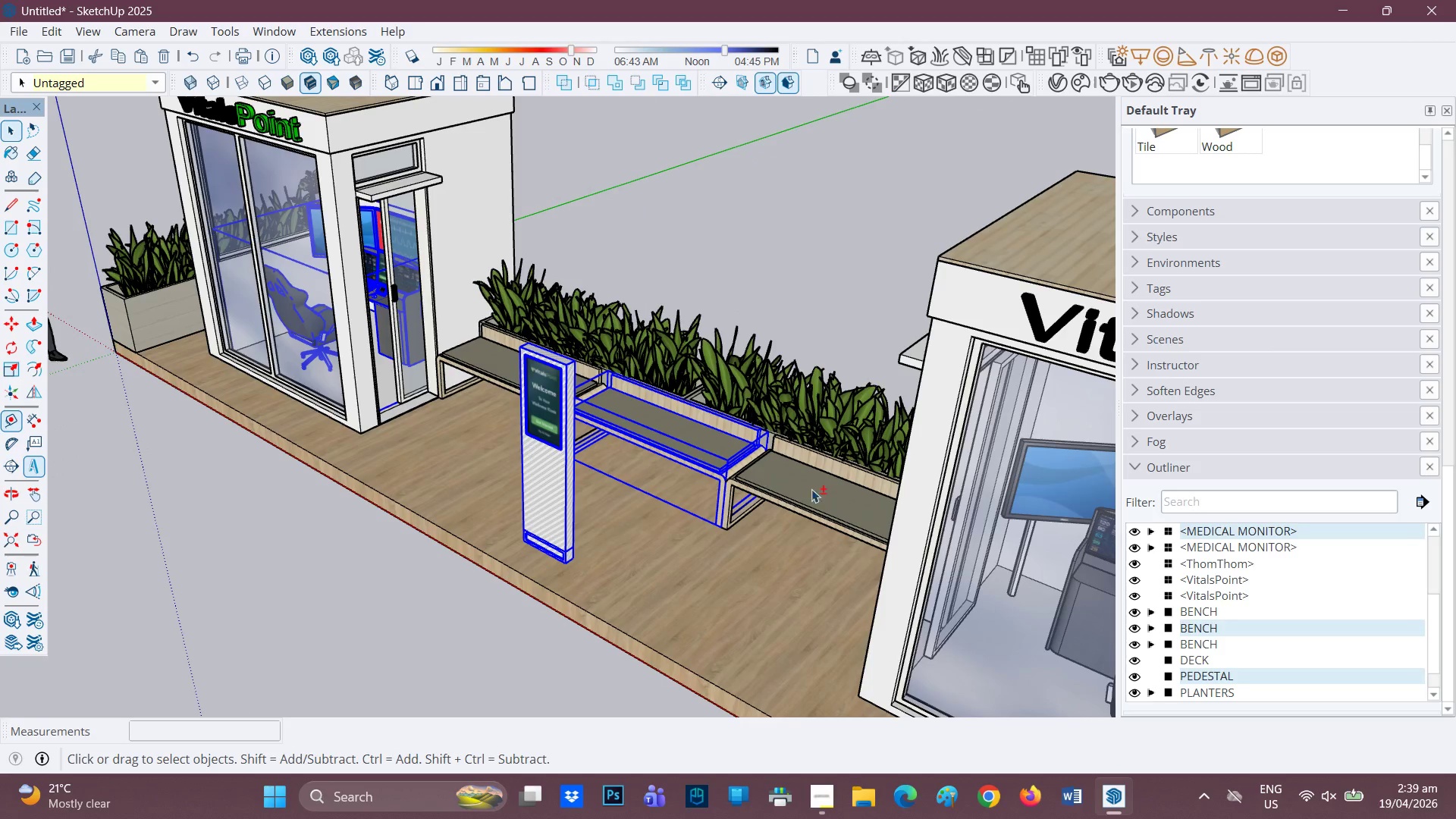 
left_click([818, 491])
 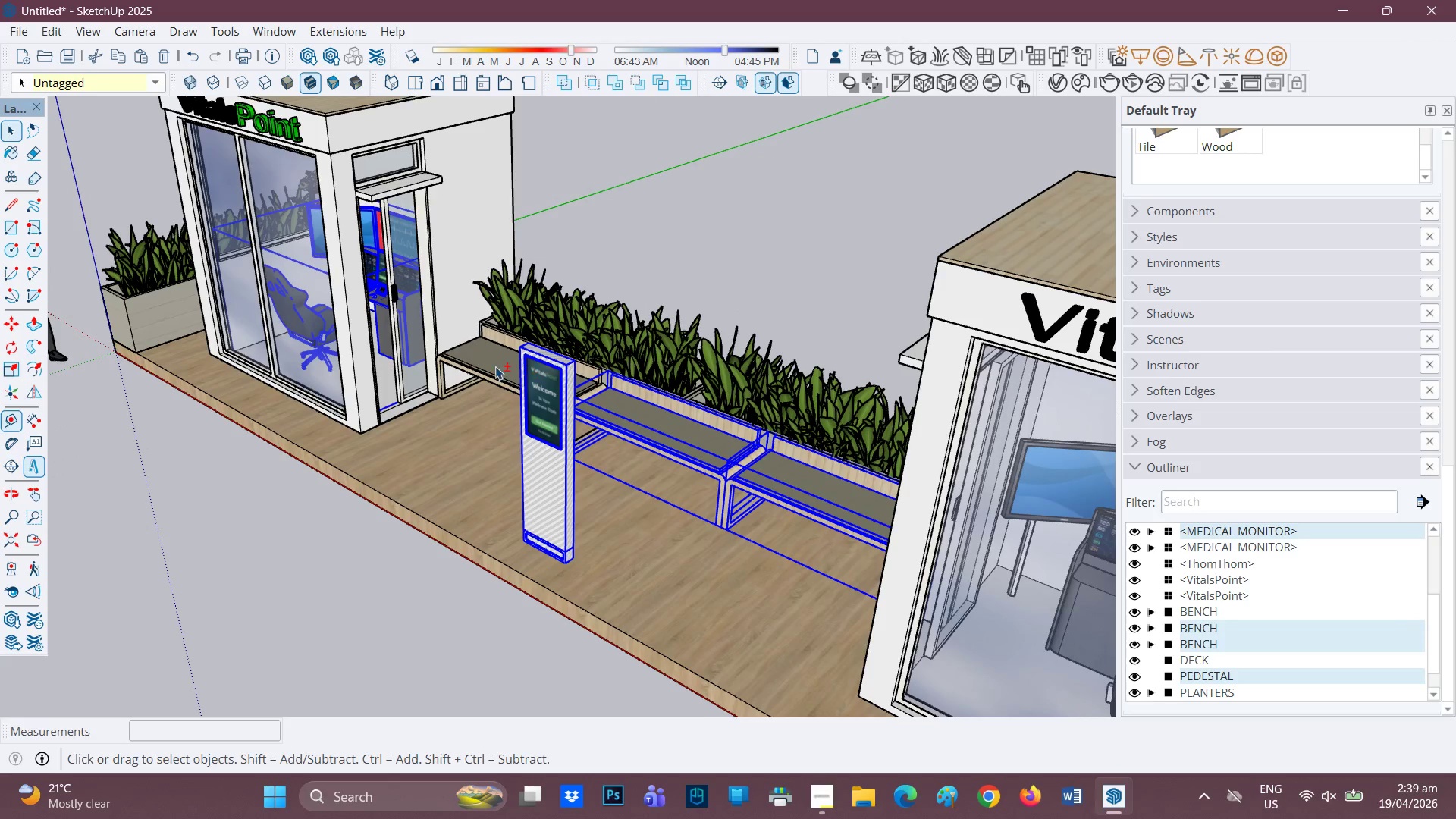 
left_click([494, 366])
 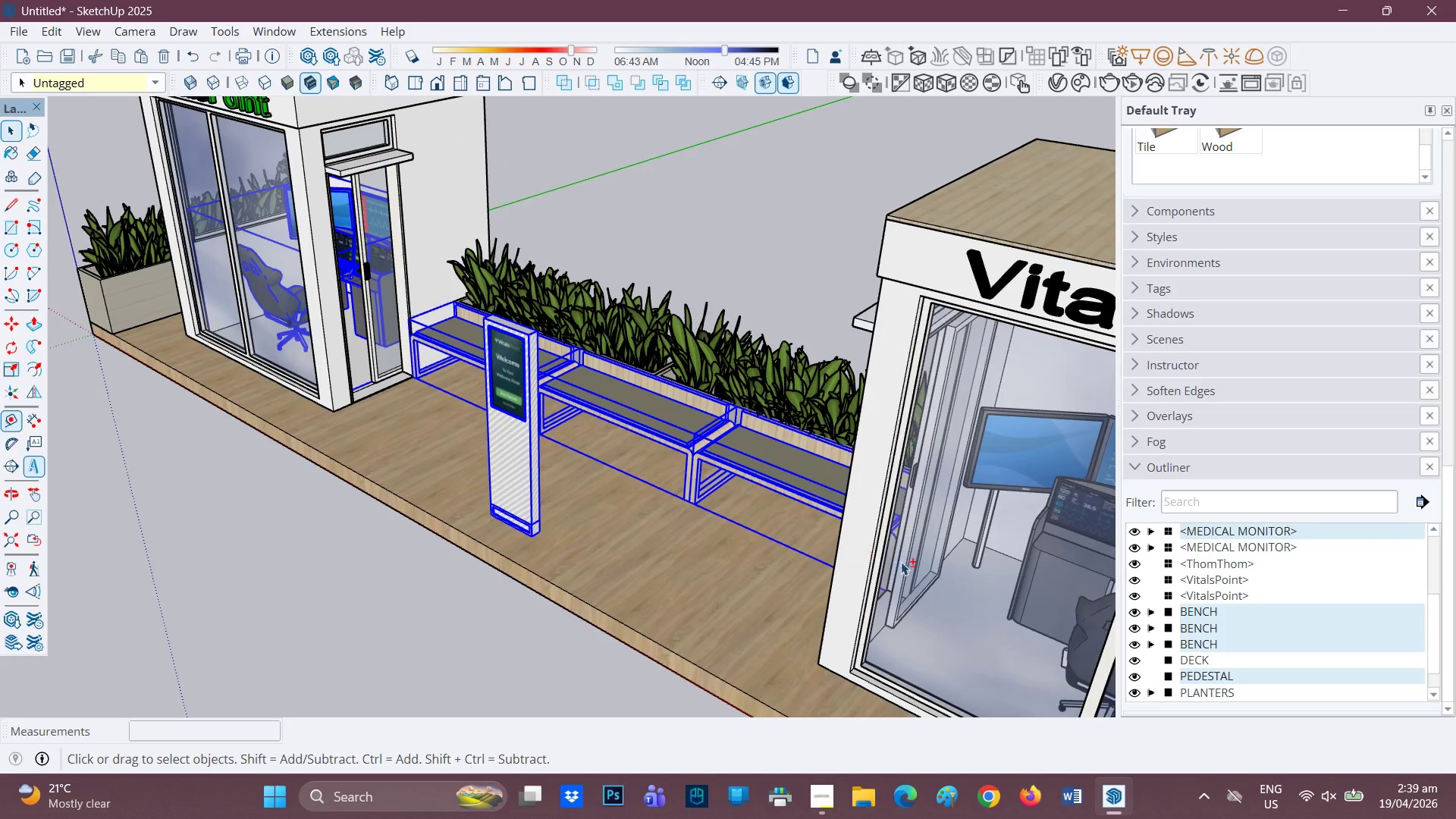 
scroll: coordinate [839, 553], scroll_direction: down, amount: 2.0
 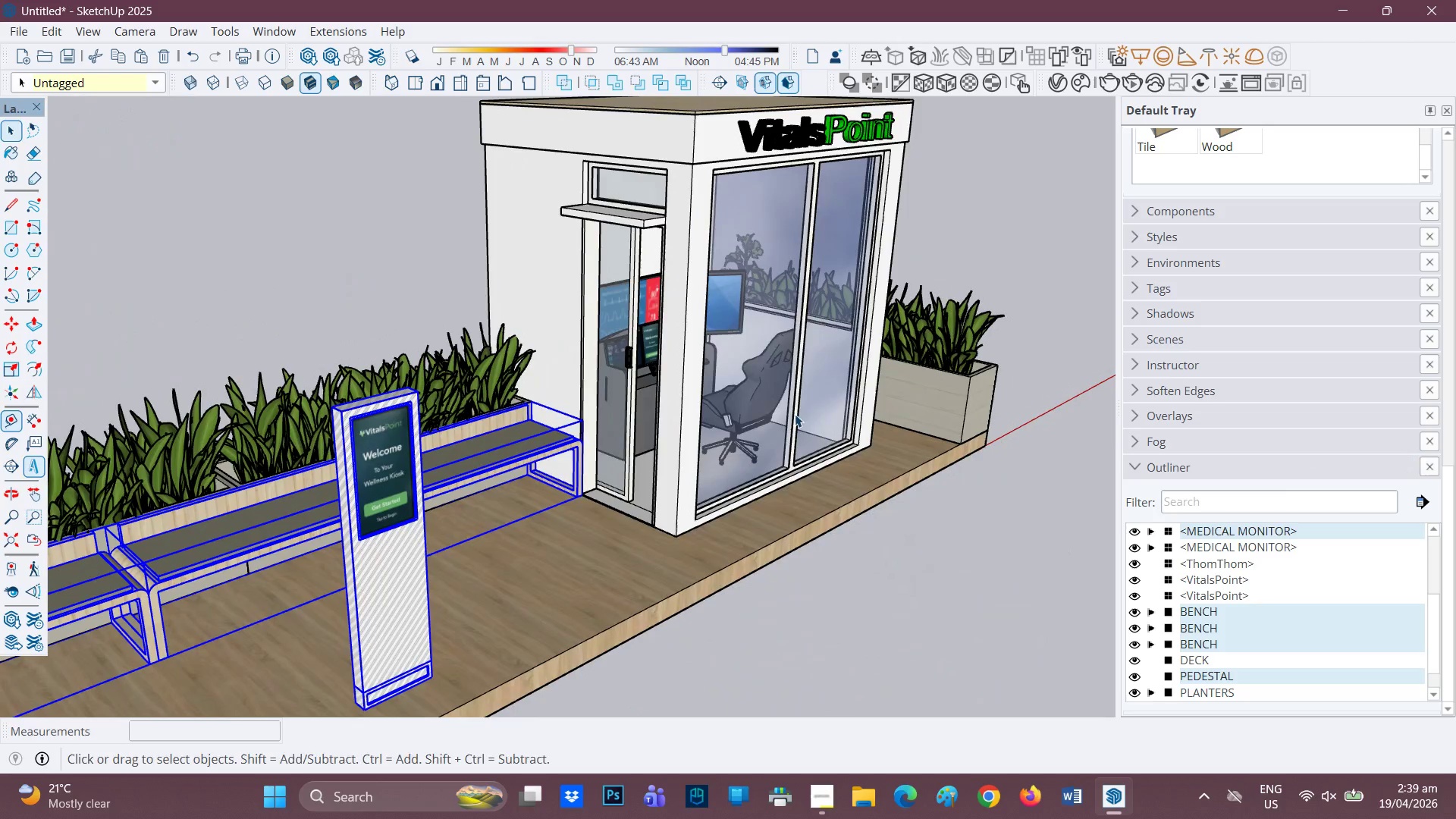 
hold_key(key=ShiftLeft, duration=1.59)
 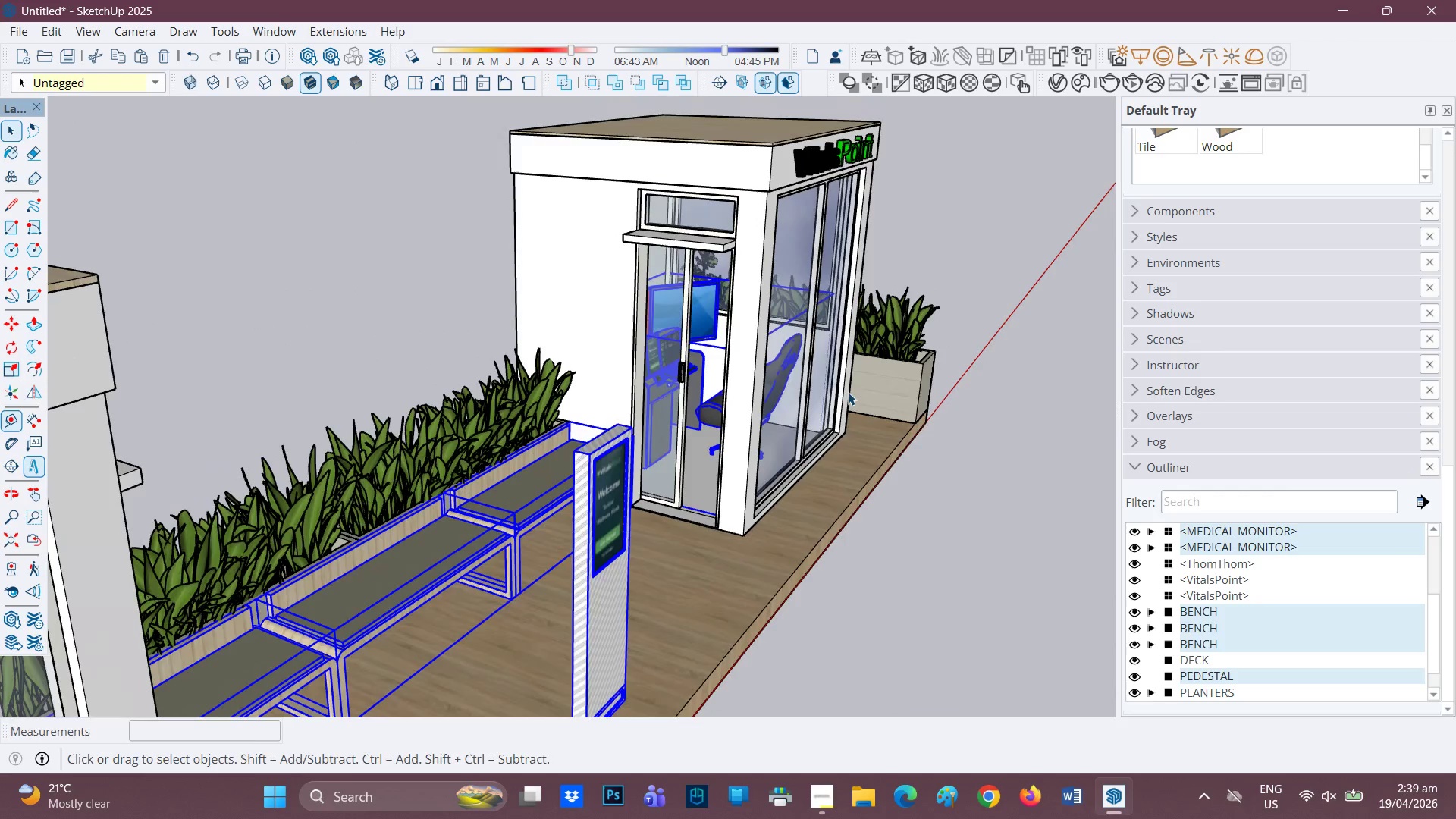 
scroll: coordinate [659, 325], scroll_direction: up, amount: 4.0
 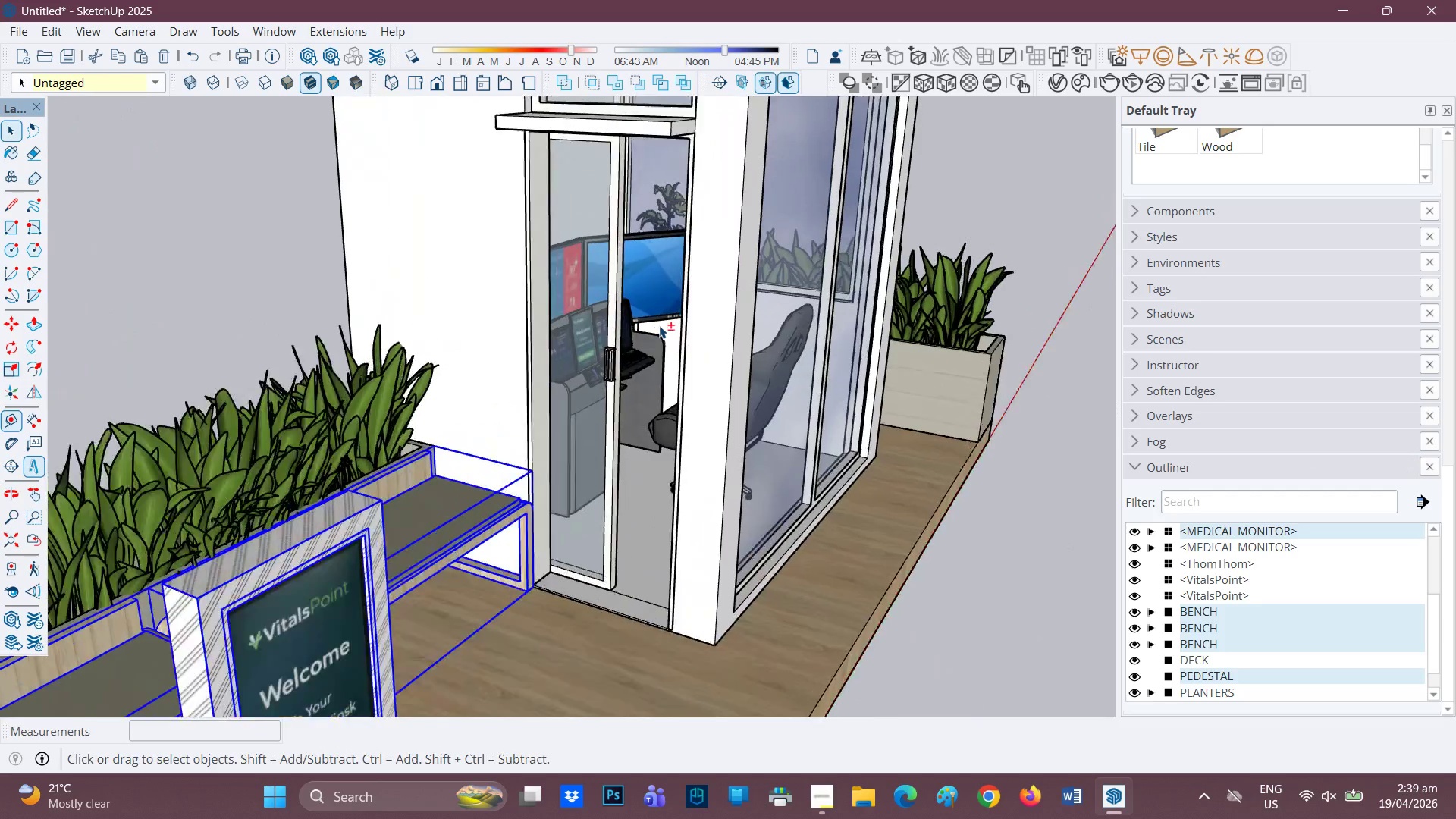 
left_click([639, 352])
 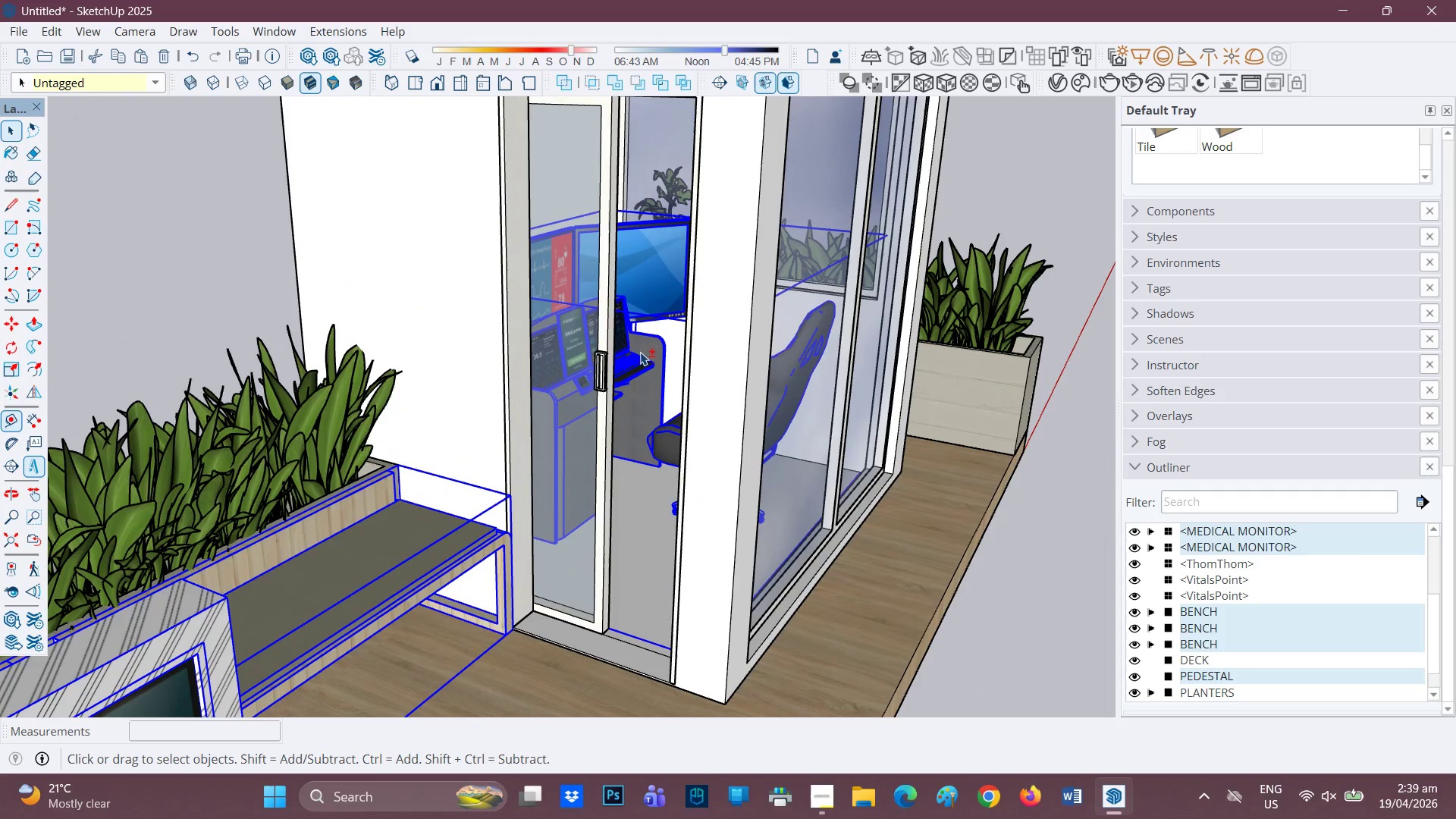 
scroll: coordinate [830, 386], scroll_direction: down, amount: 6.0
 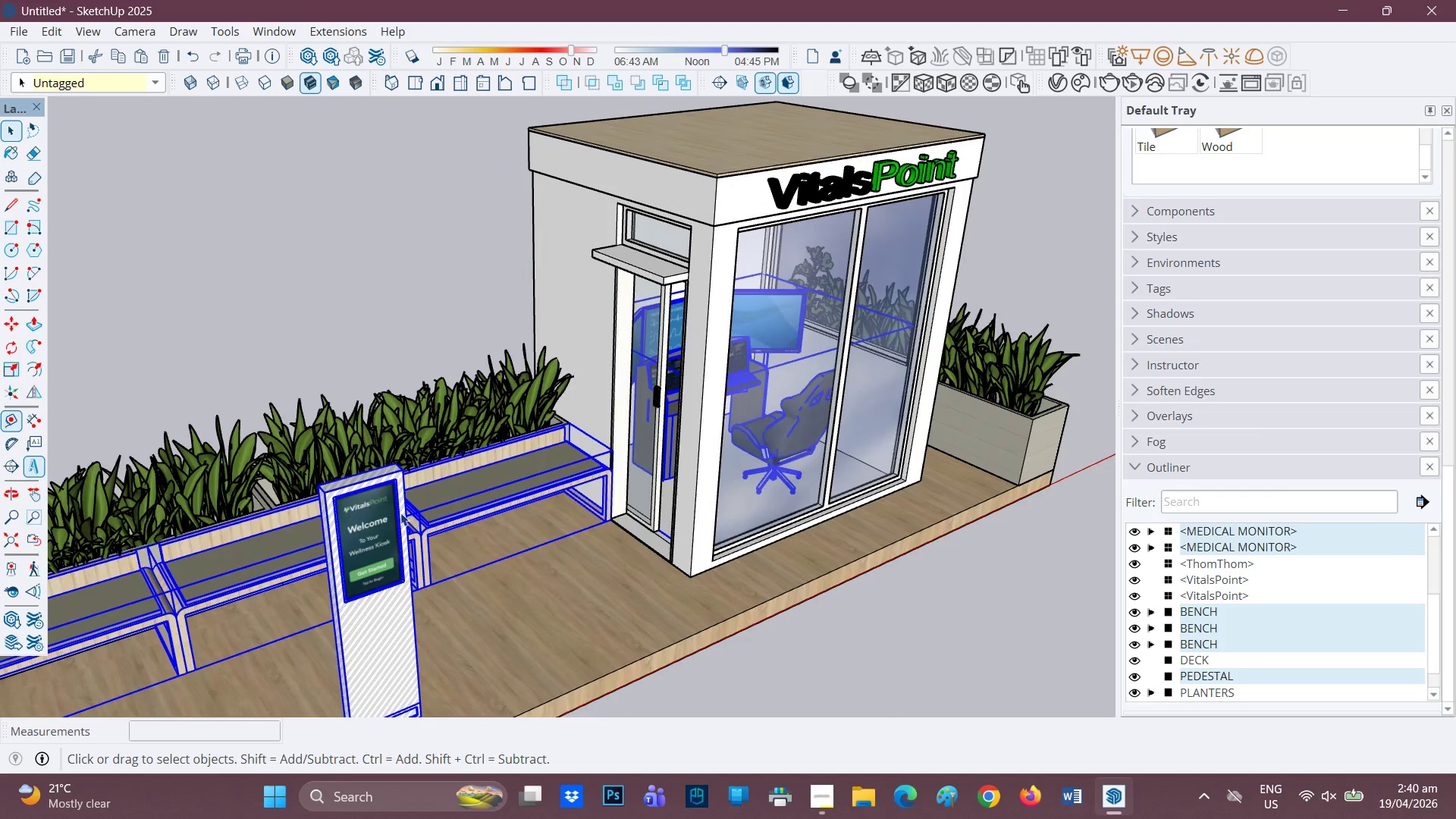 
right_click([490, 518])
 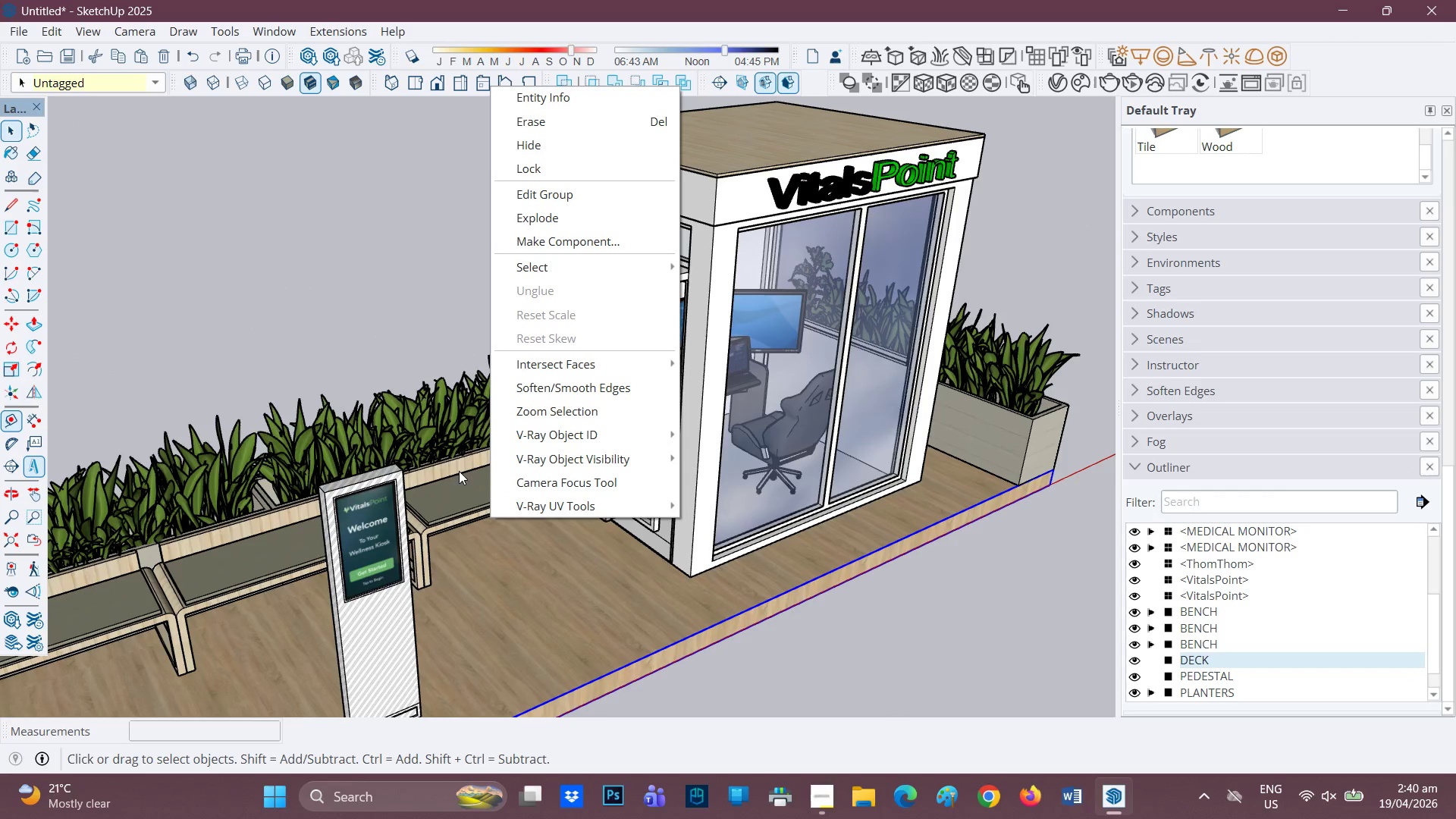 
left_click([442, 485])
 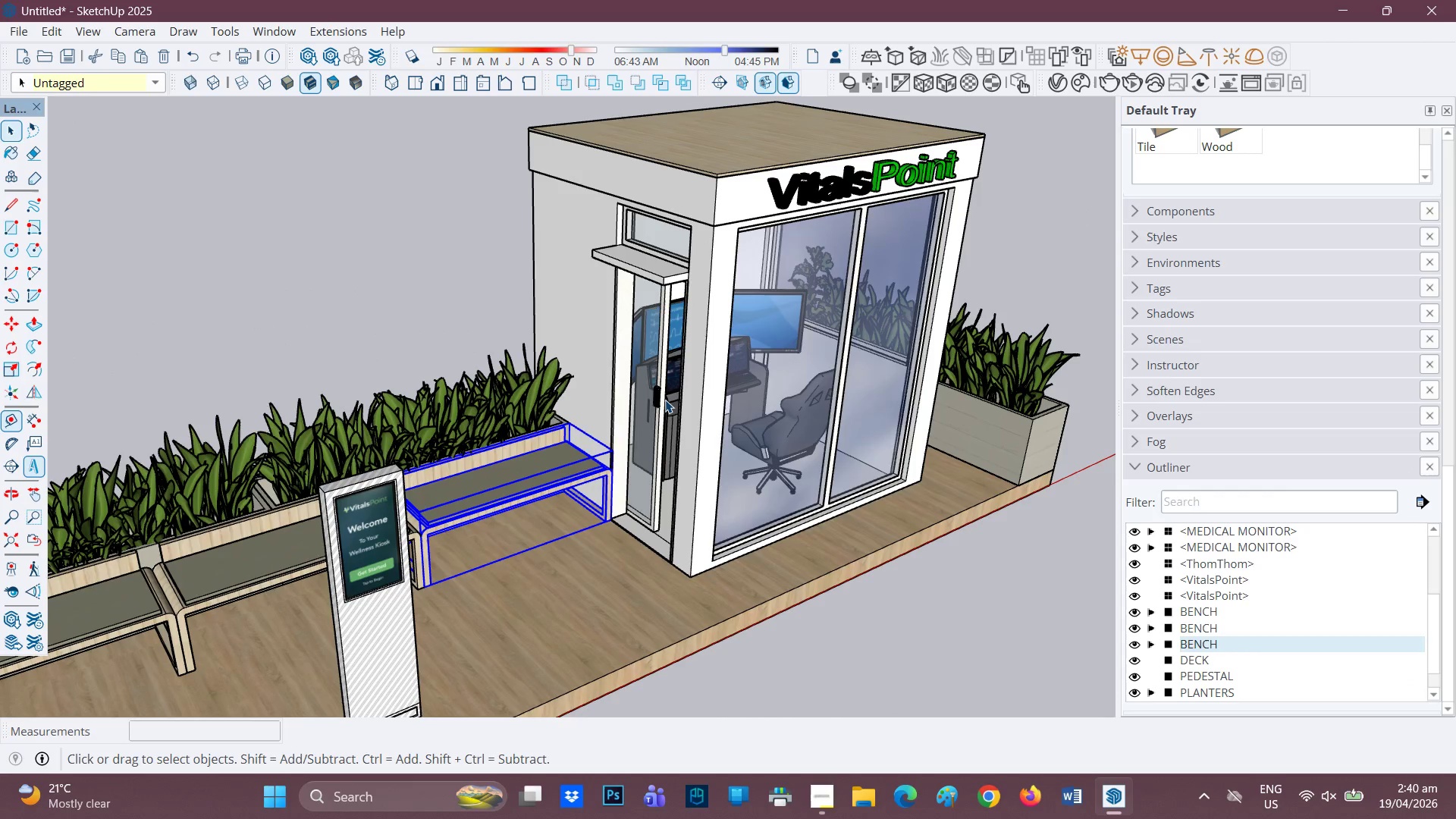 
left_click([666, 399])
 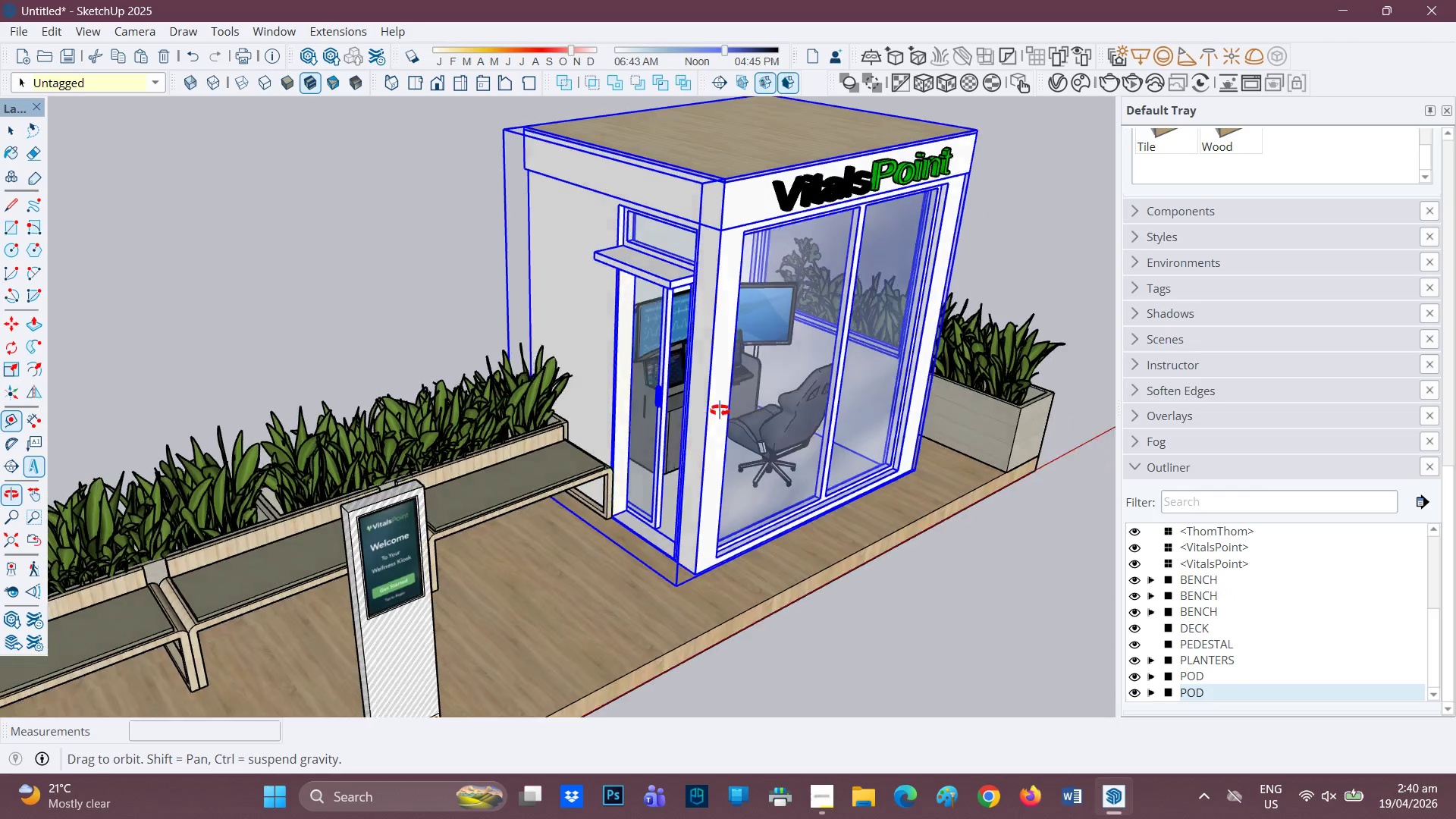 
hold_key(key=ShiftLeft, duration=1.12)
 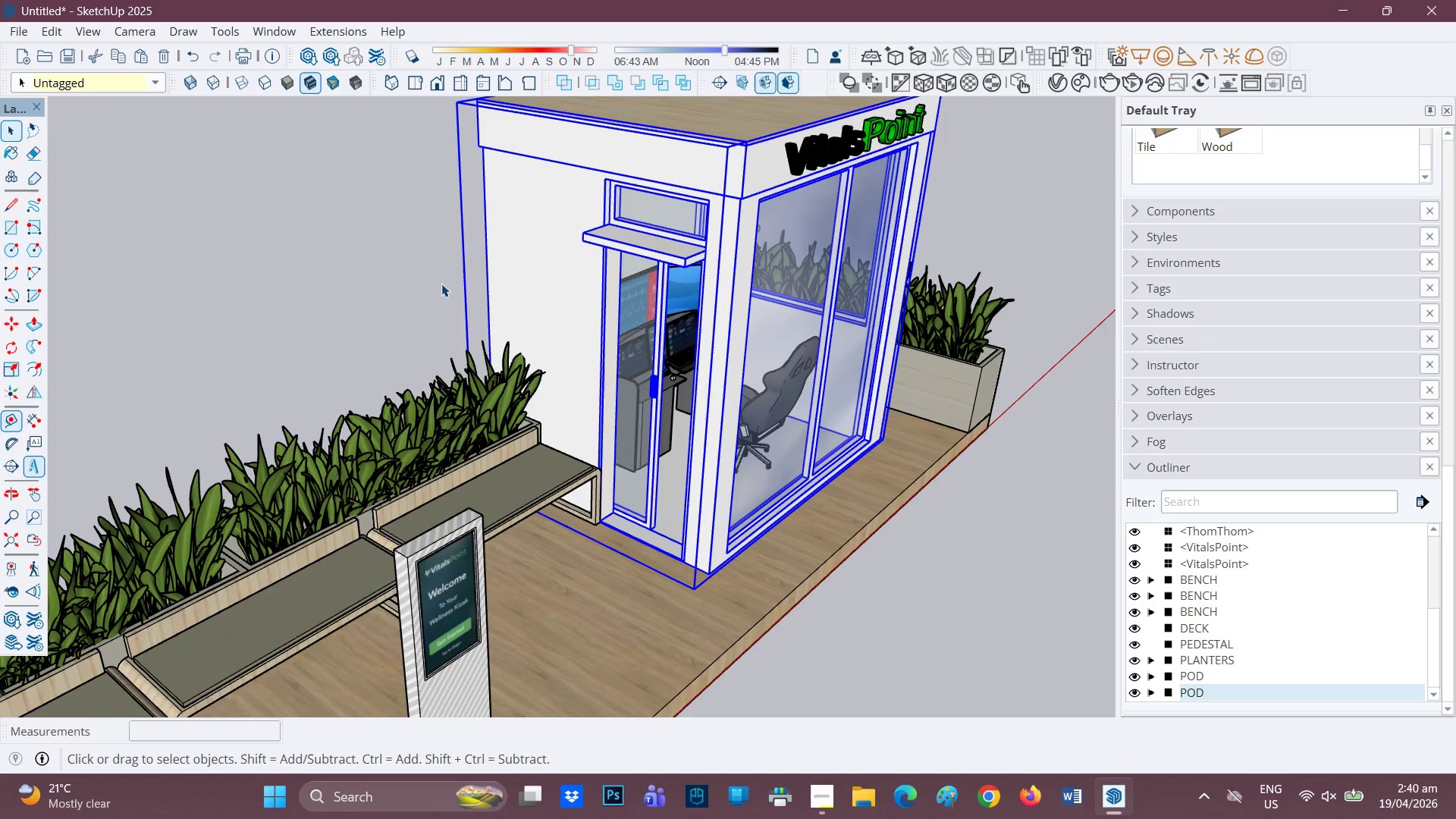 
scroll: coordinate [763, 398], scroll_direction: none, amount: 0.0
 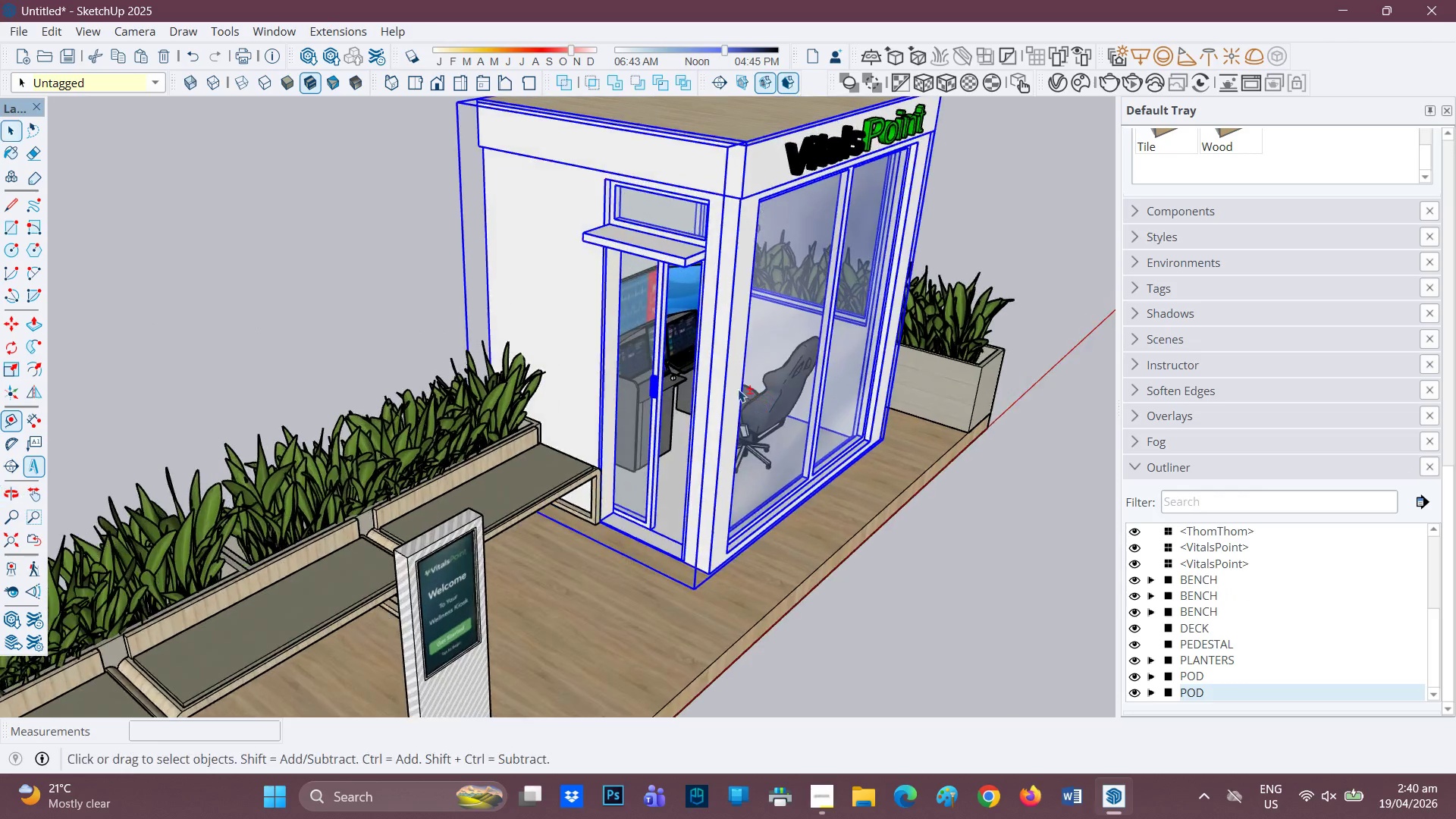 
left_click([441, 284])
 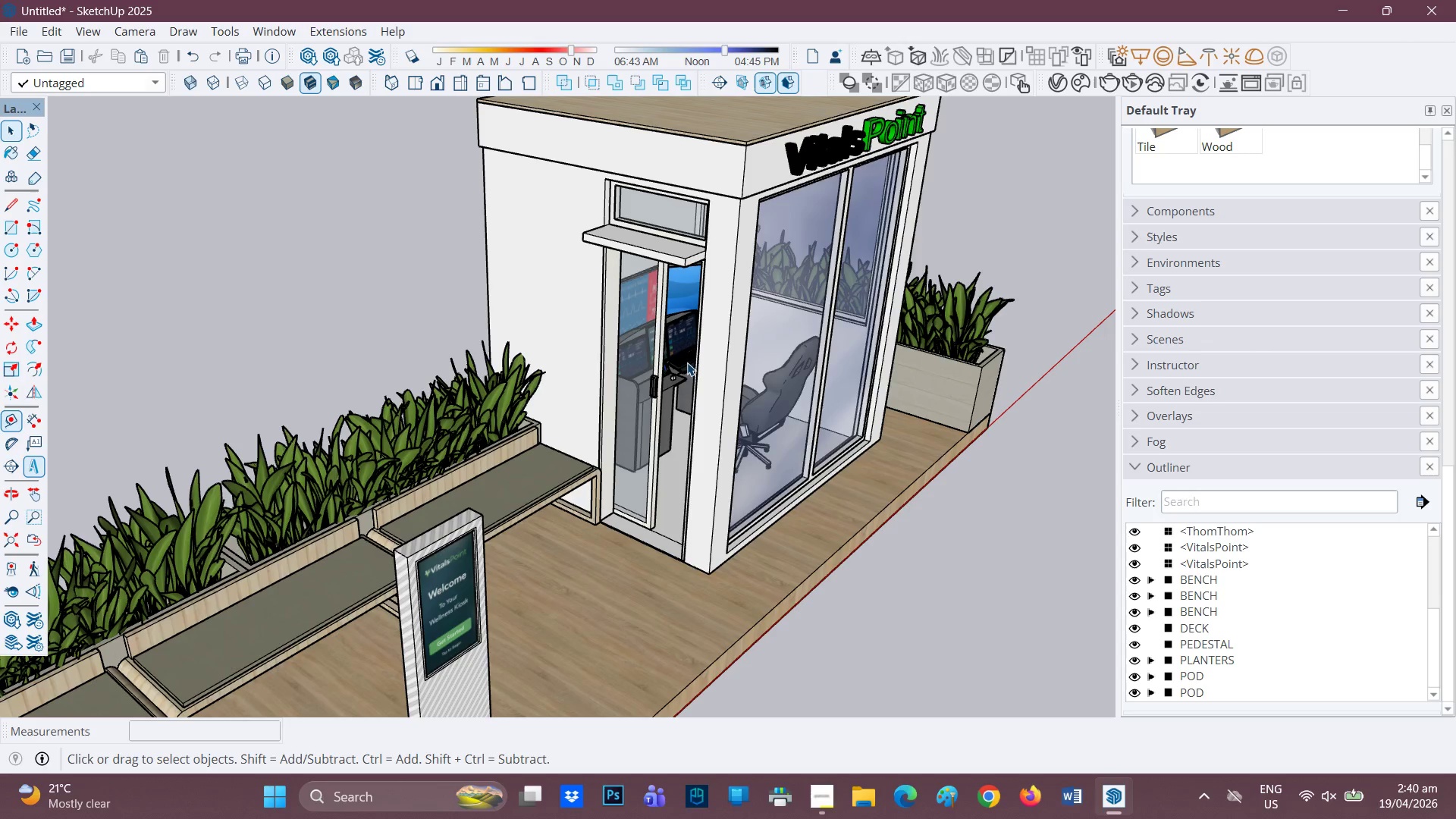 
left_click([687, 362])
 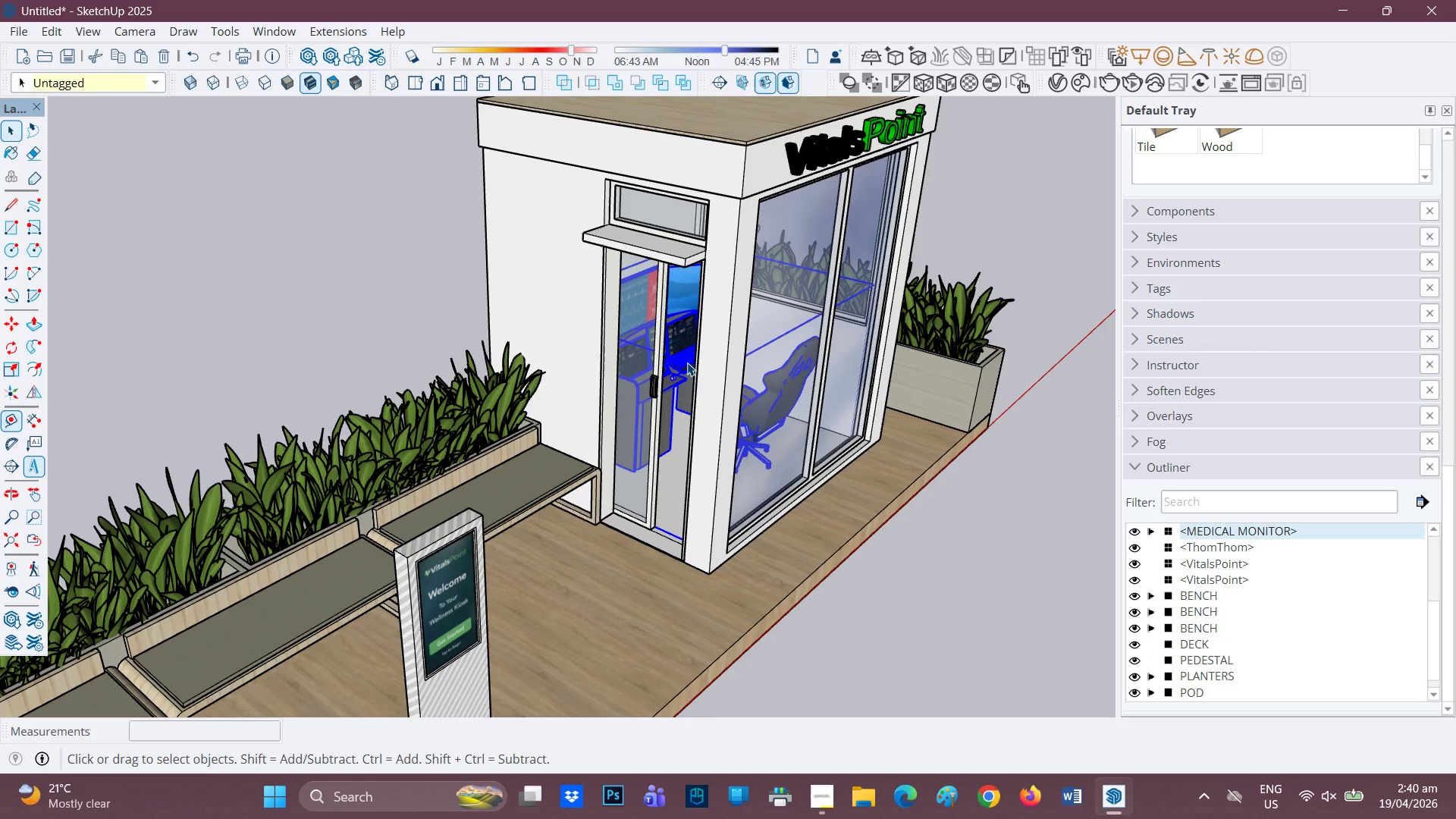 
hold_key(key=ShiftLeft, duration=4.25)
left_click([436, 570])
 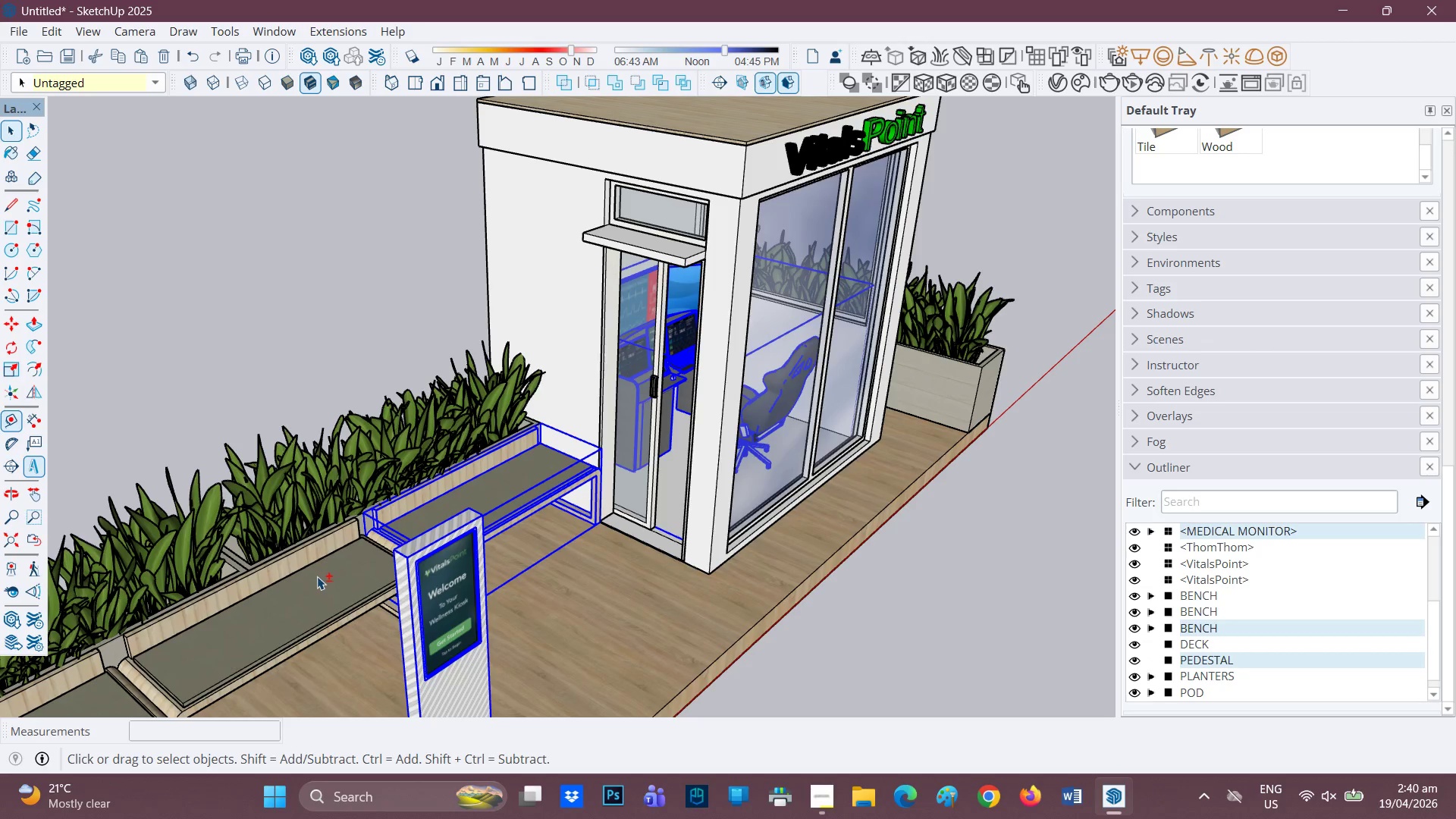 
left_click([317, 576])
 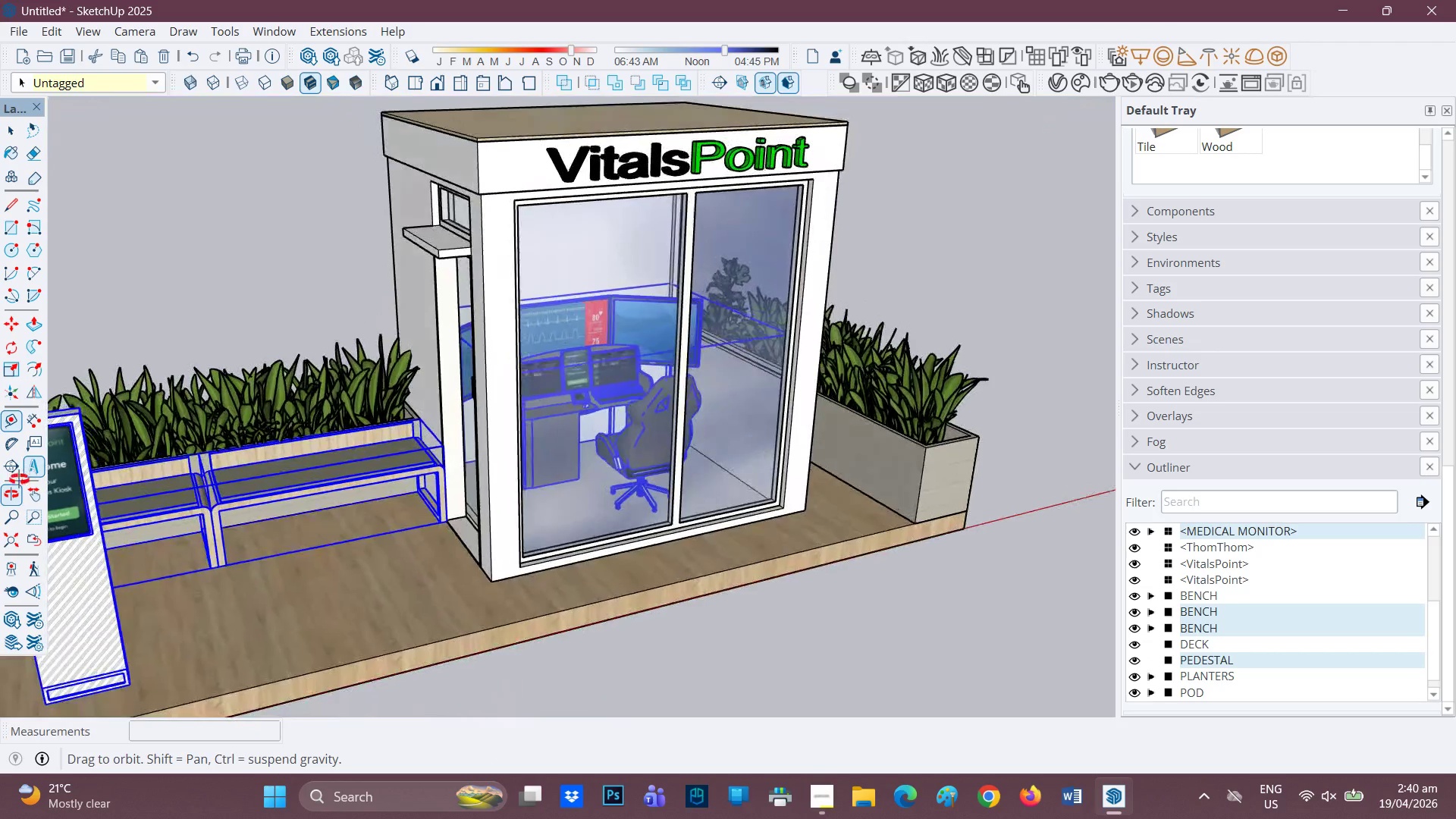 
key(H)
 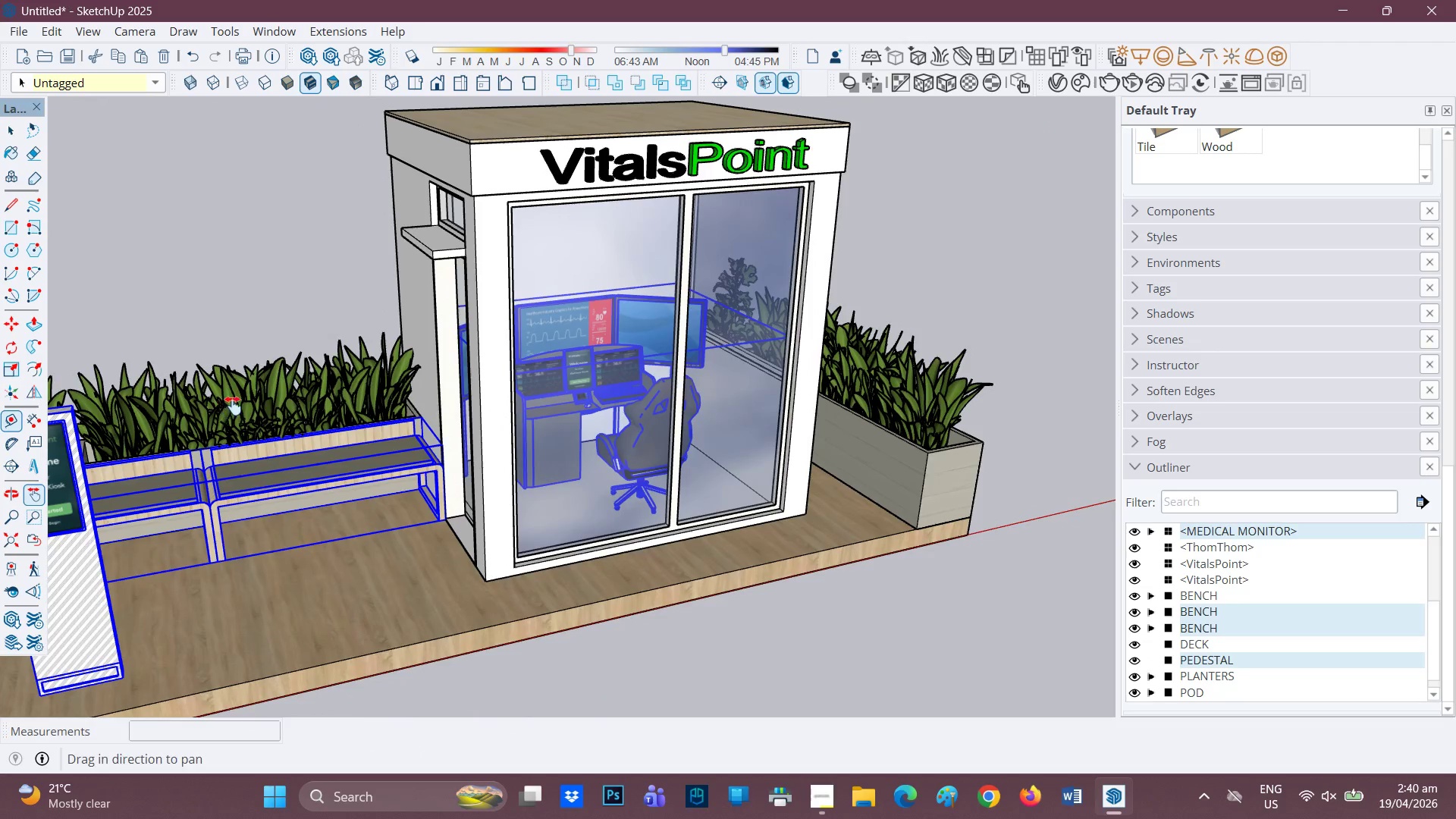 
left_click_drag(start_coordinate=[237, 404], to_coordinate=[780, 362])
 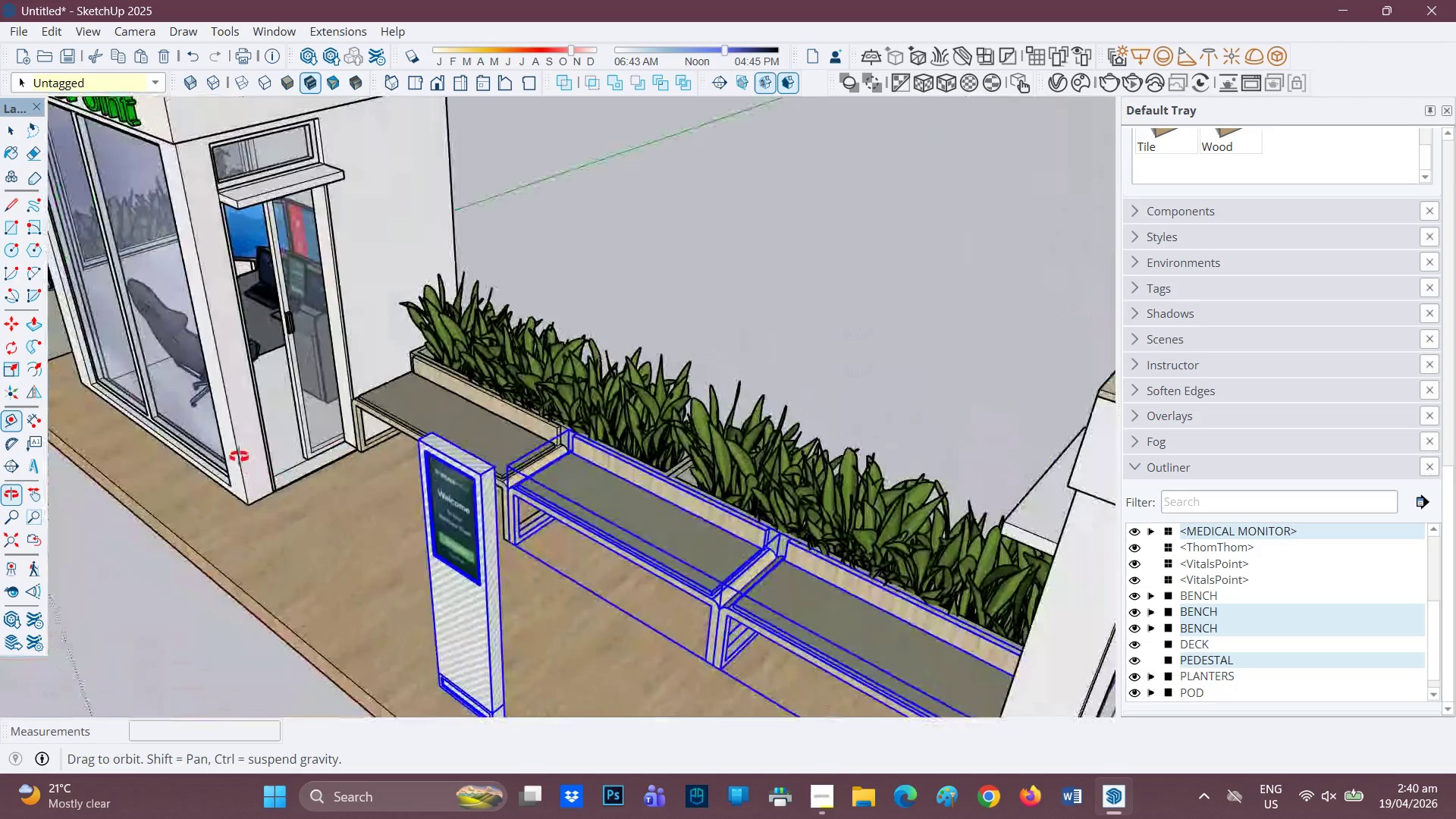 
hold_key(key=ShiftLeft, duration=1.11)
 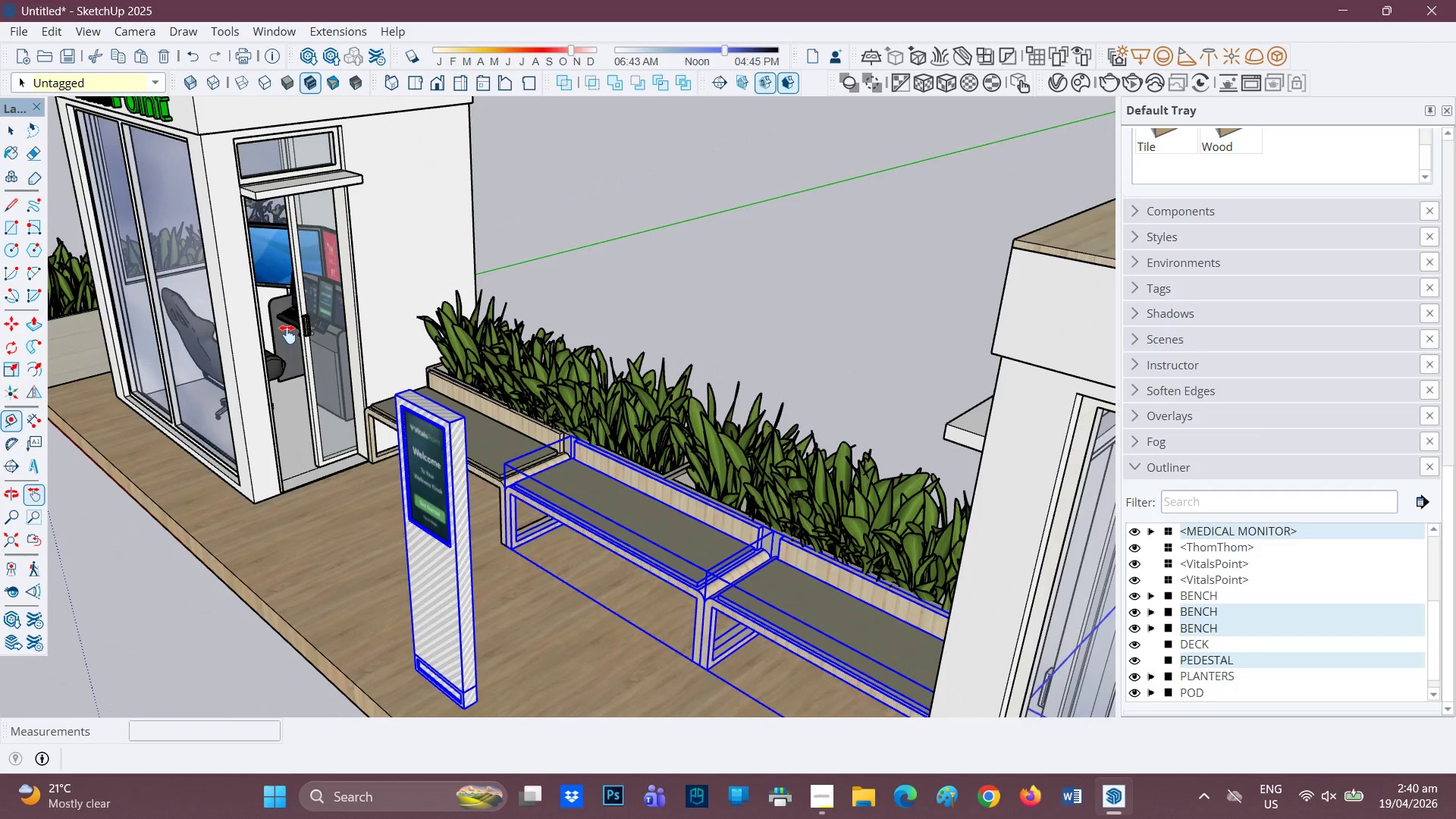 
hold_key(key=ShiftLeft, duration=0.33)
 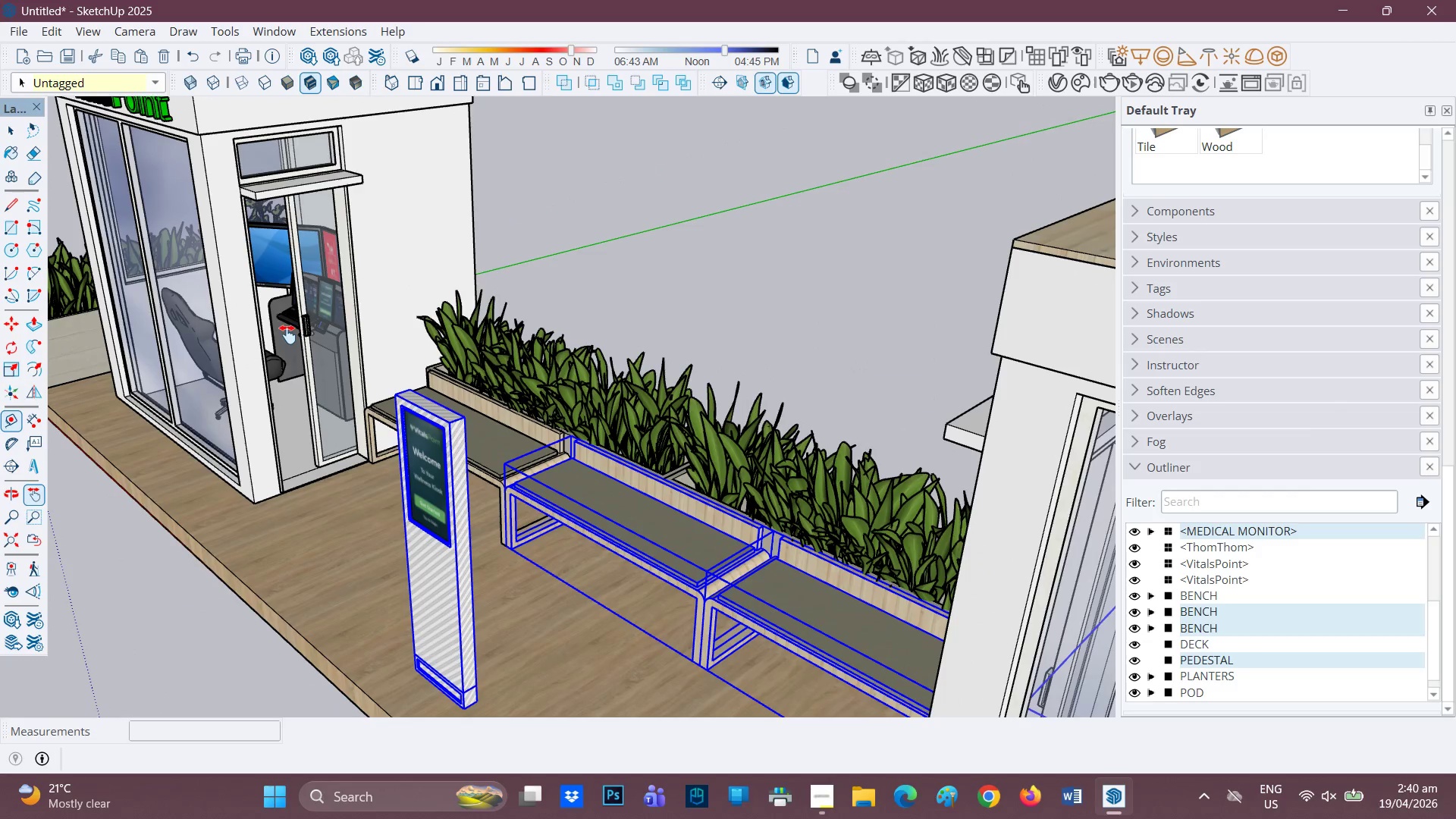 
hold_key(key=ShiftLeft, duration=1.3)
 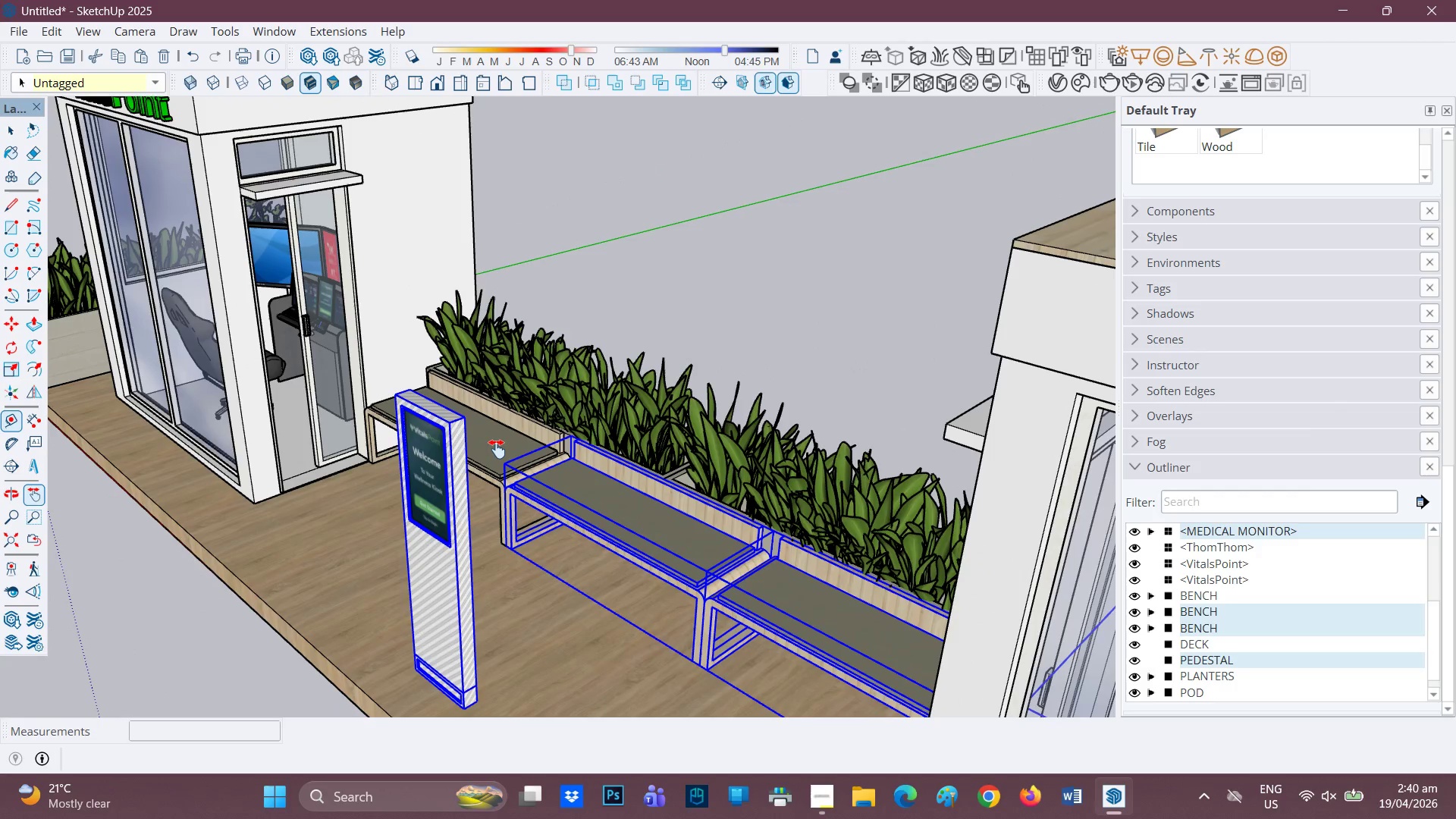 
hold_key(key=ShiftLeft, duration=0.8)
 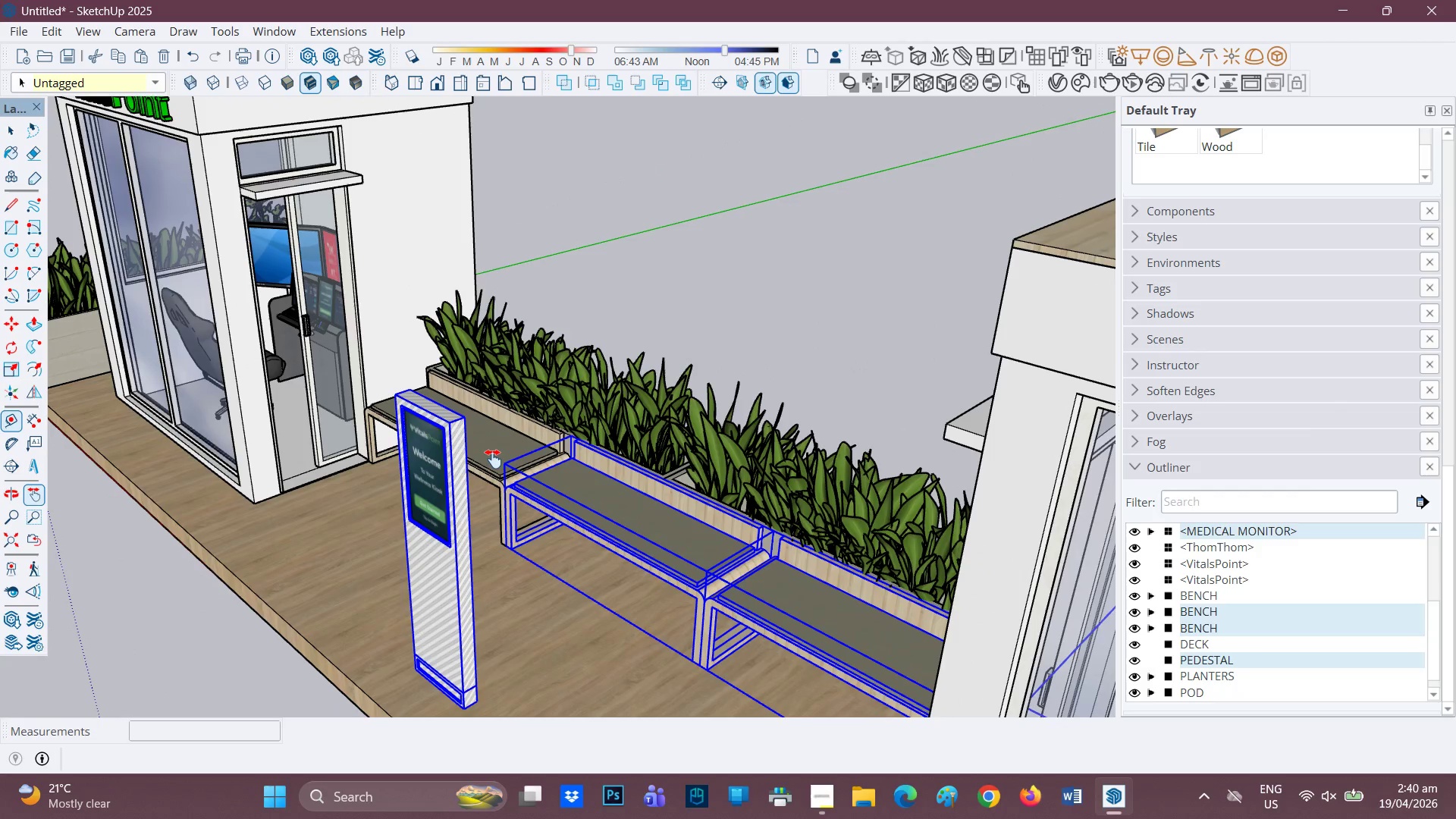 
left_click([493, 459])
 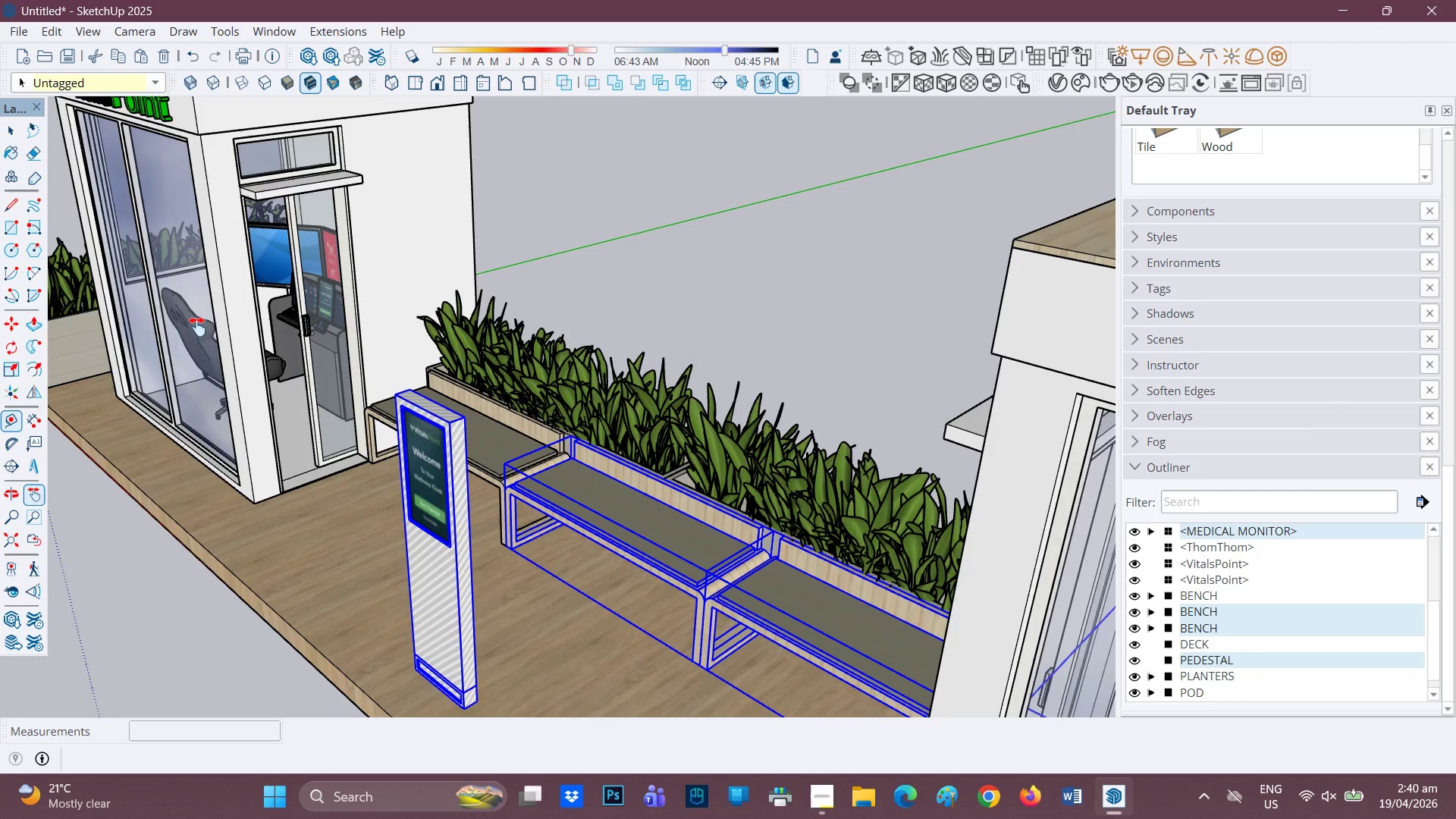 
key(Space)
 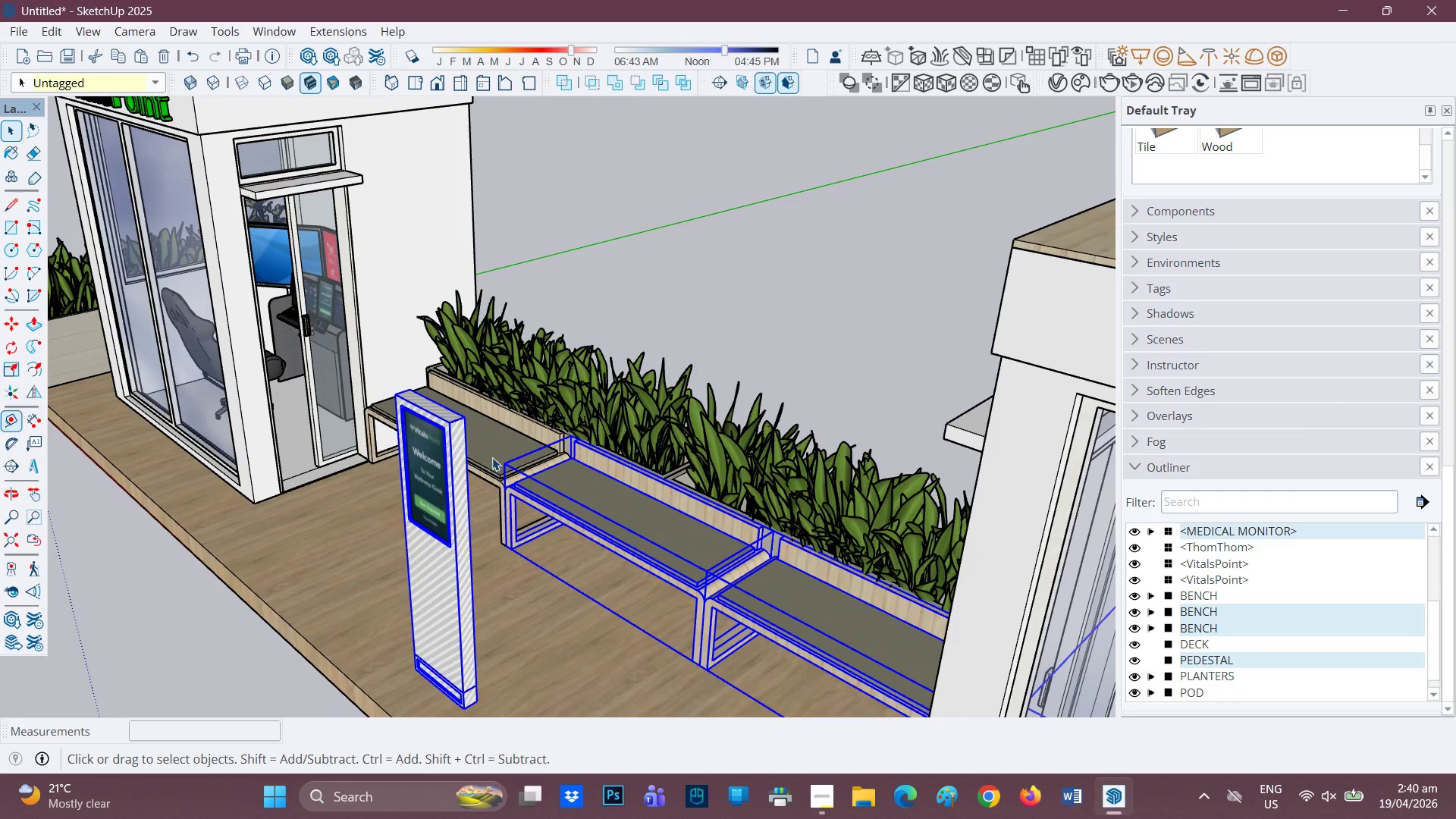 
hold_key(key=ShiftLeft, duration=2.56)
left_click([500, 451])
 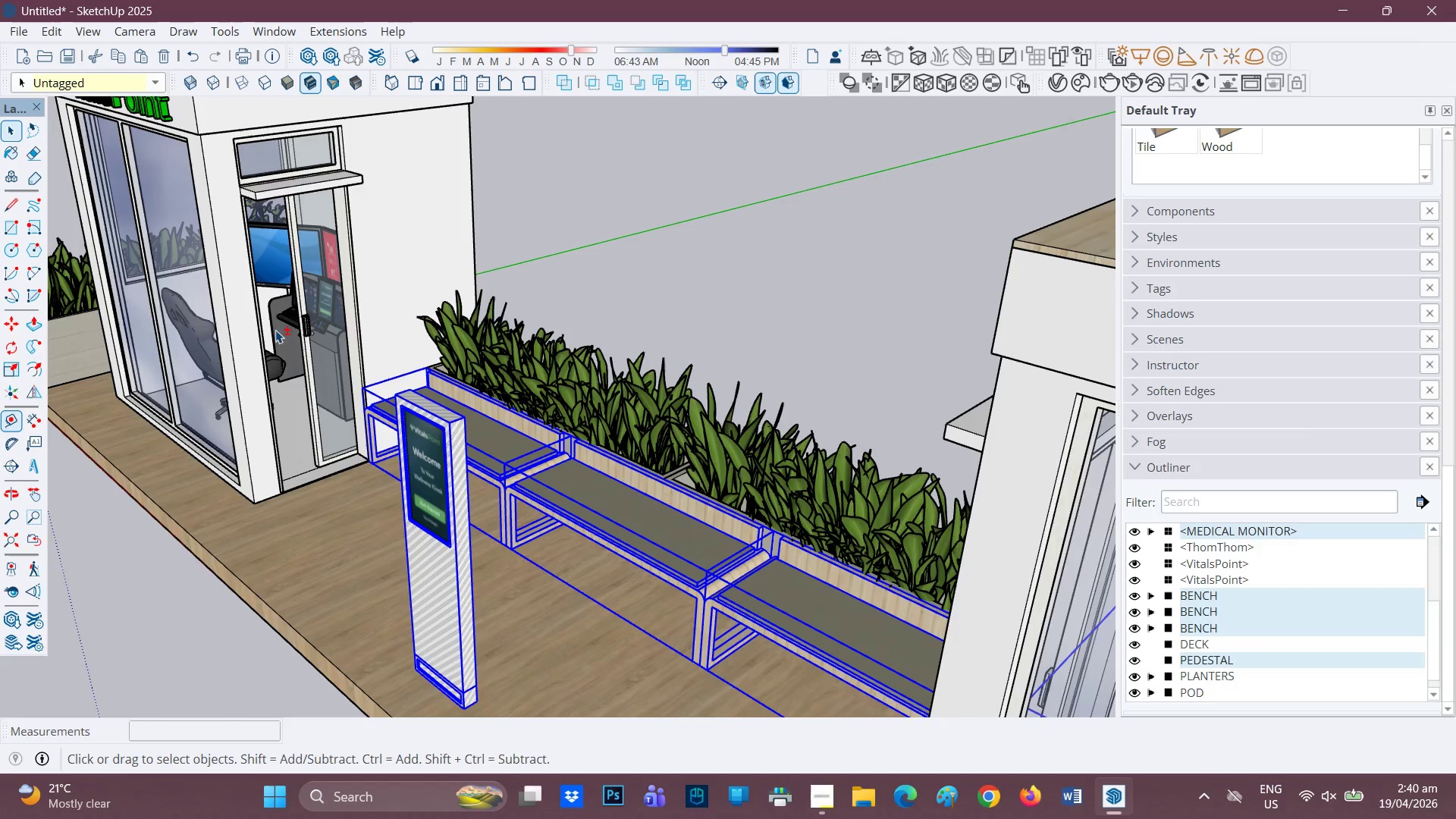 
left_click([281, 322])
 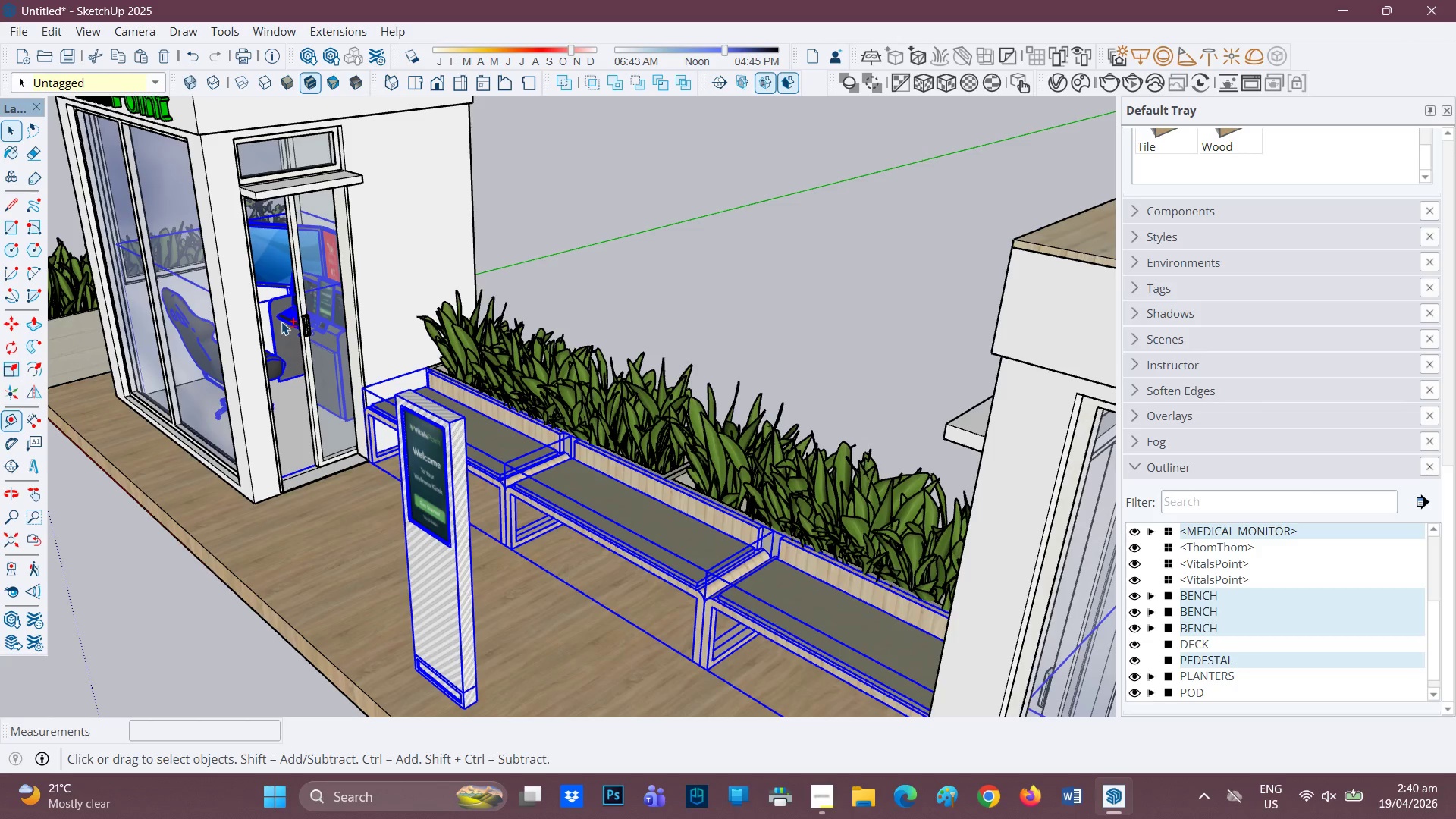 
right_click([281, 322])
 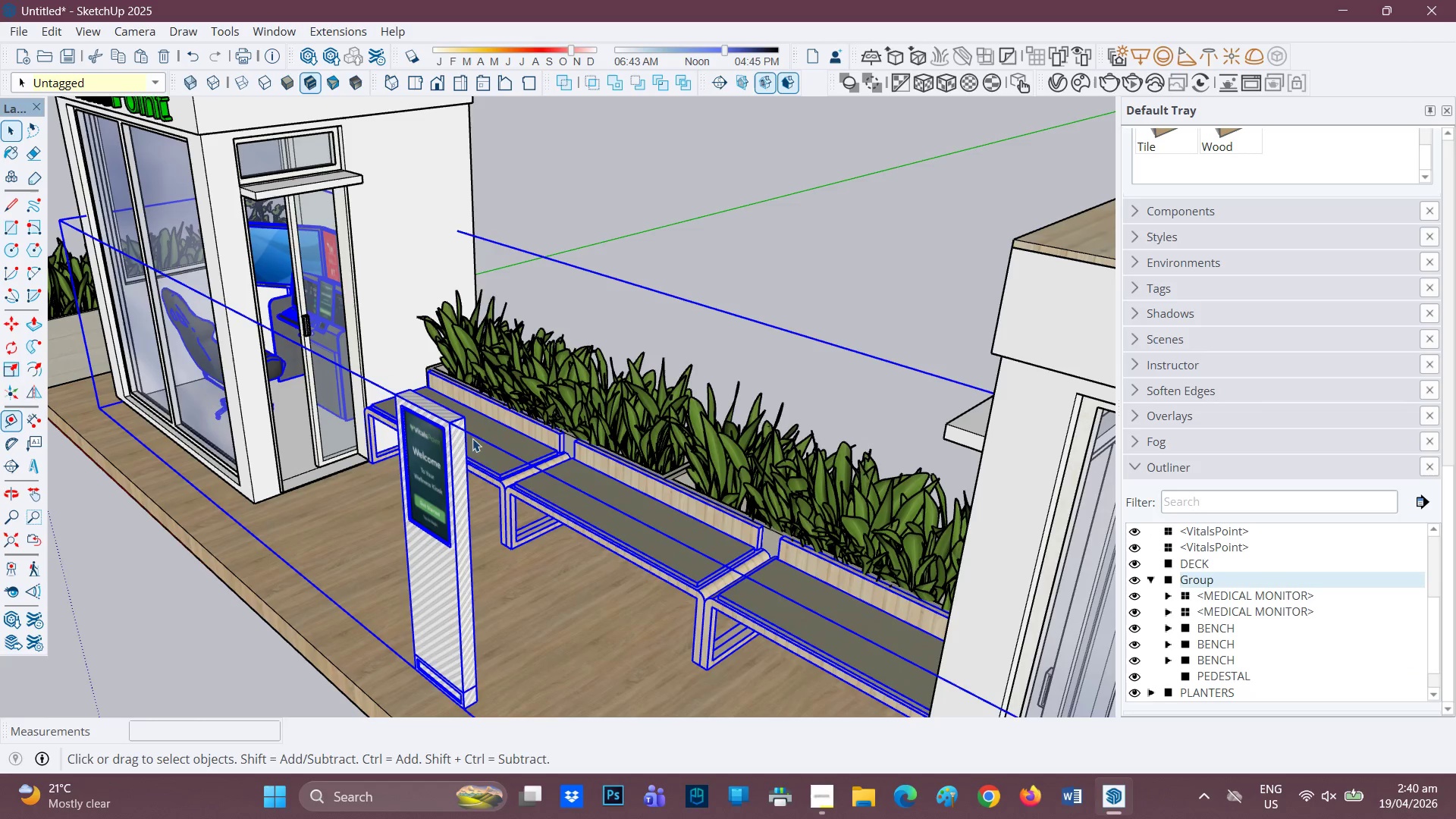 
scroll: coordinate [505, 391], scroll_direction: down, amount: 3.0
 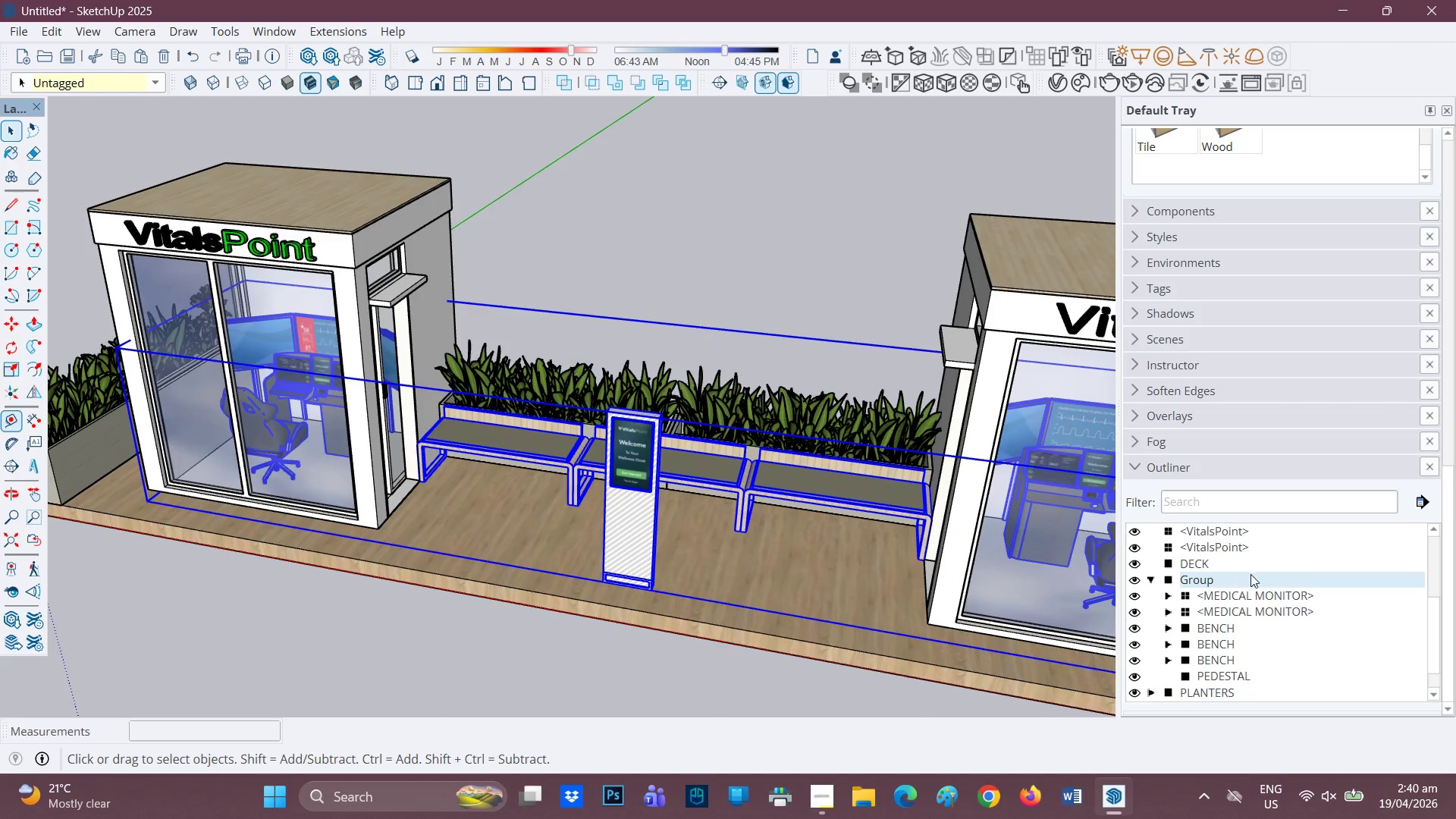 
left_click([1234, 583])
 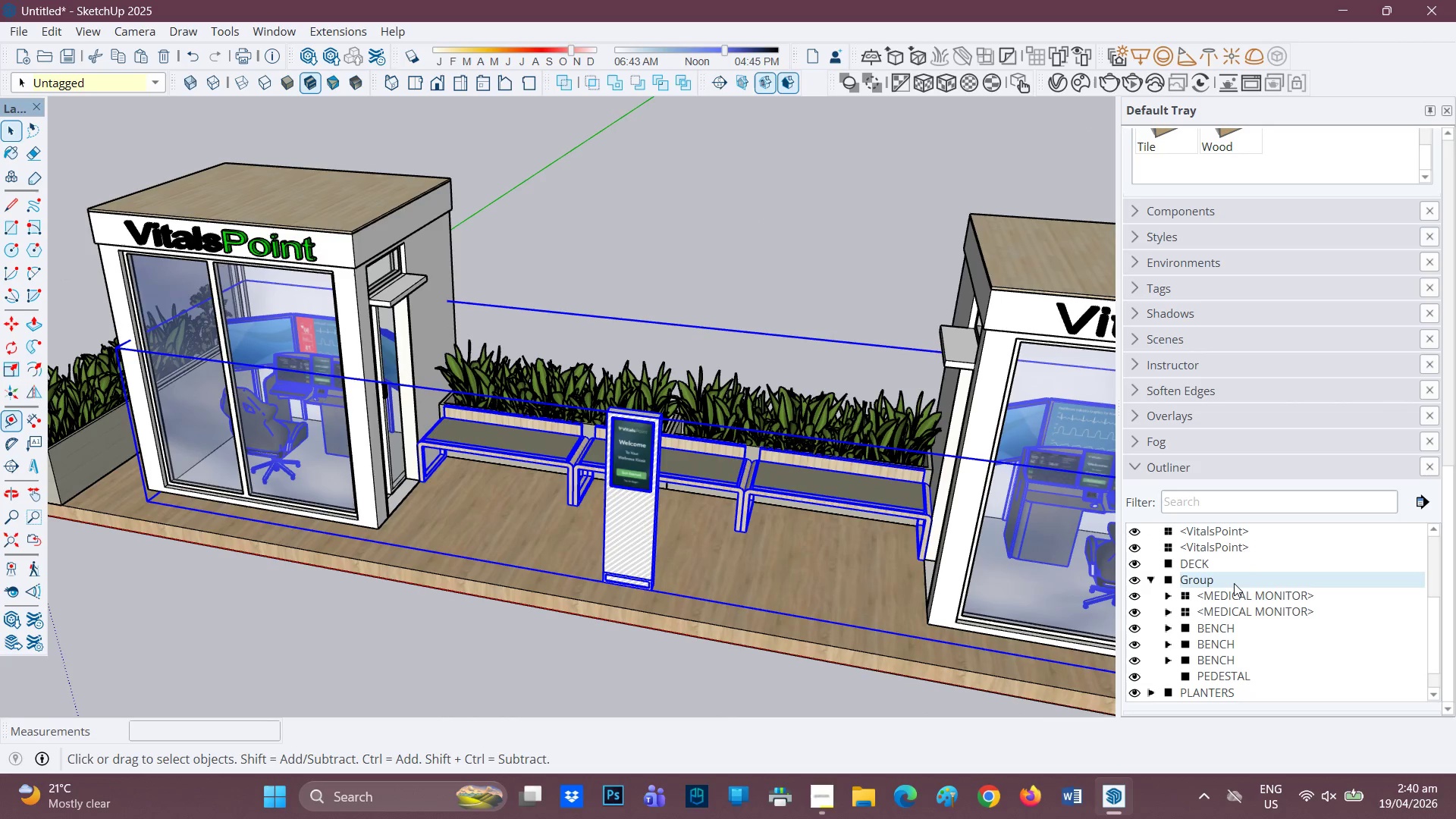 
left_click([1234, 583])
 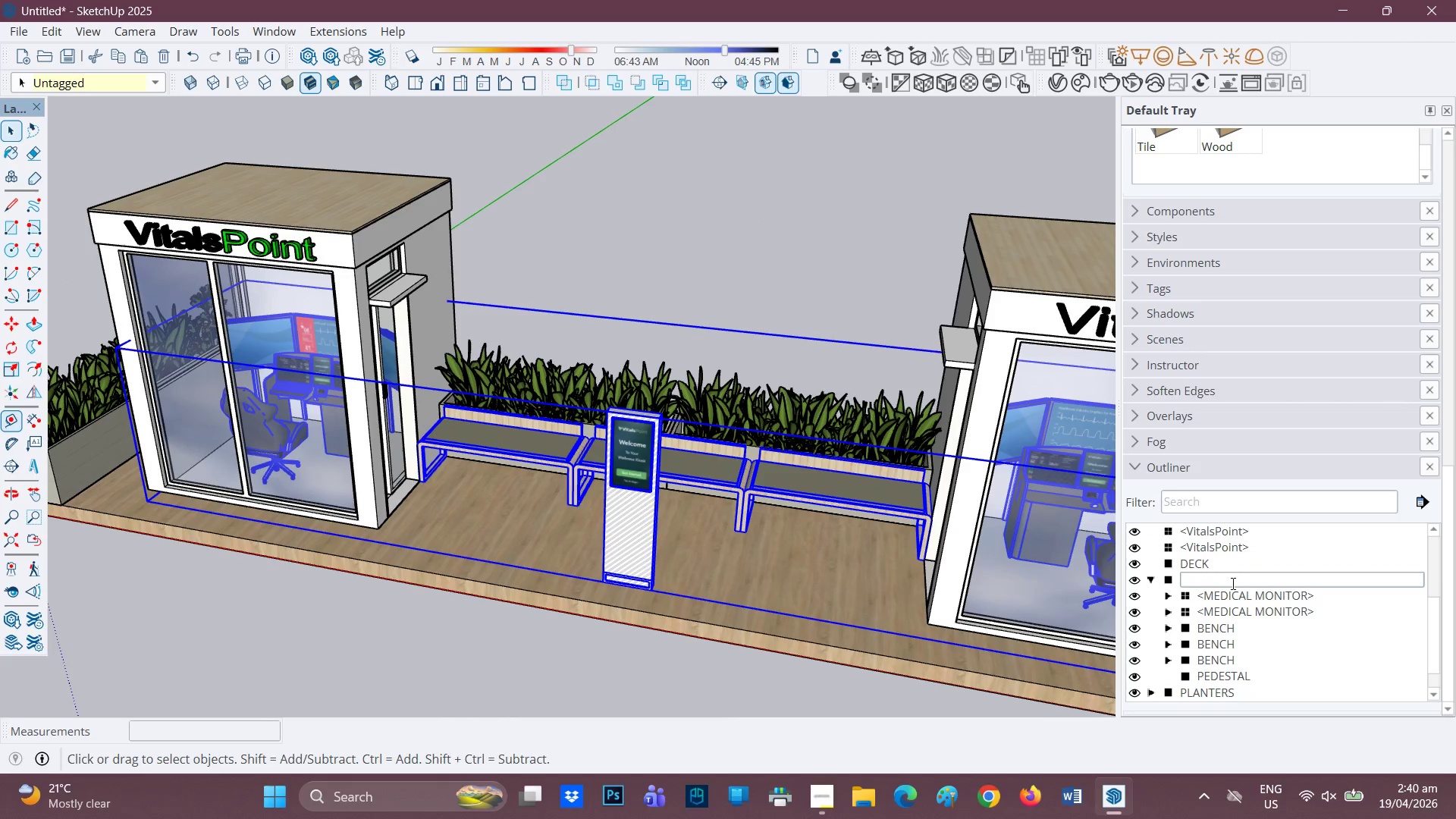 
type(FURNITURE)
 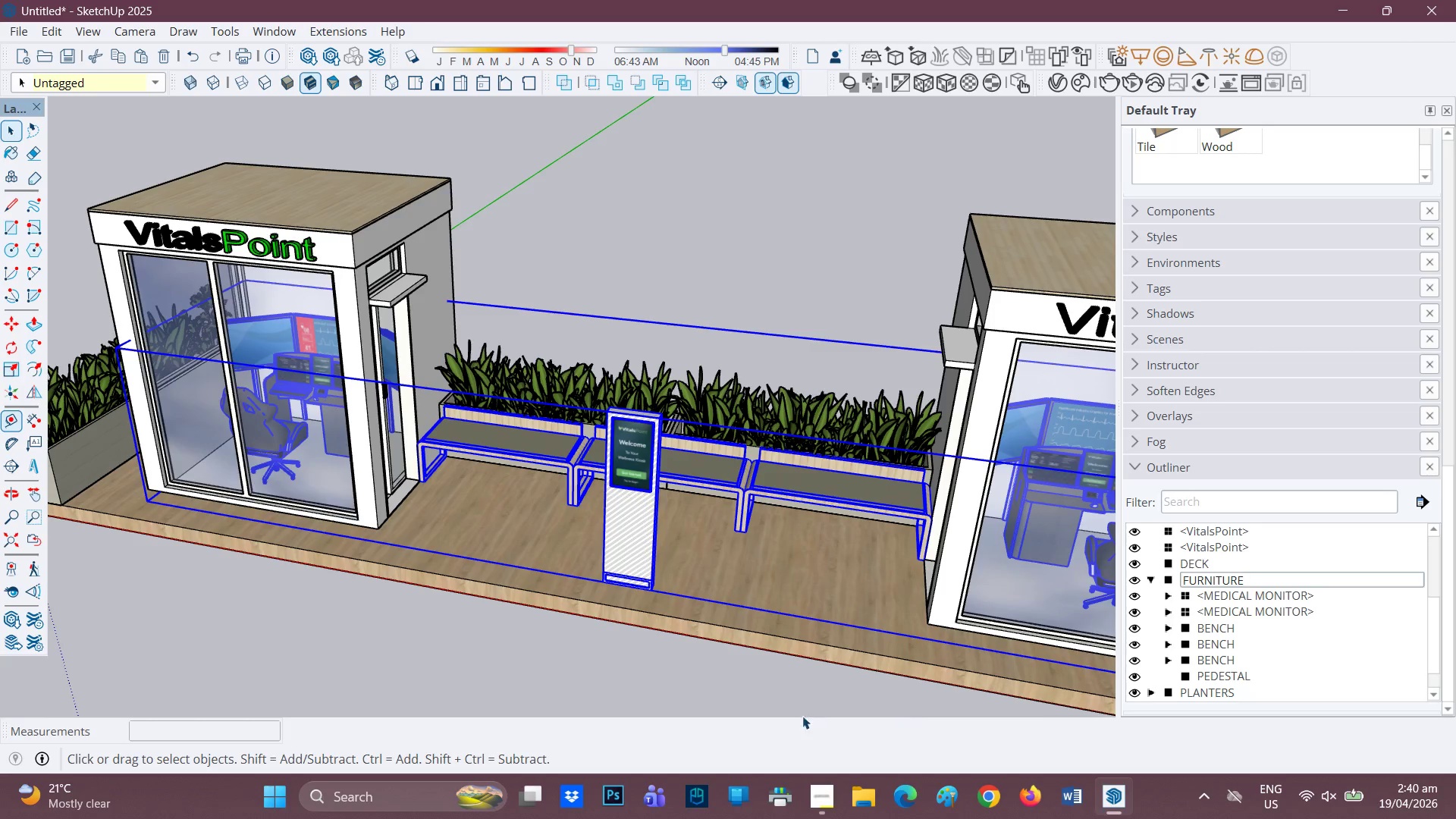 
left_click([510, 669])
 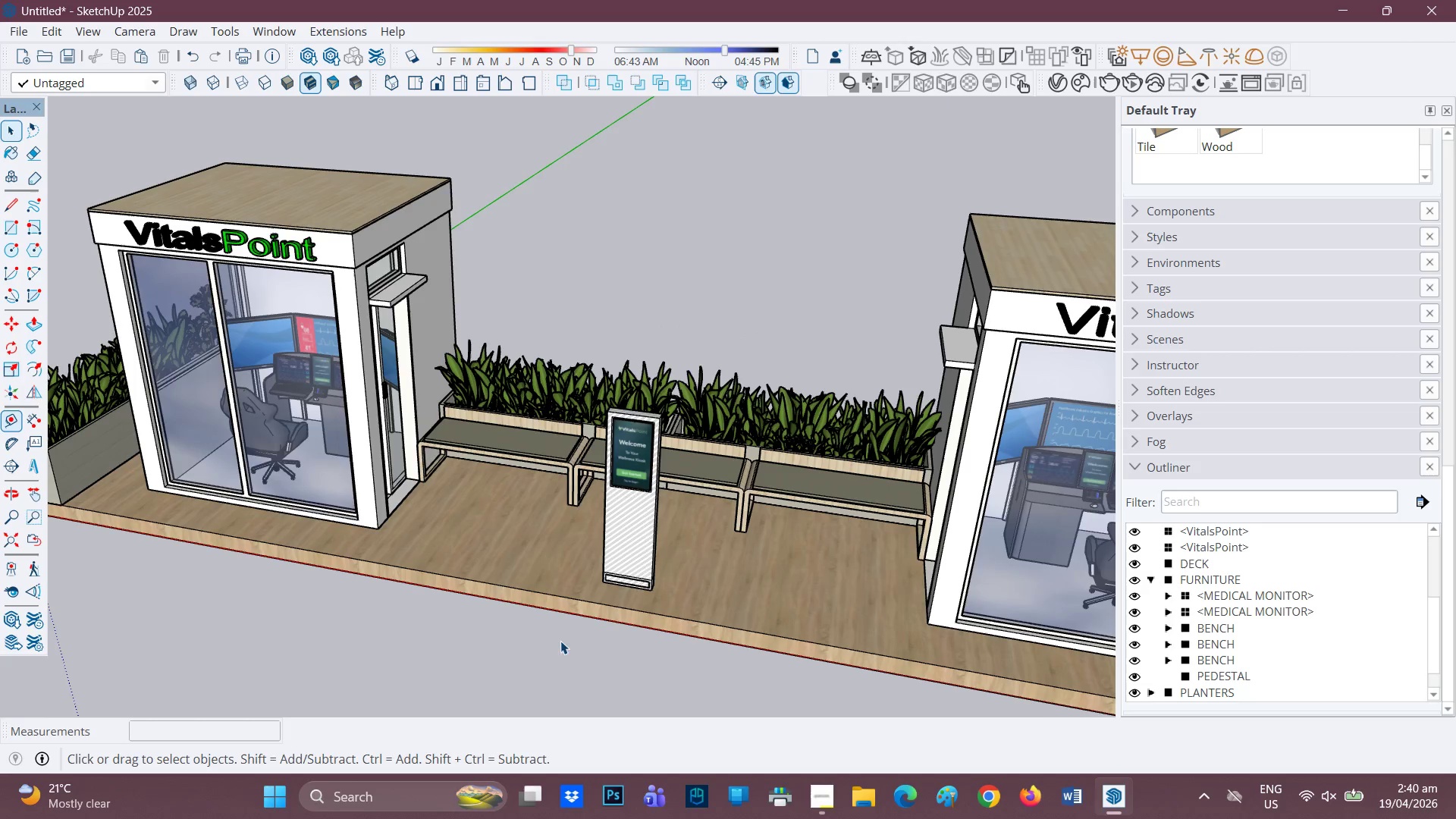 
scroll: coordinate [579, 633], scroll_direction: down, amount: 3.0
 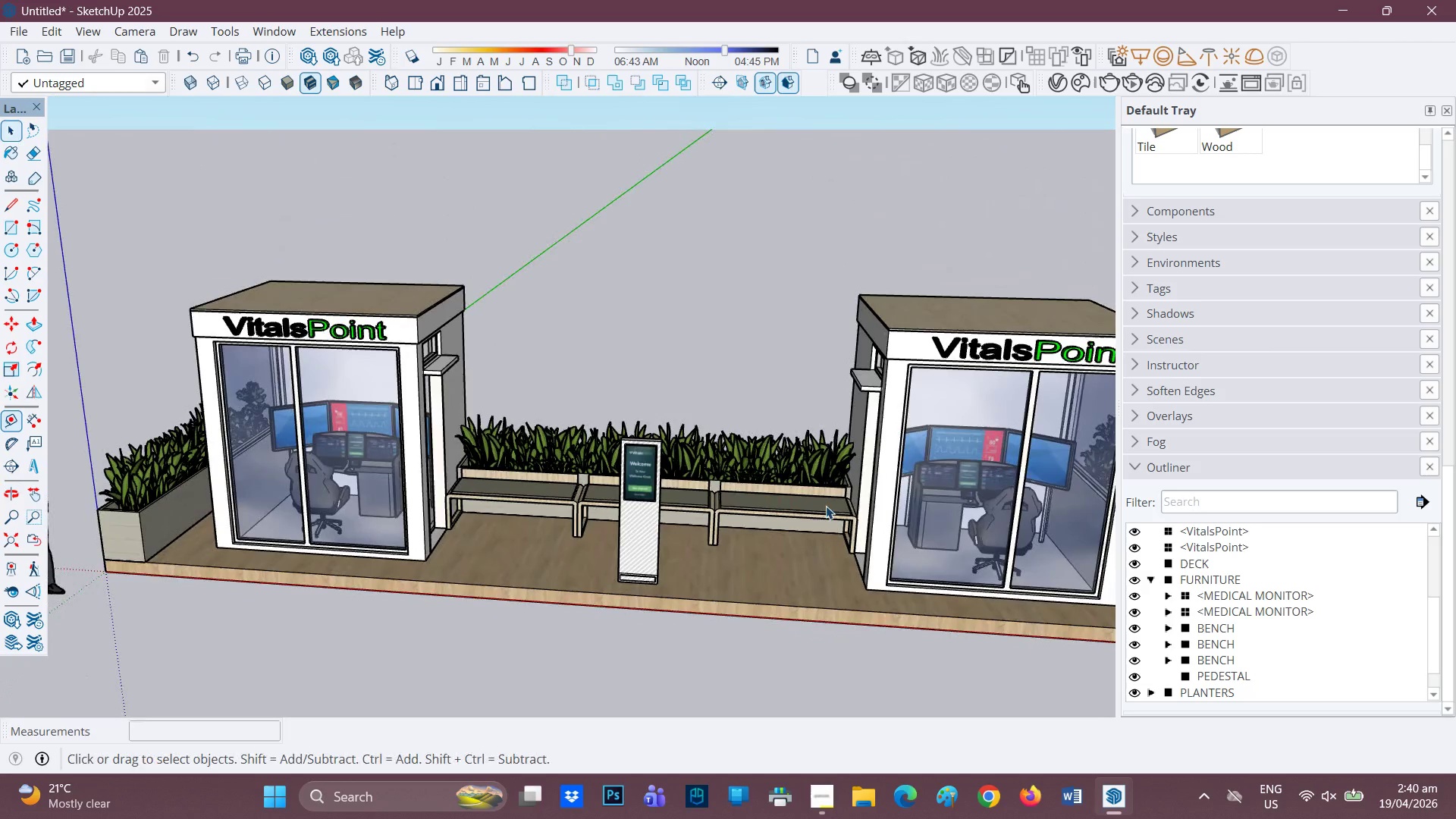 
mouse_move([1163, 569])
 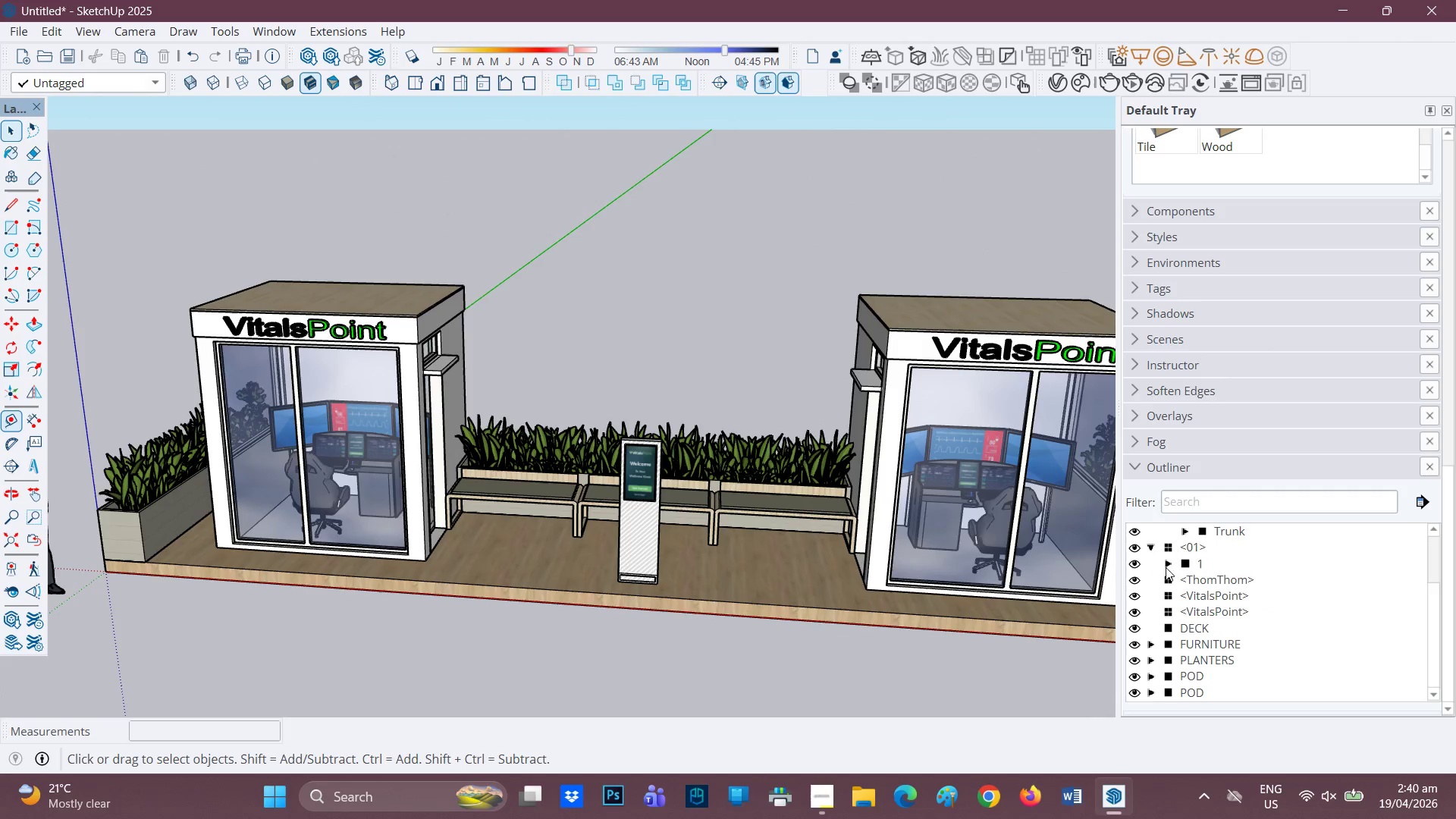 
scroll: coordinate [1163, 568], scroll_direction: down, amount: 1.0
 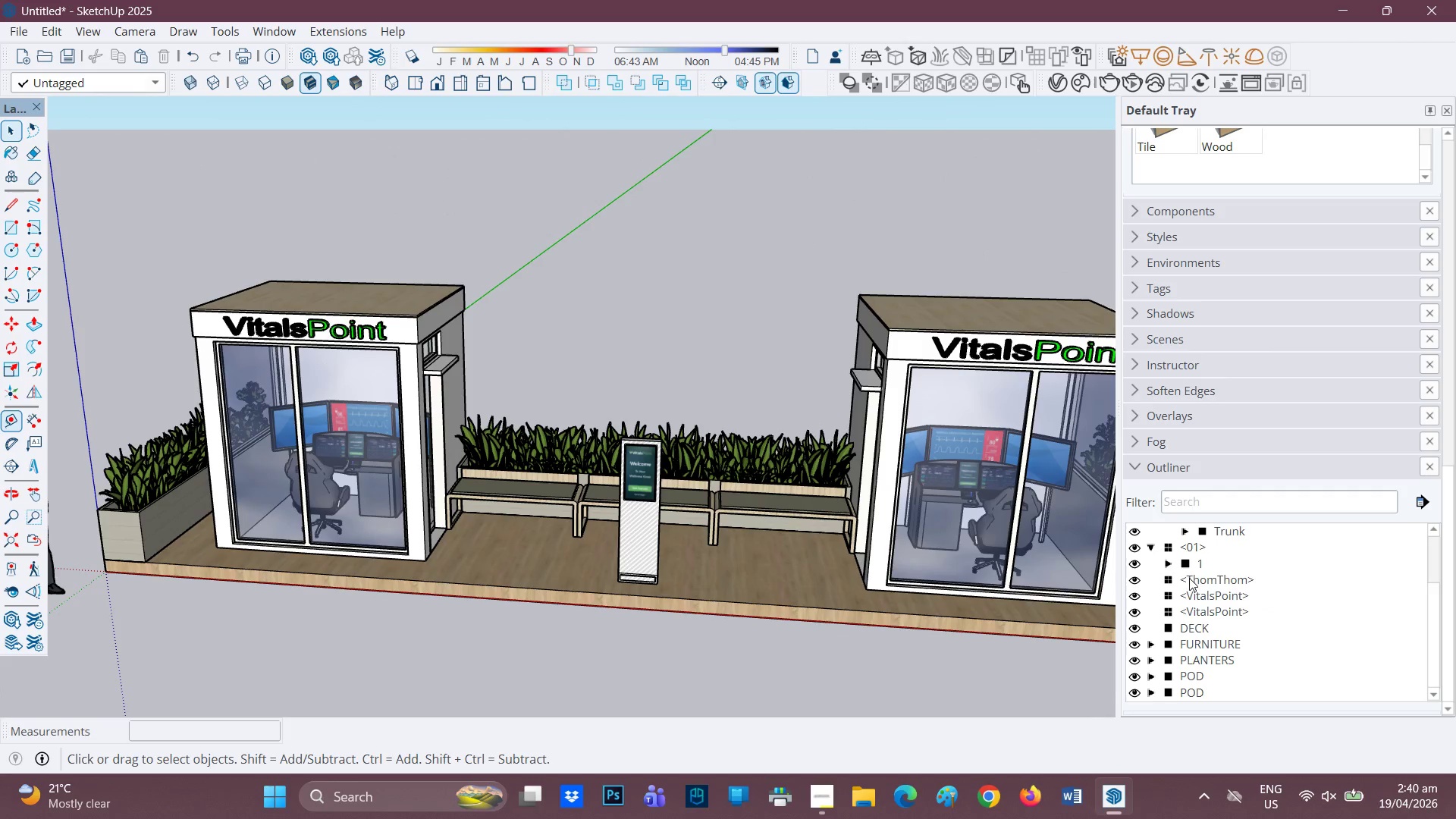 
scroll: coordinate [1189, 578], scroll_direction: none, amount: 0.0
 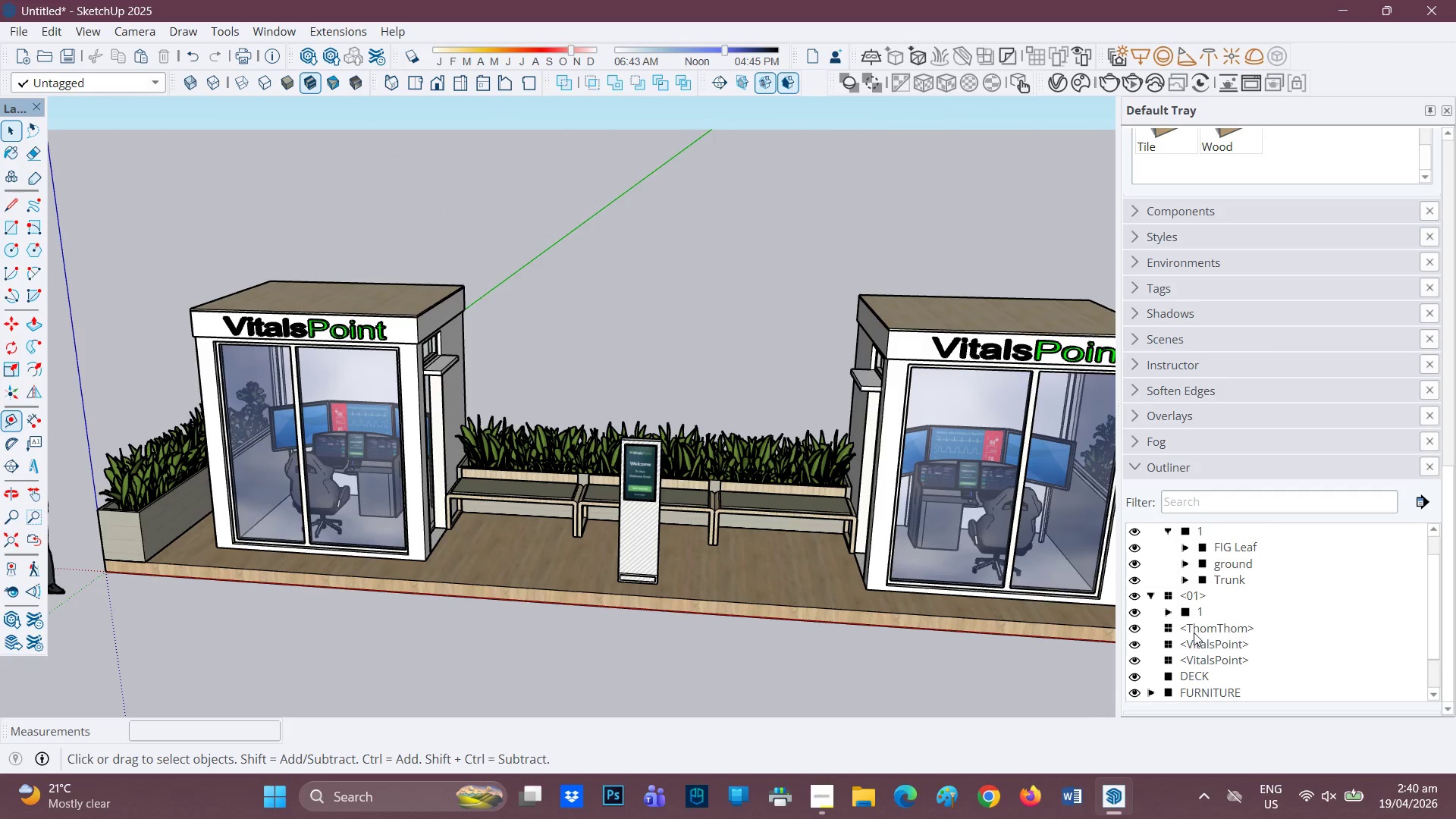 
left_click([1195, 632])
 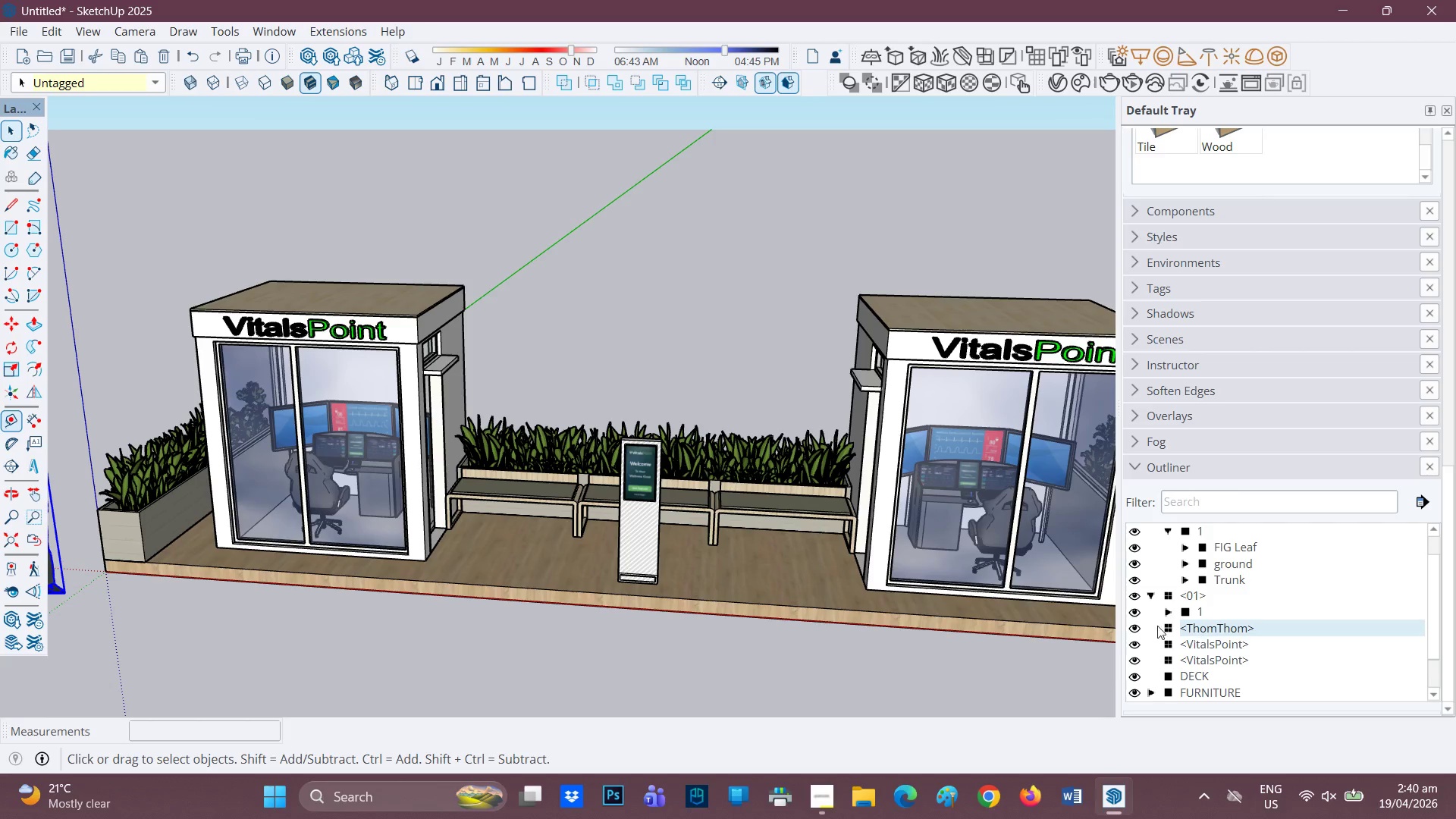 
key(Space)
 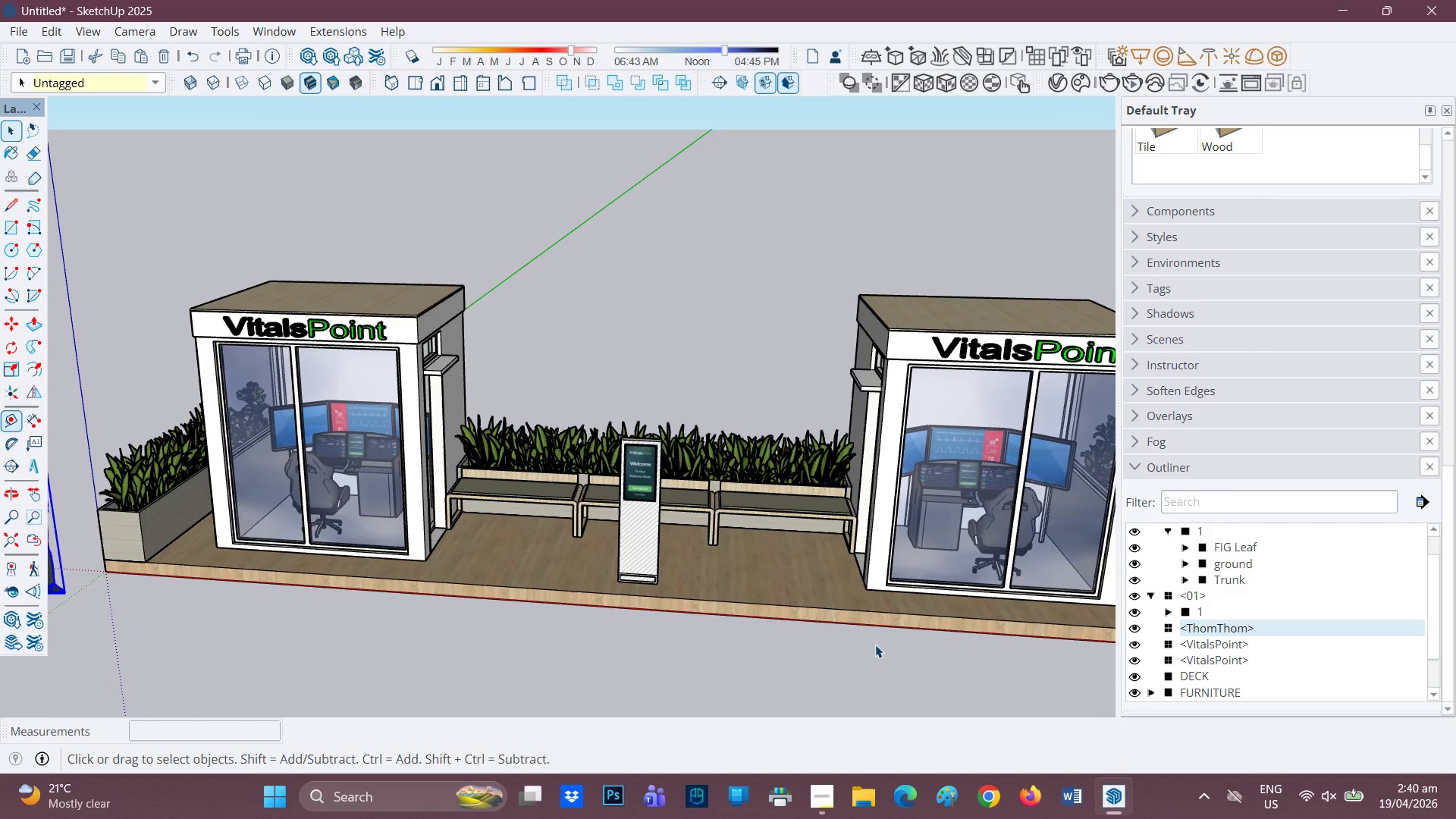 
left_click([875, 645])
 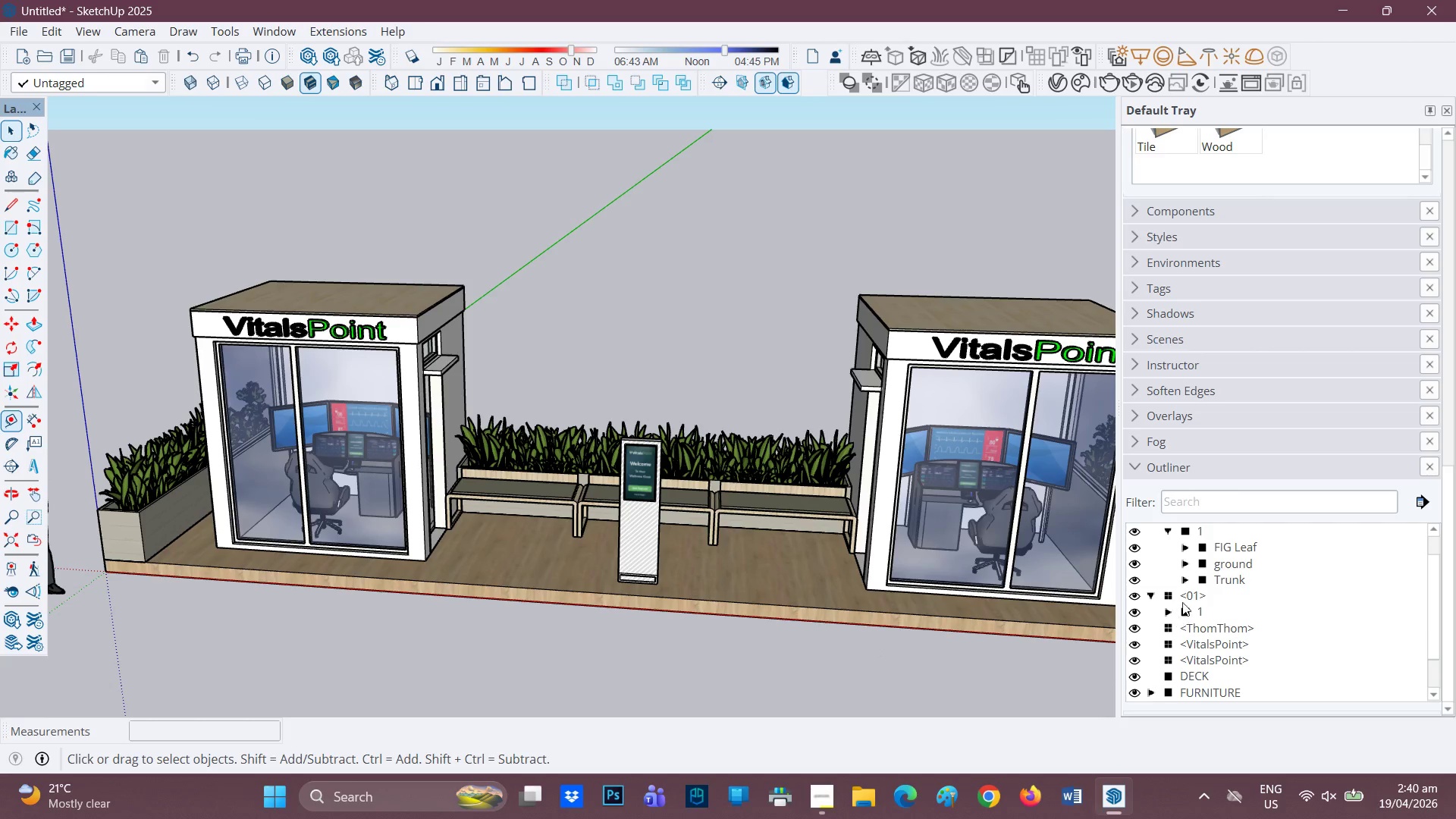 
left_click([1190, 598])
 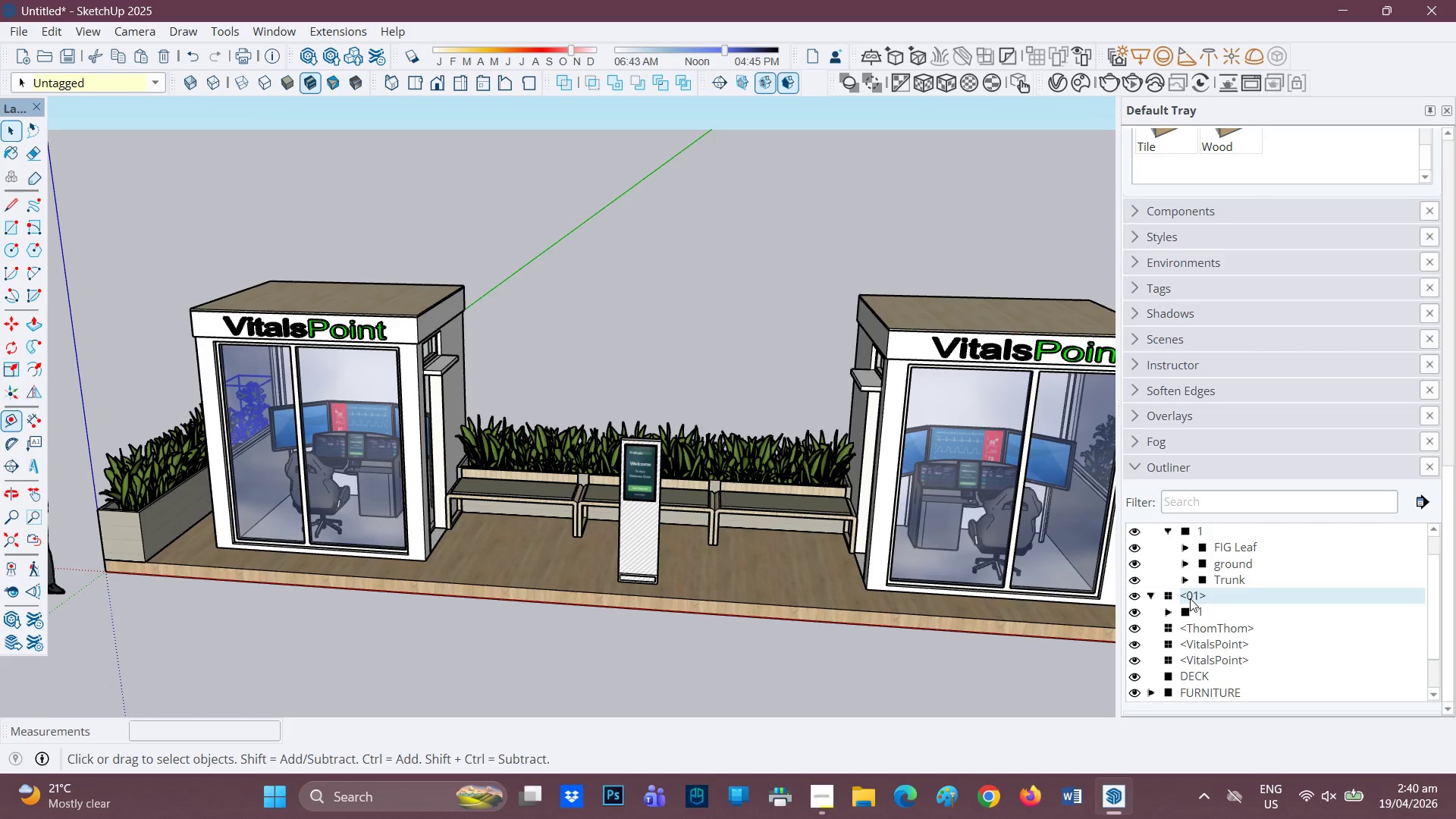 
left_click([1190, 598])
 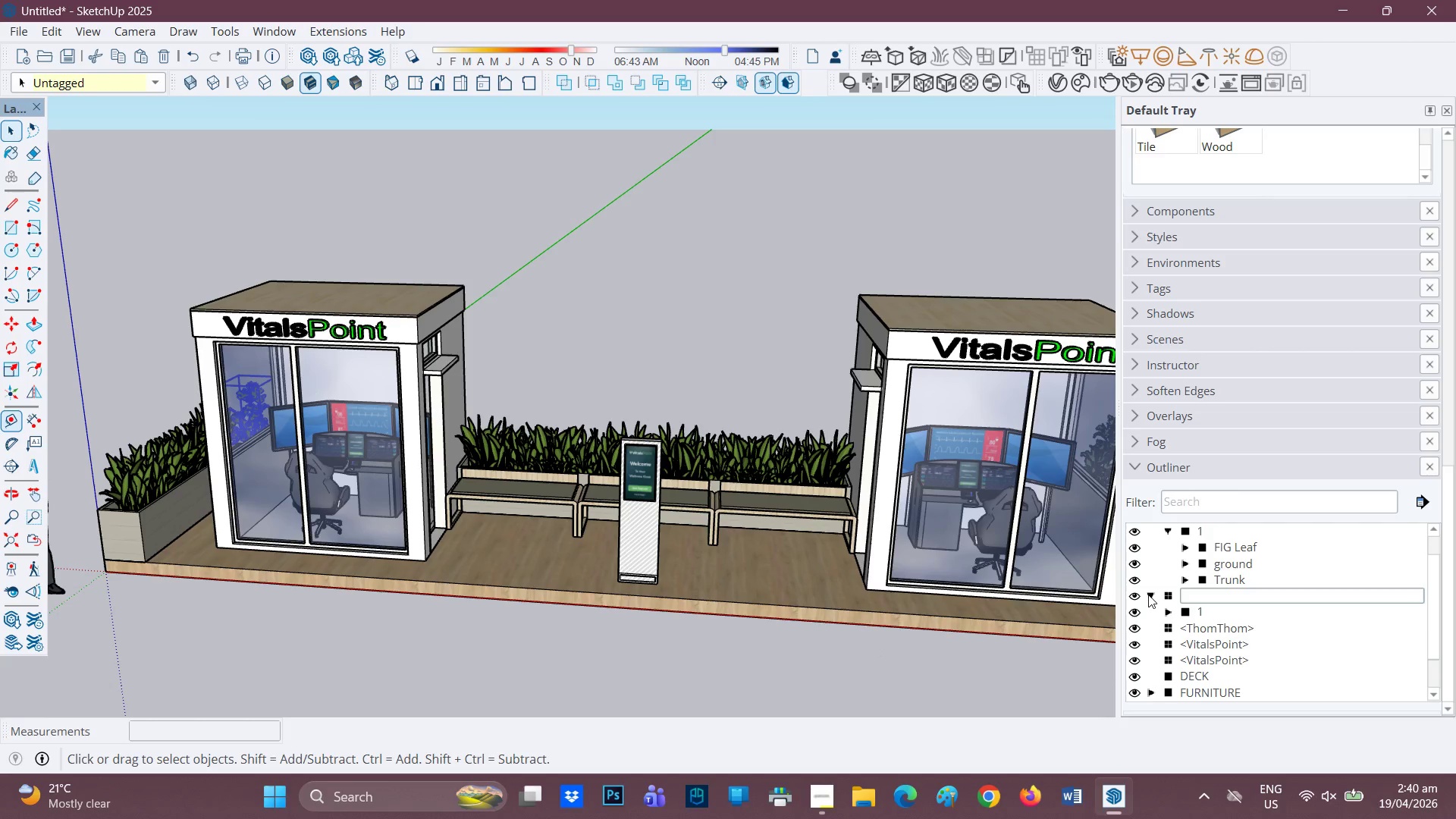 
left_click([1149, 595])
 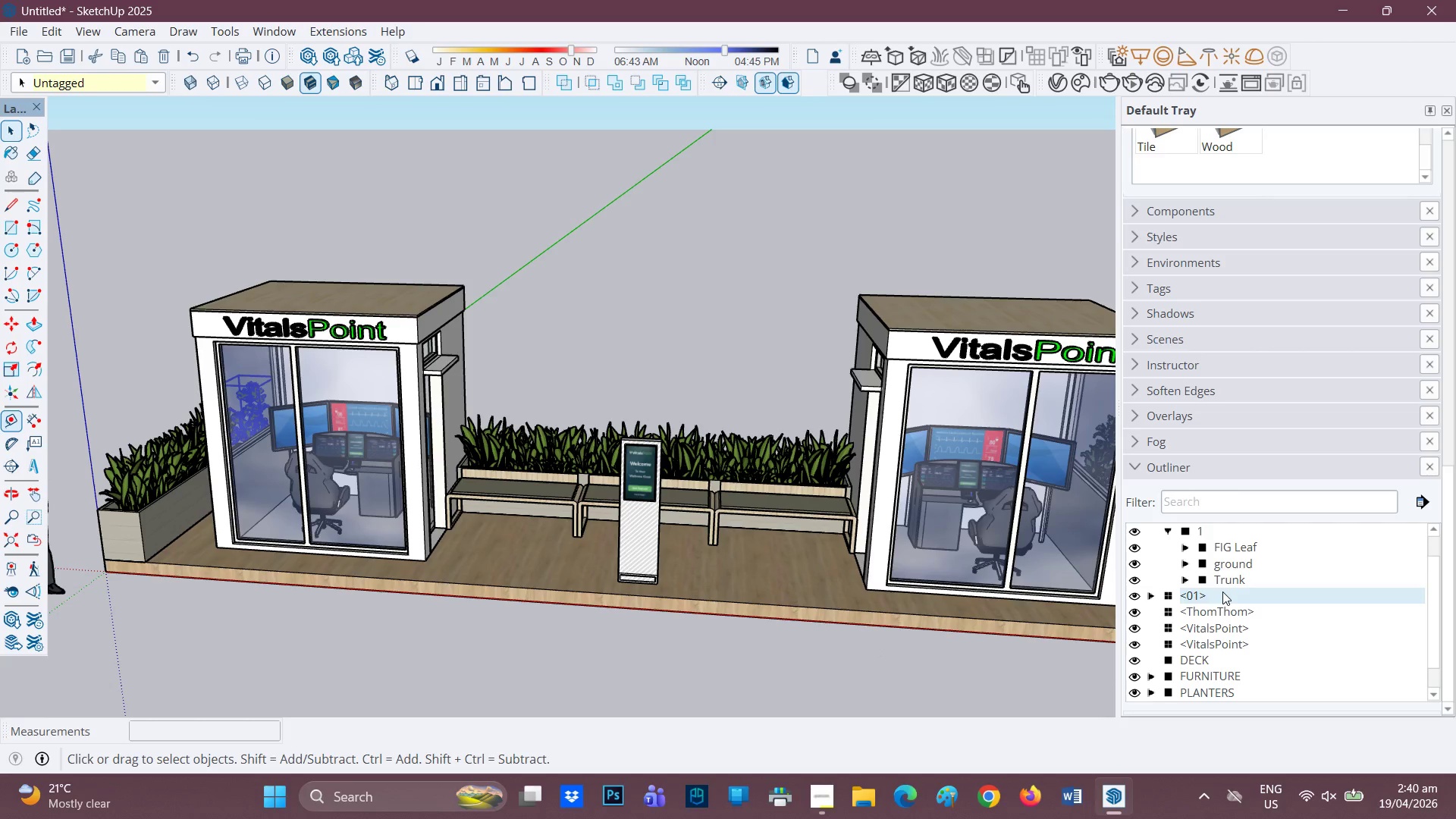 
left_click([1213, 595])
 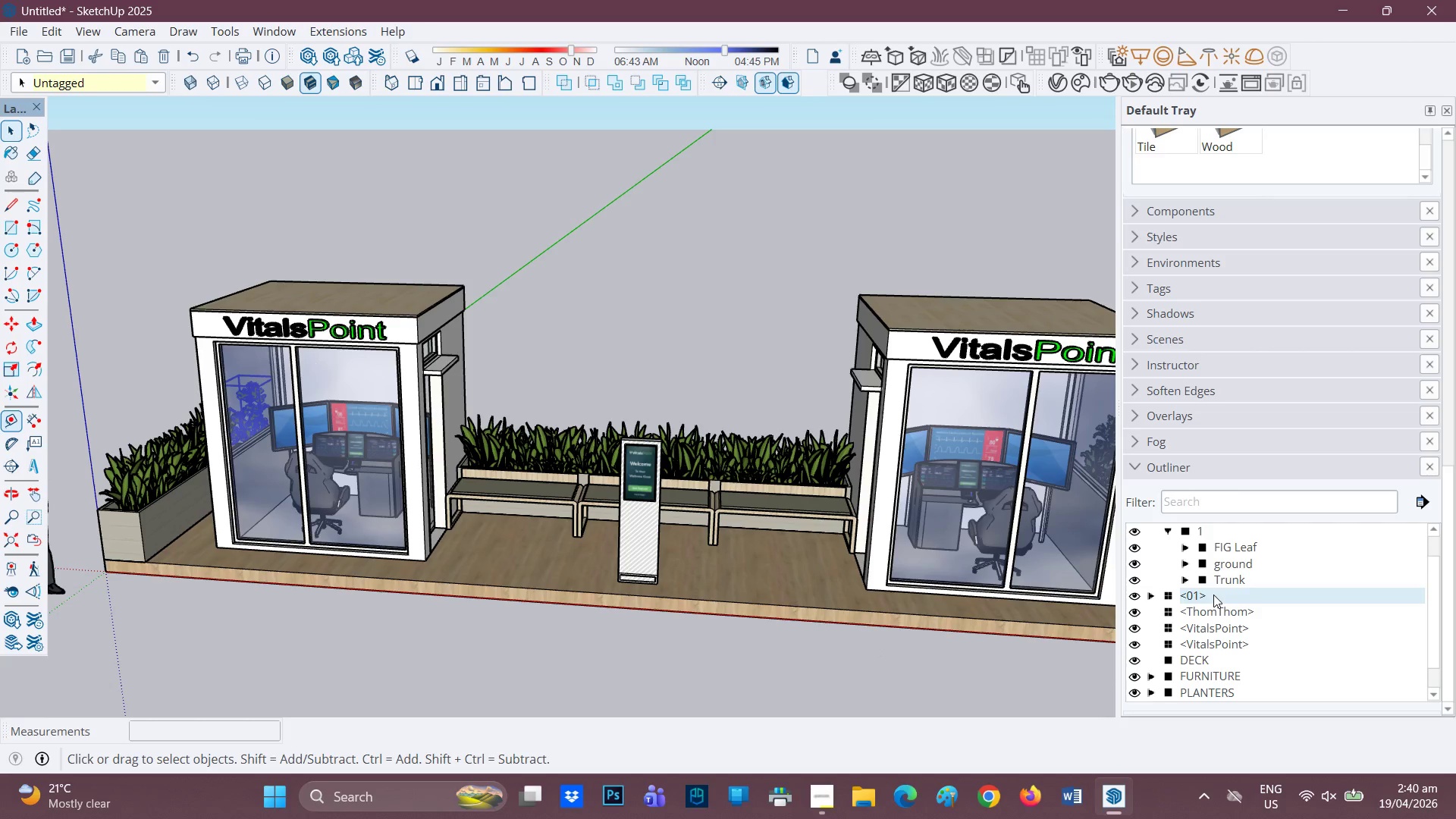 
left_click([1213, 595])
 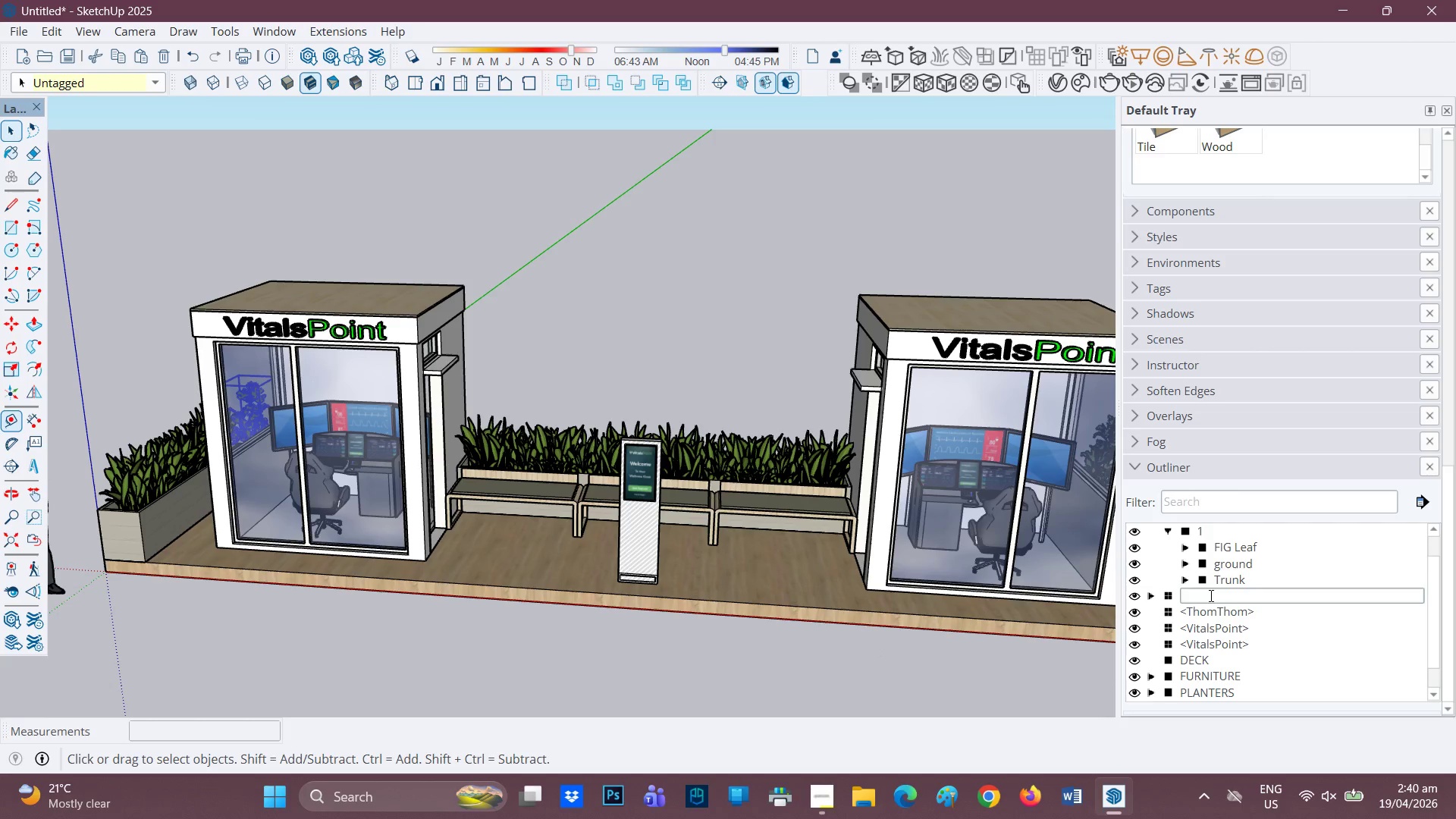 
type(PLANT)
 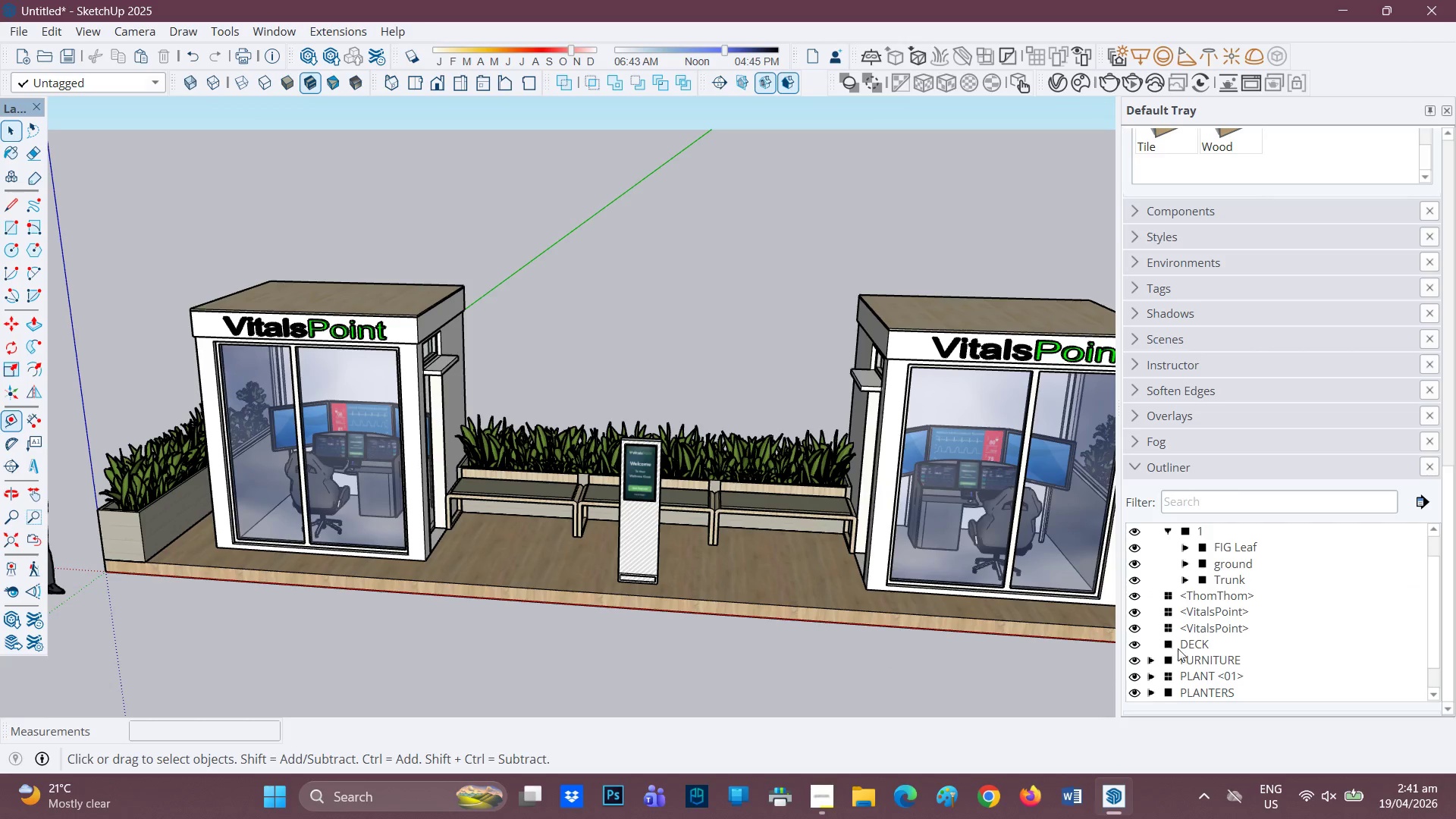 
scroll: coordinate [1207, 586], scroll_direction: up, amount: 1.0
 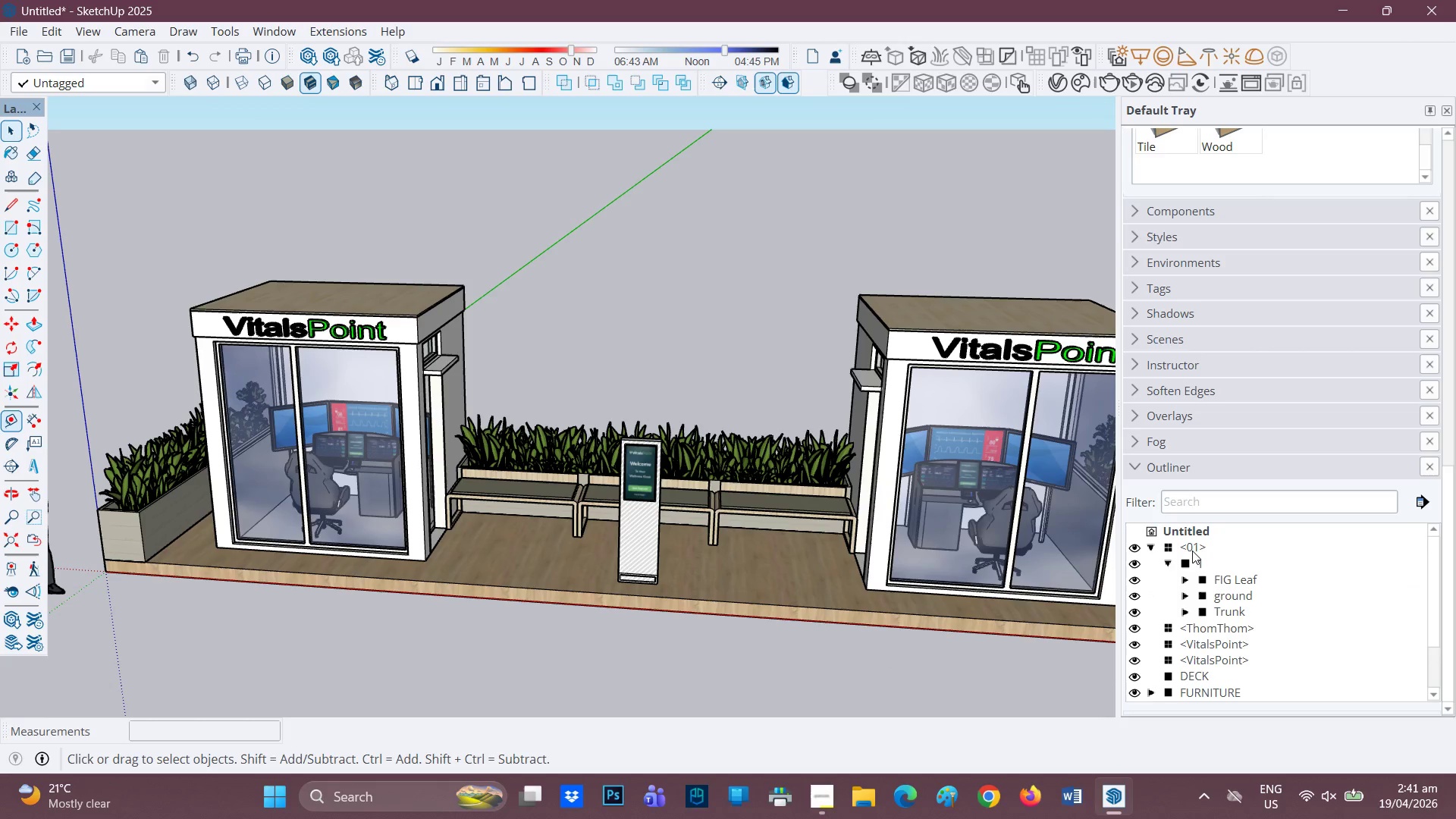 
left_click([1192, 549])
 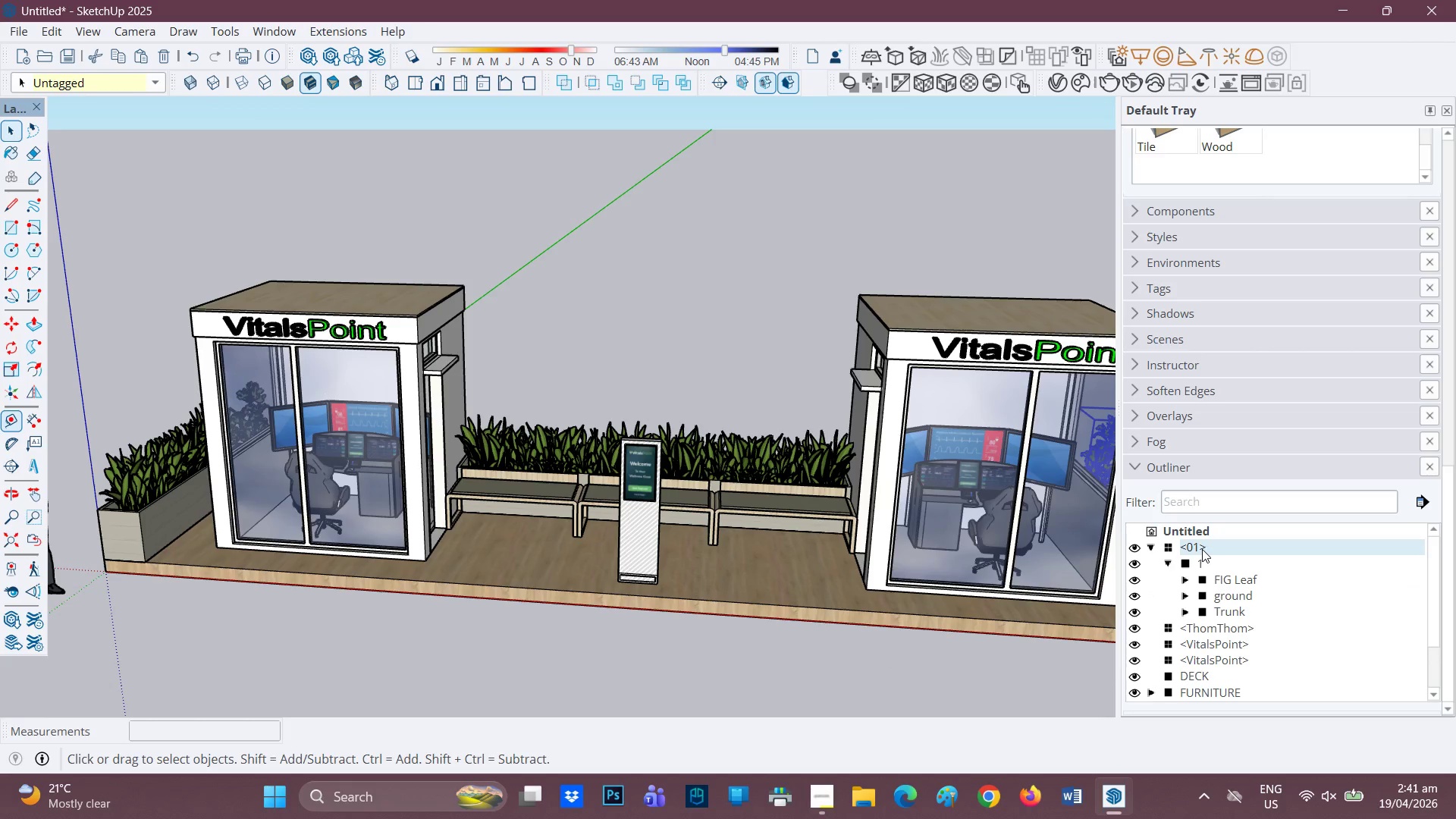 
left_click([1204, 548])
 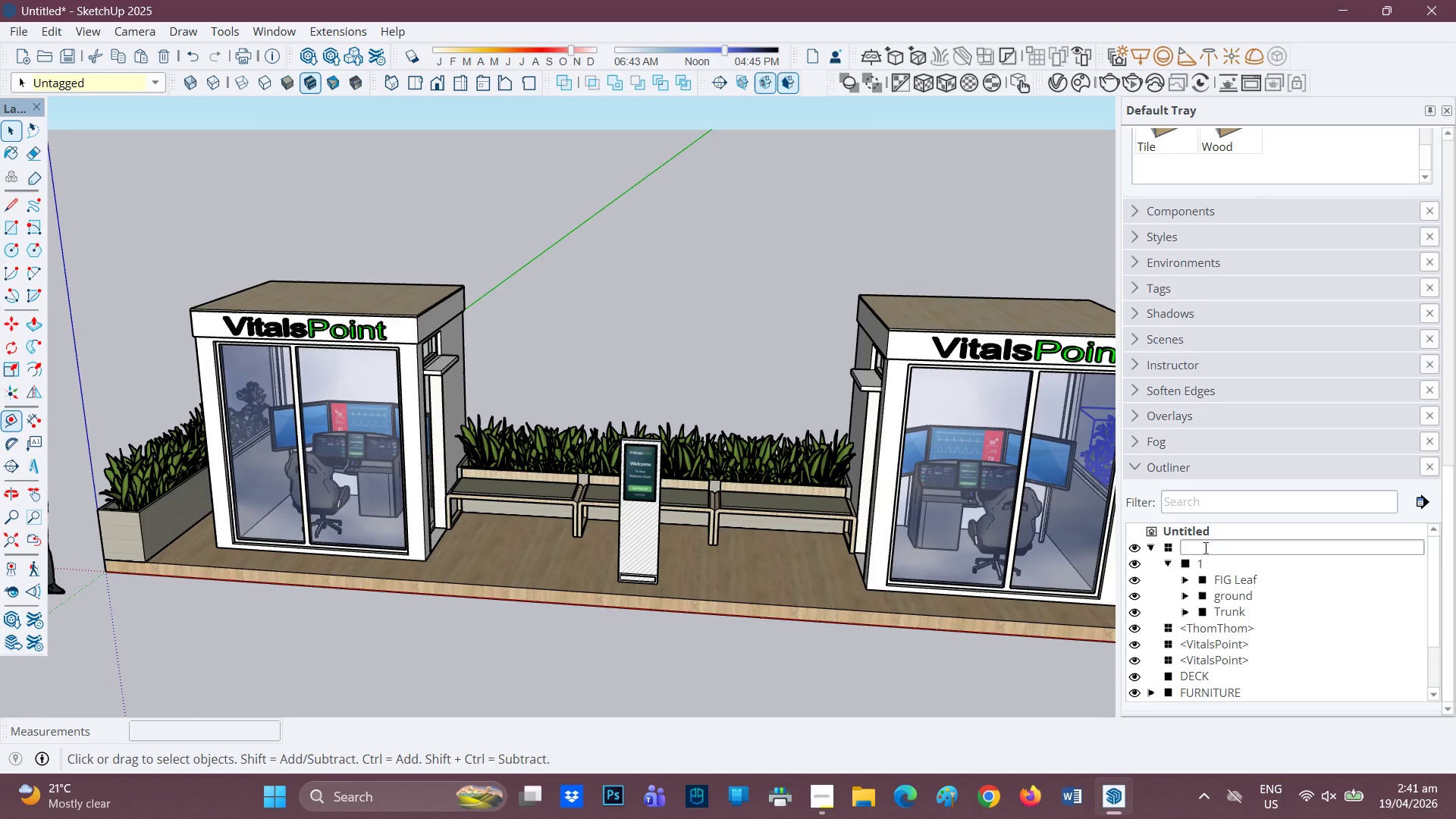 
type(PLANT)
 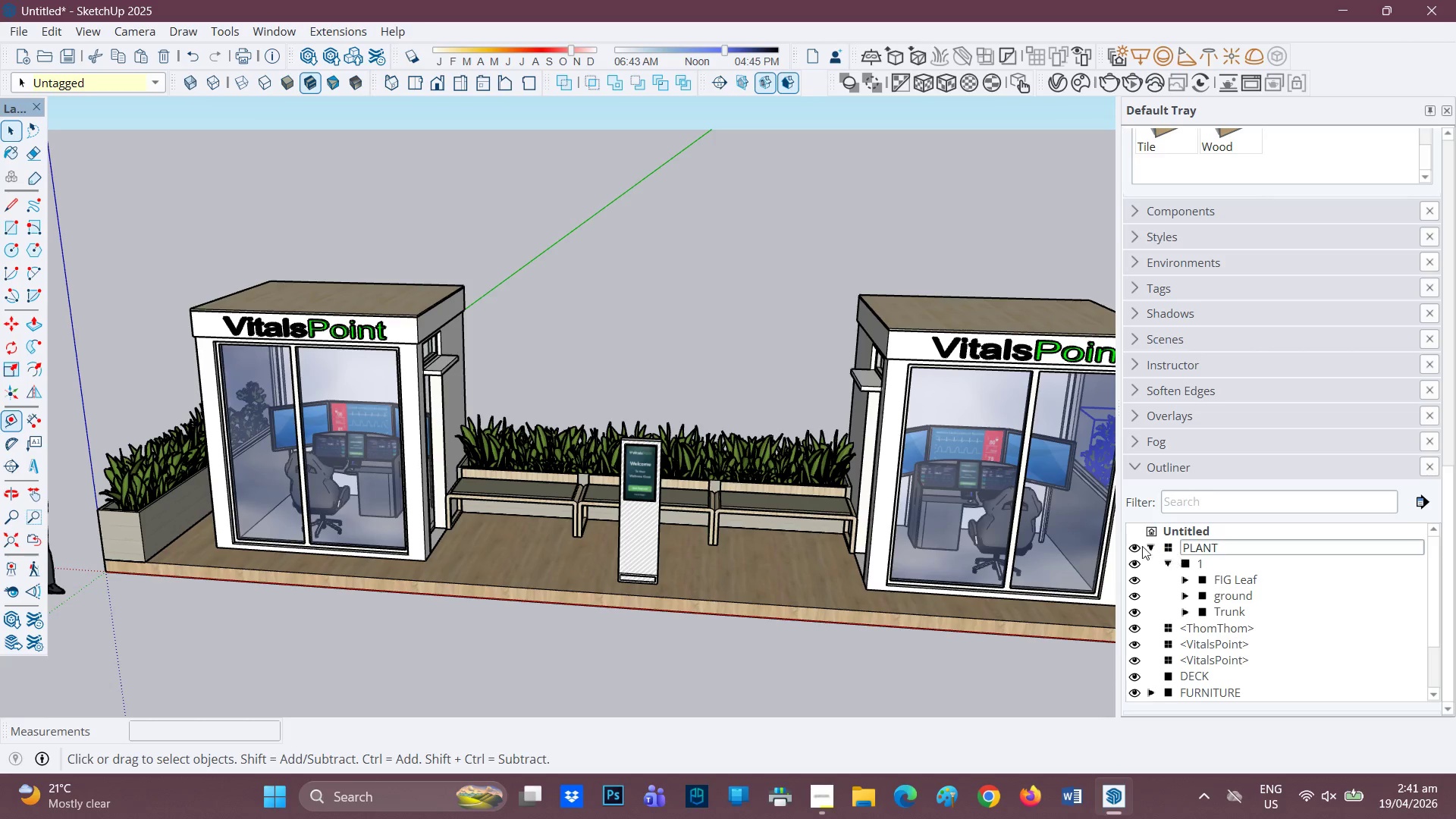 
left_click([808, 667])
 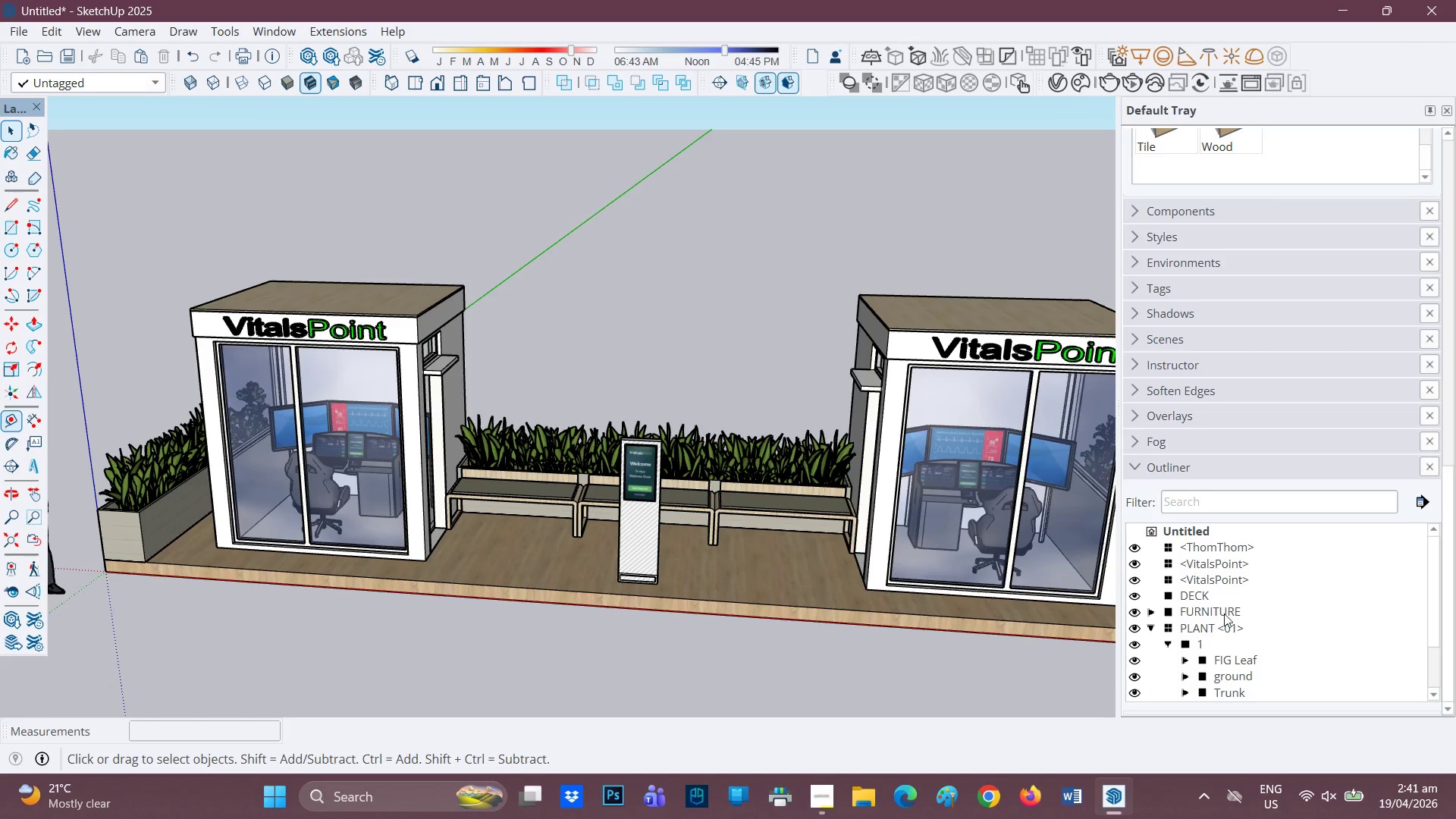 
scroll: coordinate [1212, 613], scroll_direction: down, amount: 2.0
 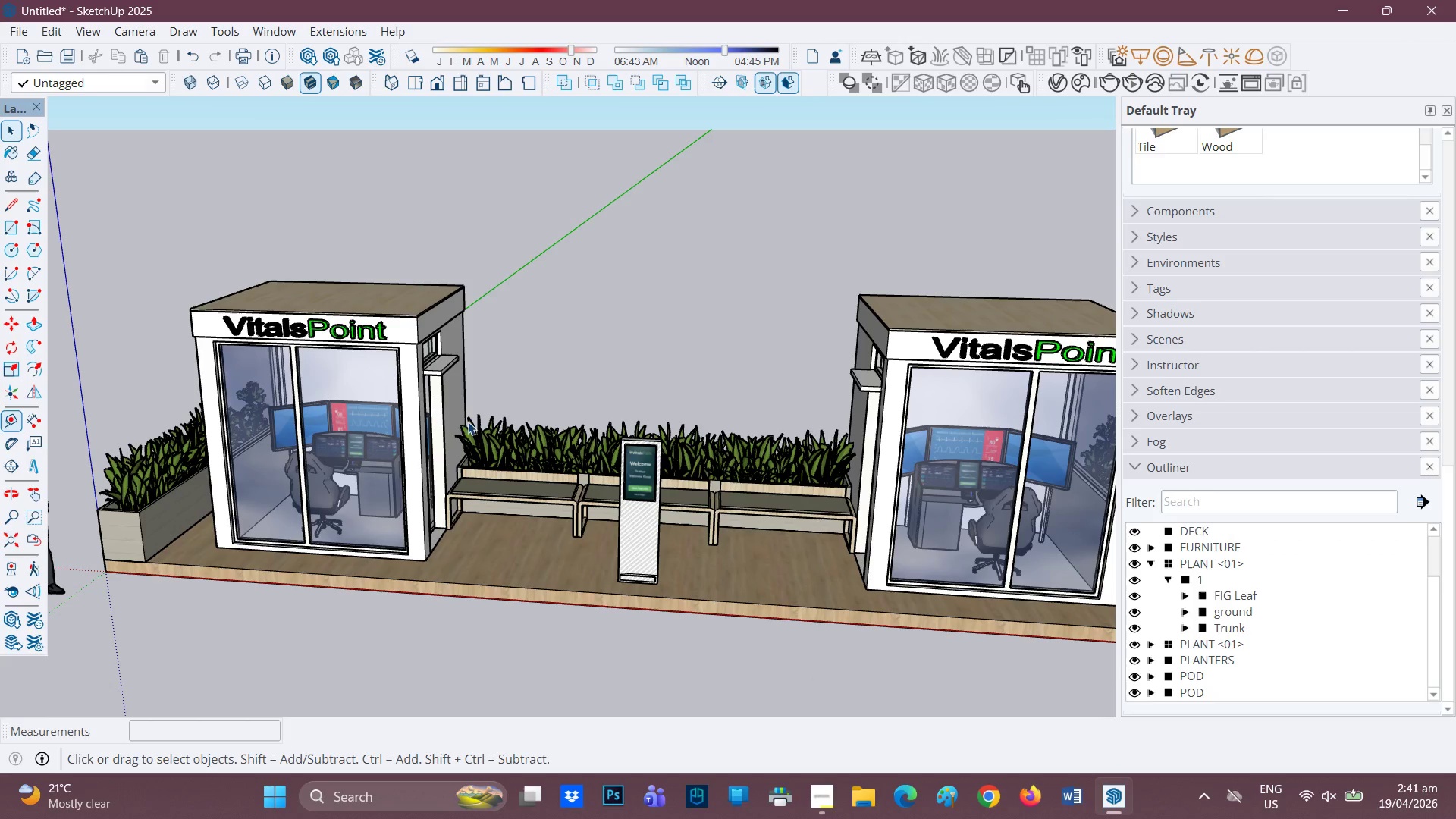 
scroll: coordinate [428, 471], scroll_direction: none, amount: 0.0
 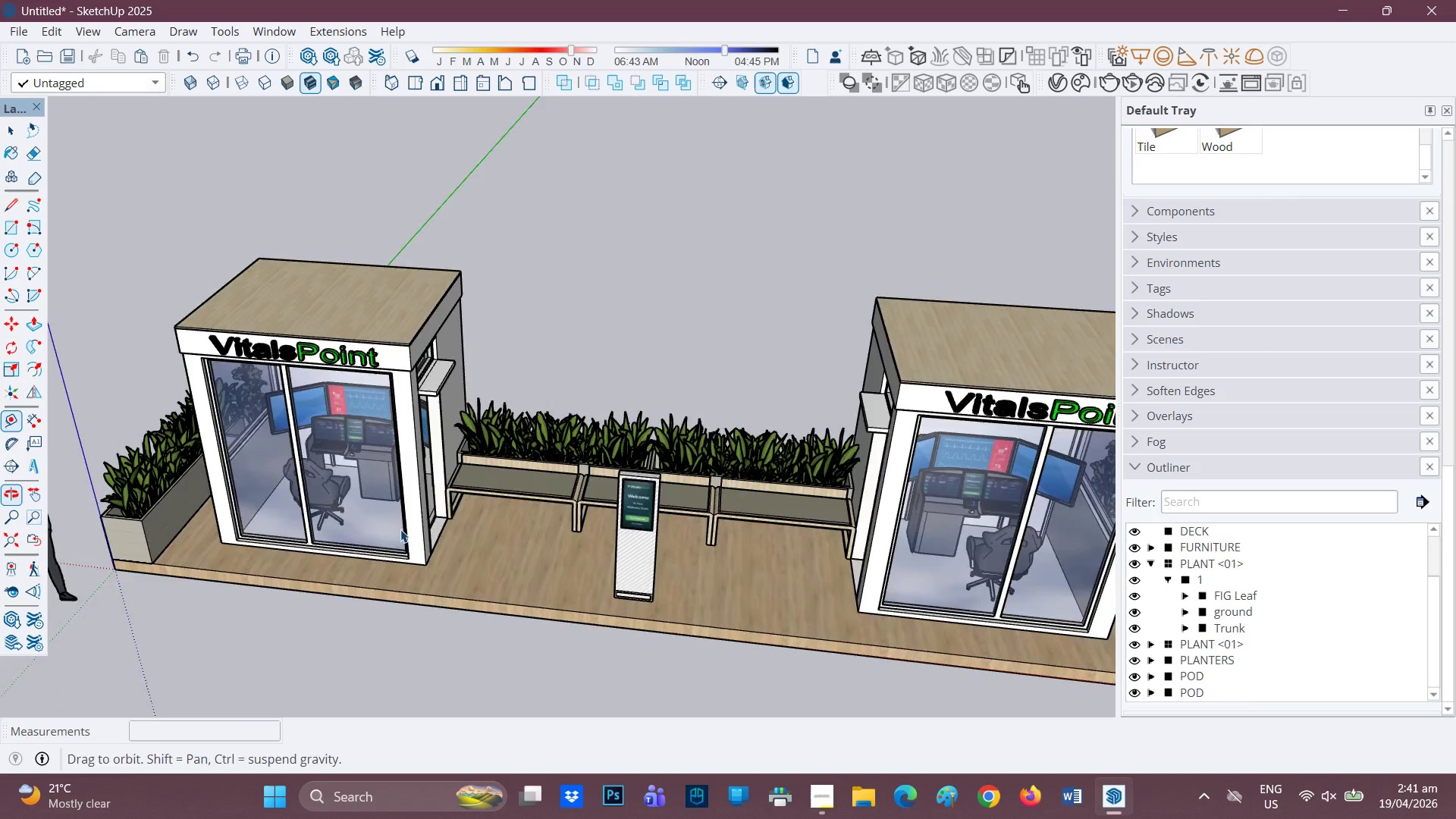 
key(Space)
 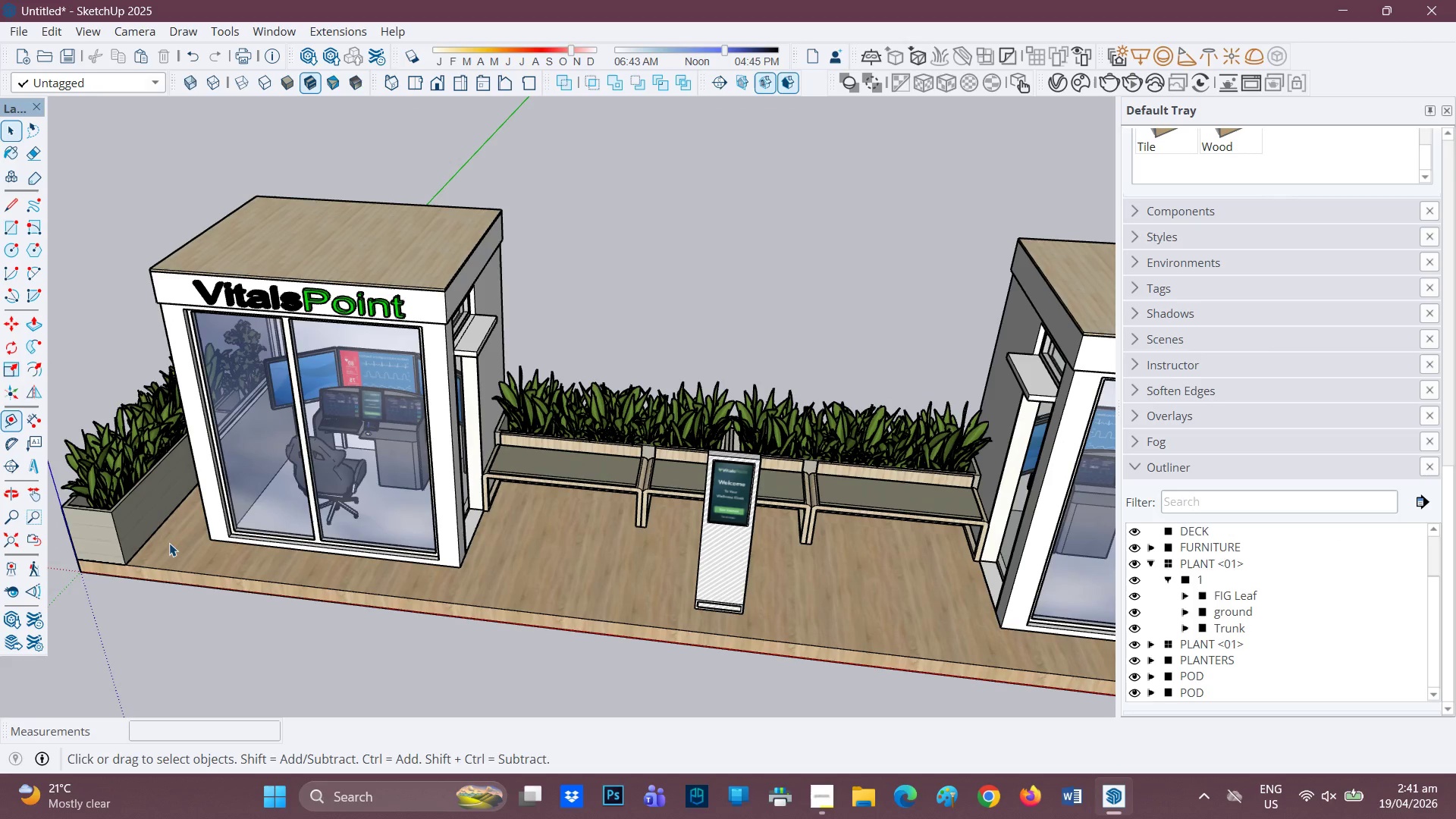 
scroll: coordinate [234, 554], scroll_direction: up, amount: 1.0
 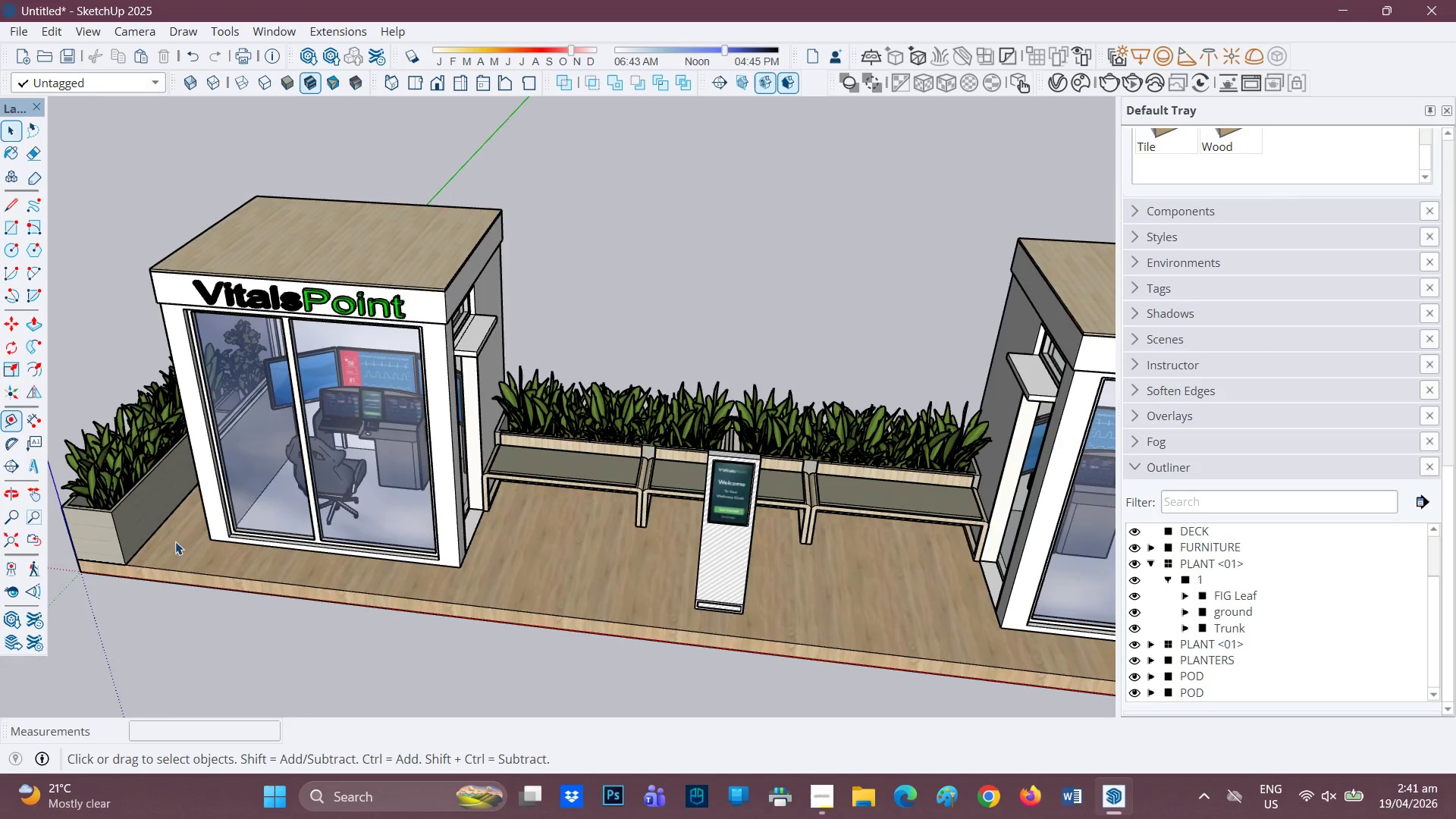 
left_click([169, 543])
 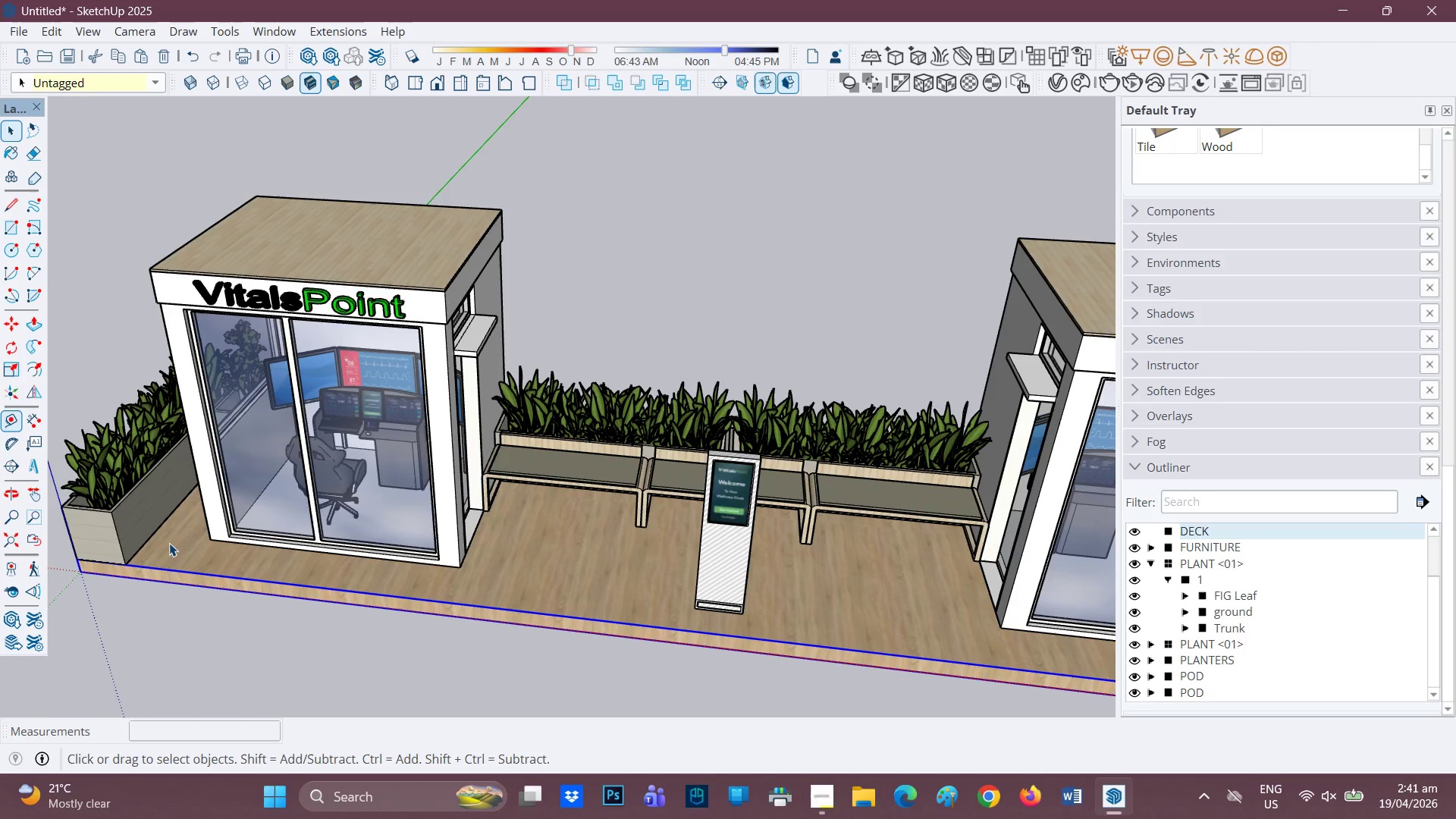 
hold_key(key=ShiftLeft, duration=7.5)
left_click([117, 500])
 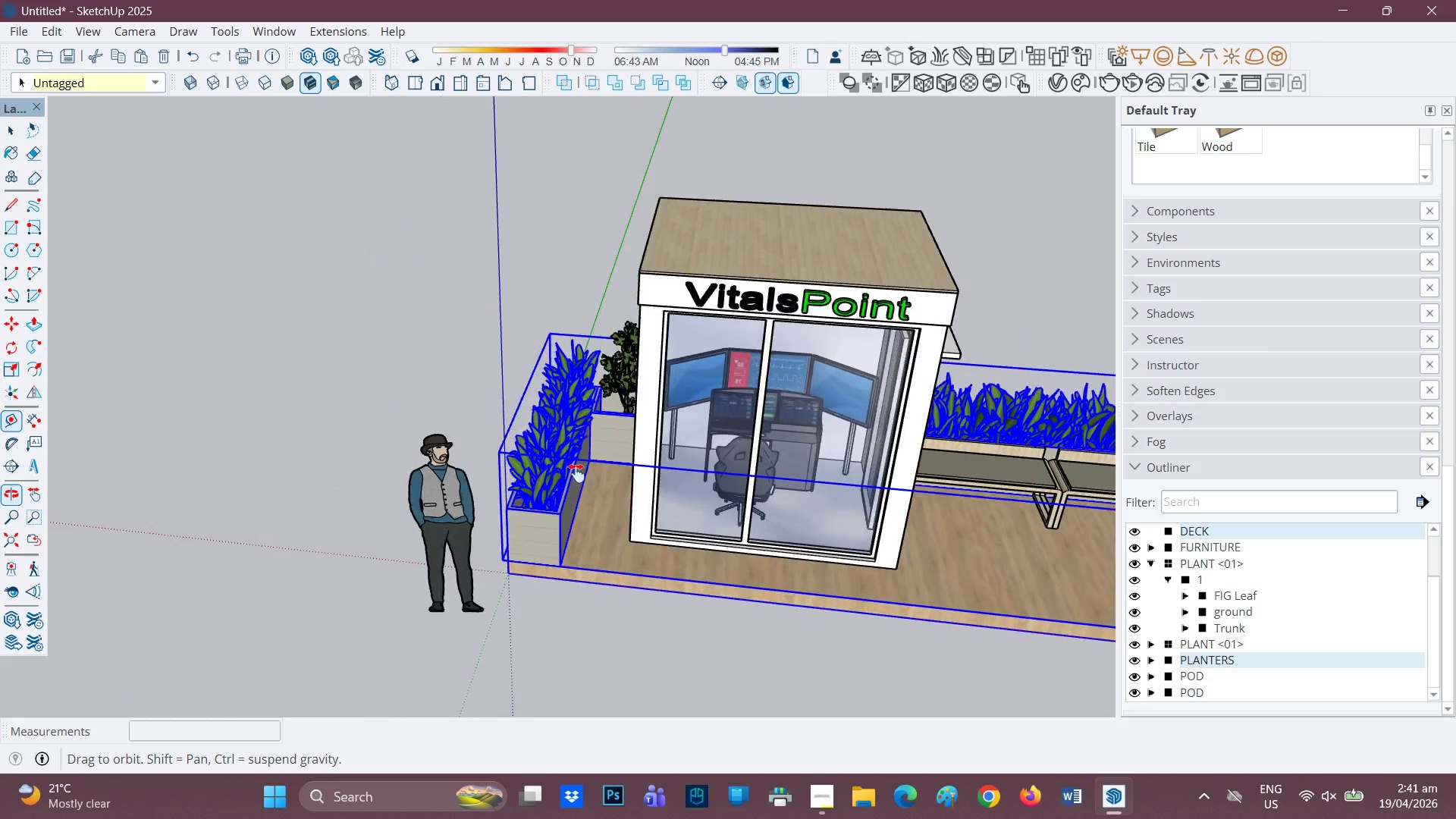 
left_click([619, 380])
 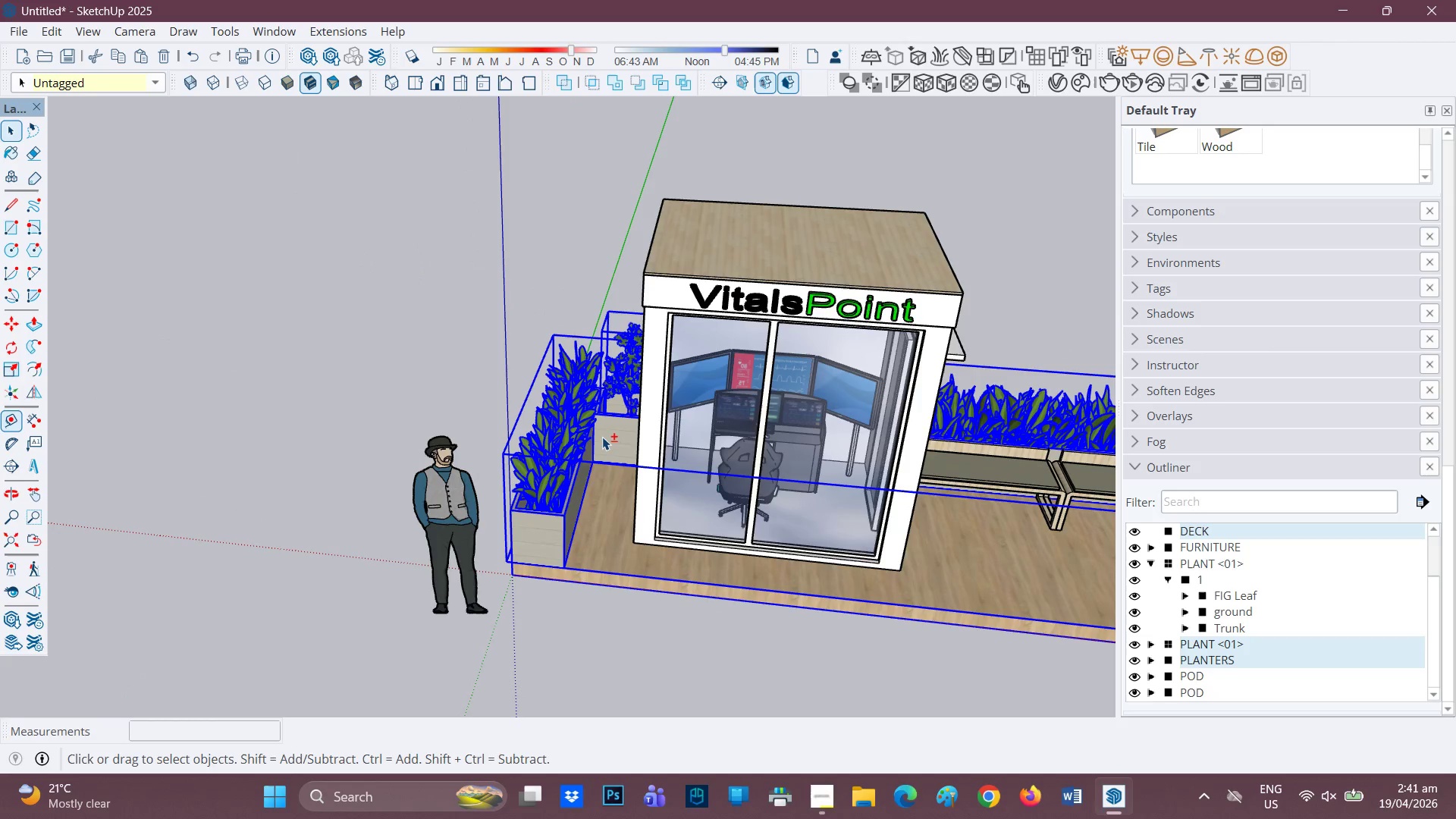 
scroll: coordinate [601, 444], scroll_direction: down, amount: 1.0
 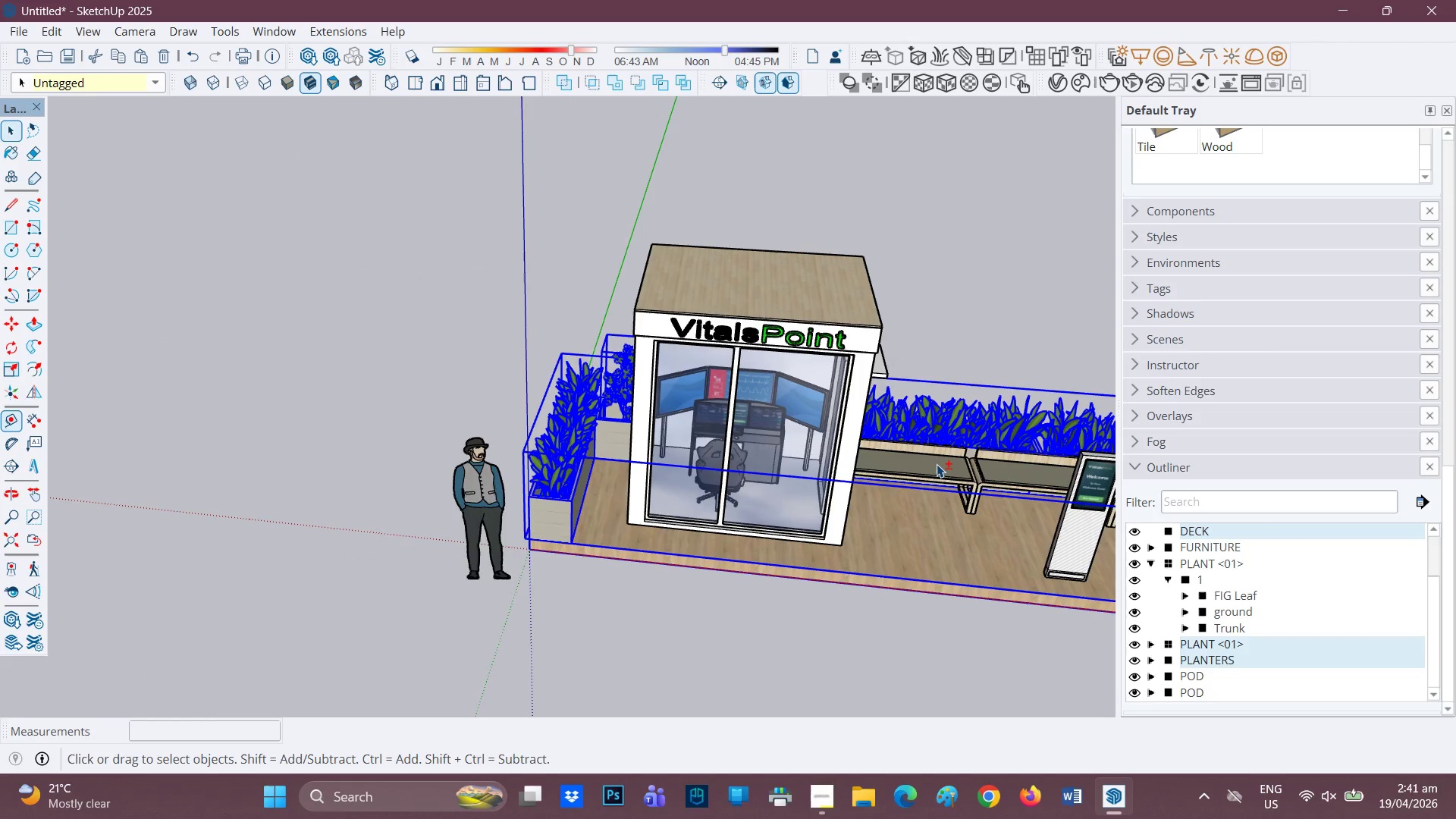 
scroll: coordinate [938, 457], scroll_direction: none, amount: 0.0
 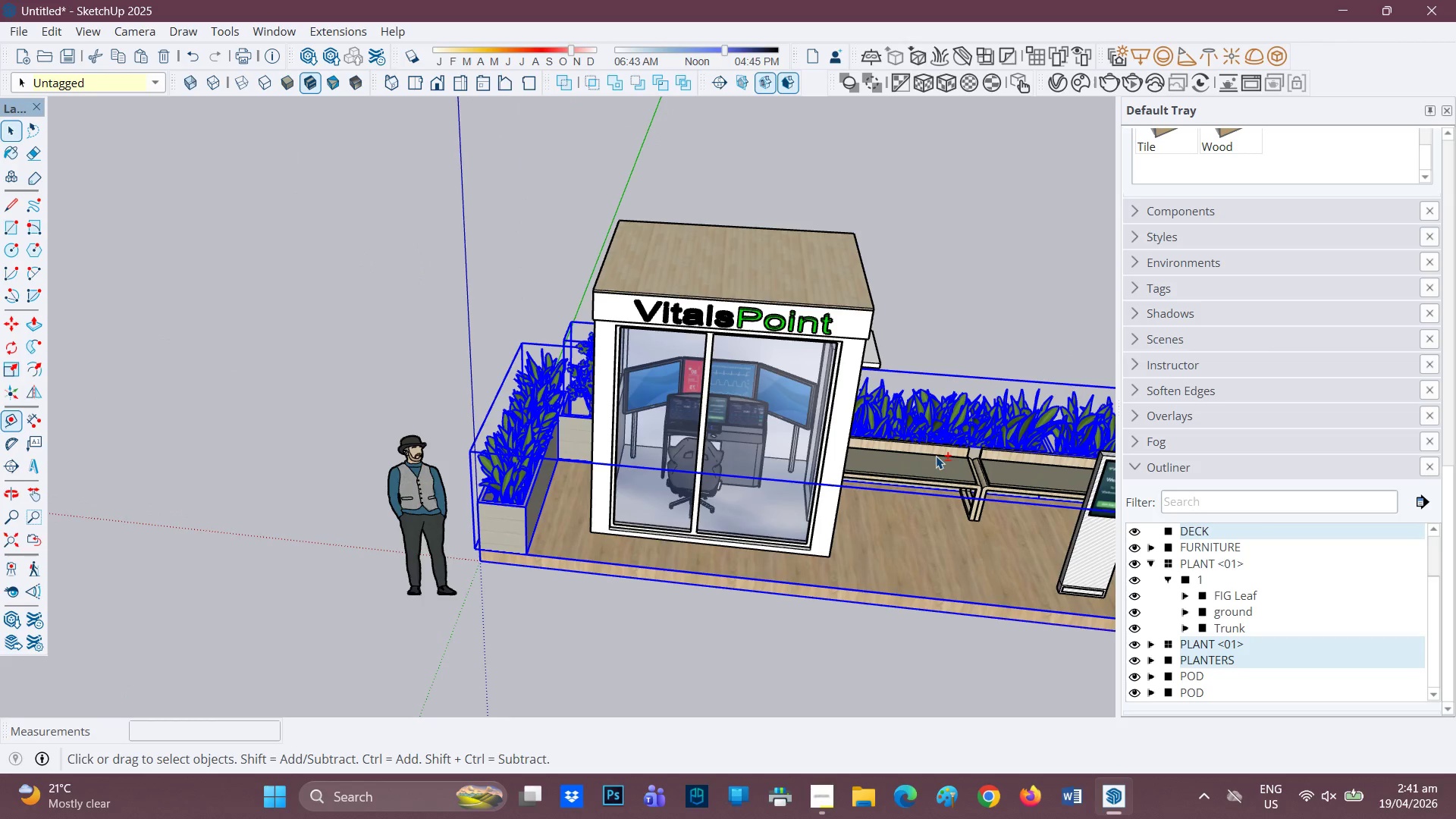 
scroll: coordinate [936, 456], scroll_direction: down, amount: 1.0
 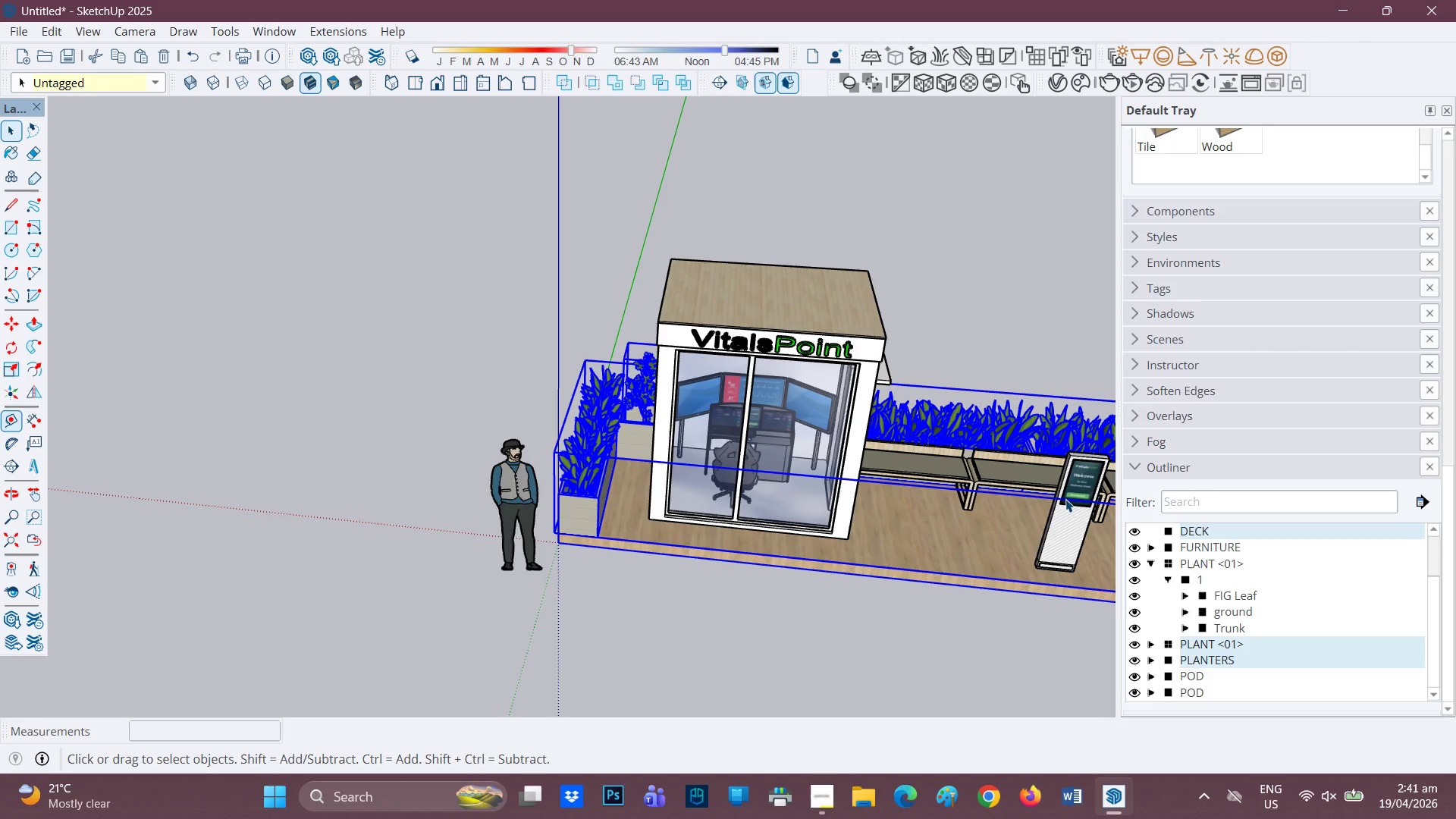 
key(H)
 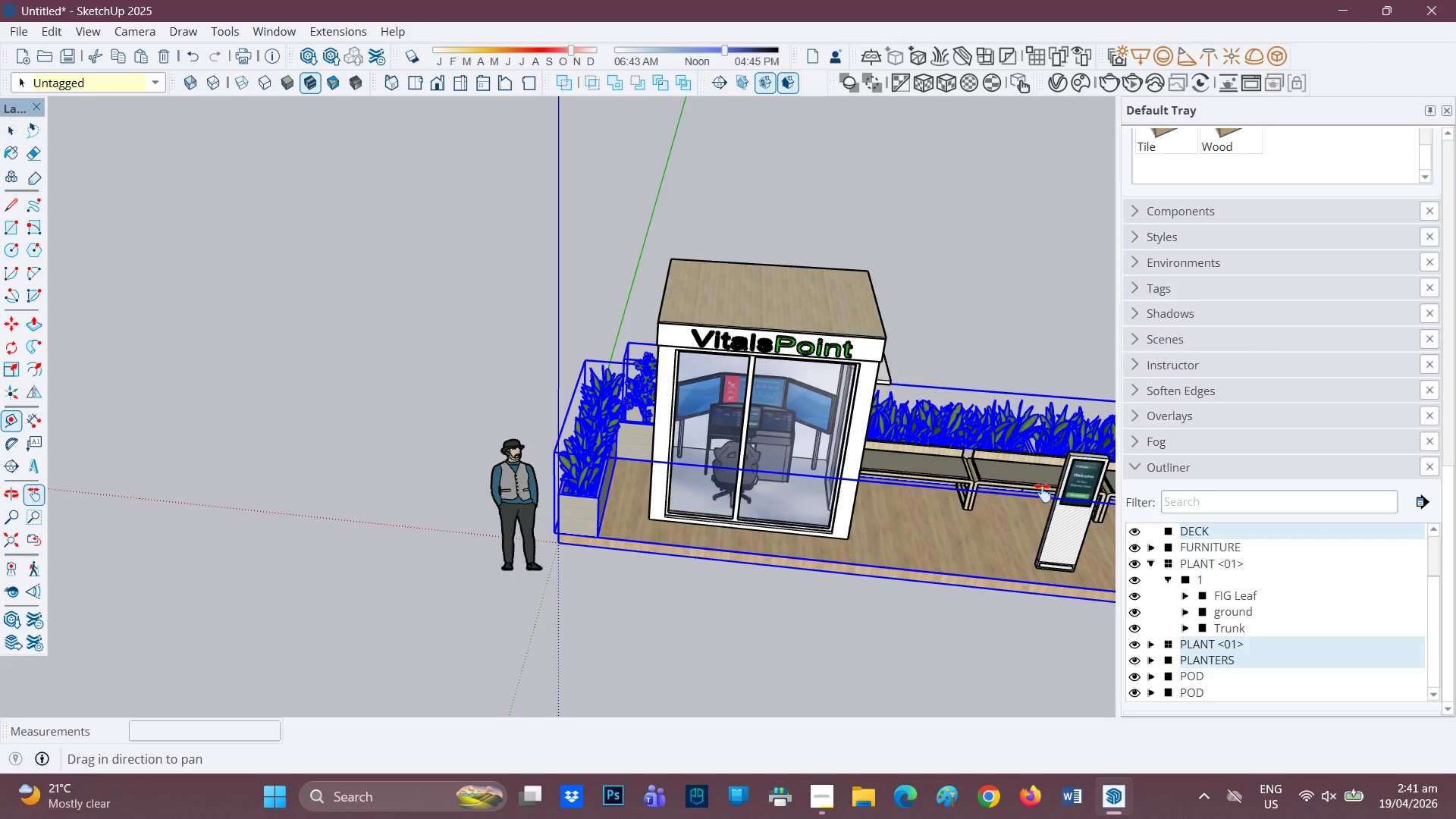 
left_click_drag(start_coordinate=[1050, 496], to_coordinate=[460, 445])
 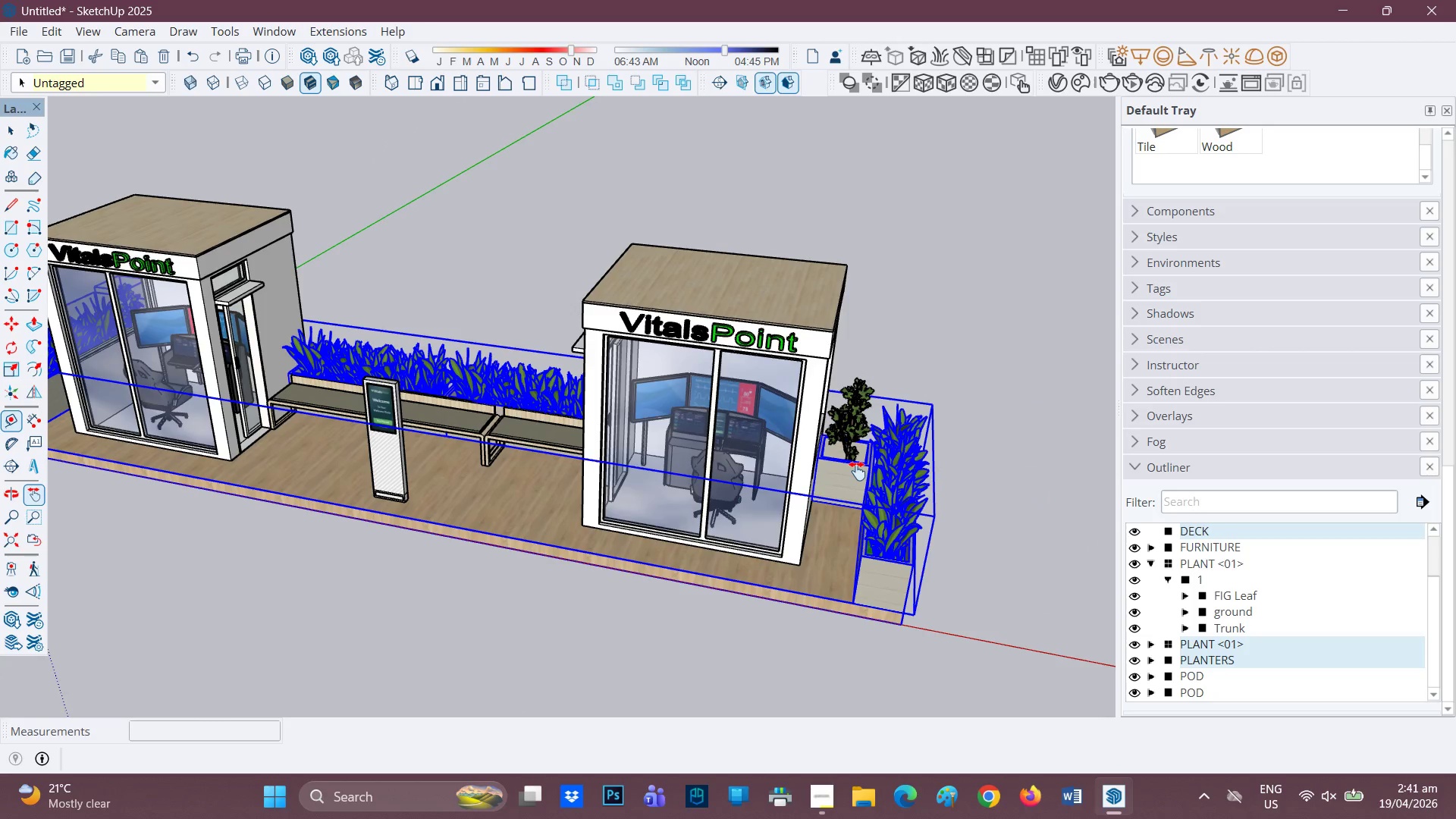 
hold_key(key=ShiftLeft, duration=1.41)
 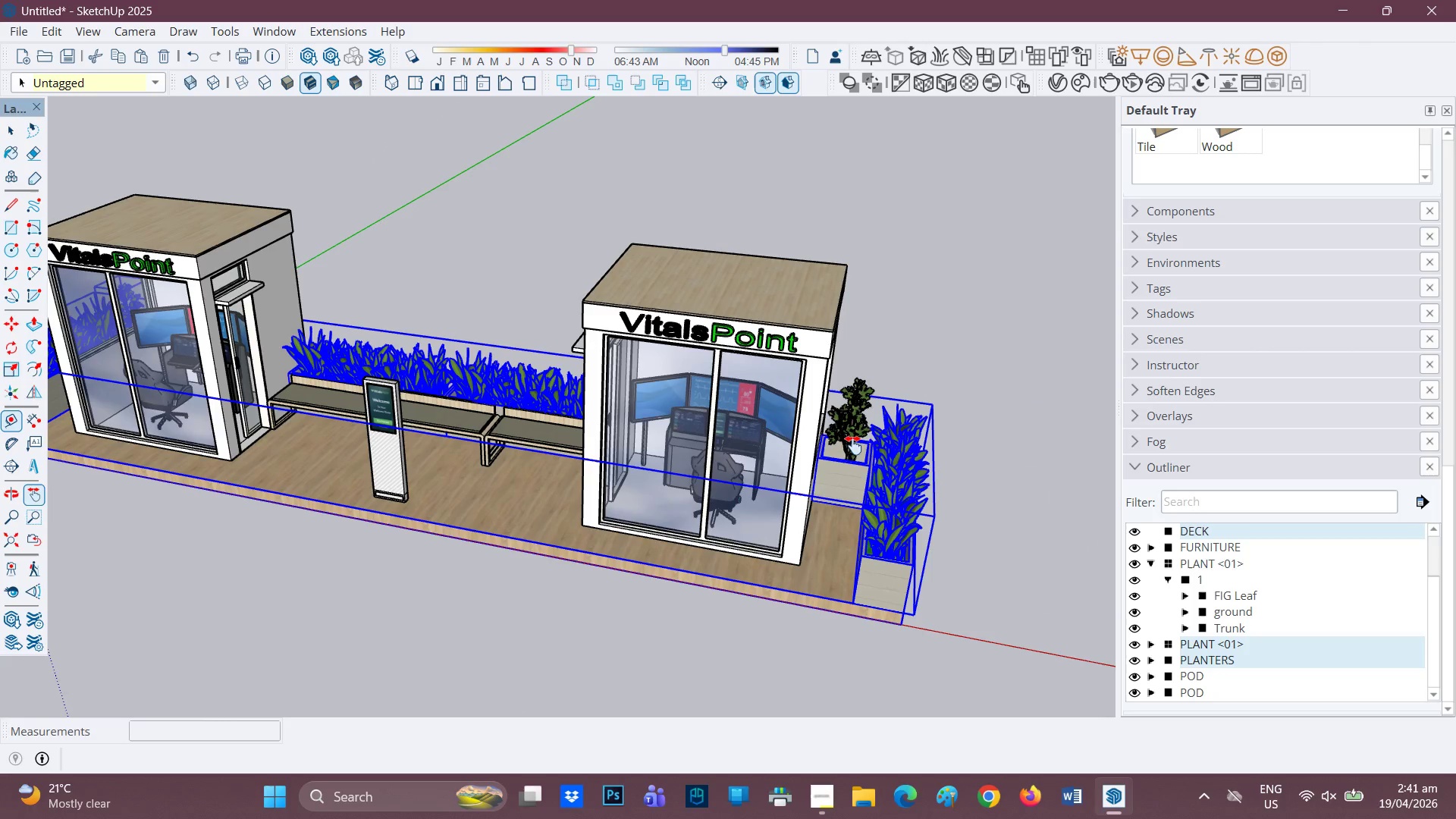 
key(Space)
 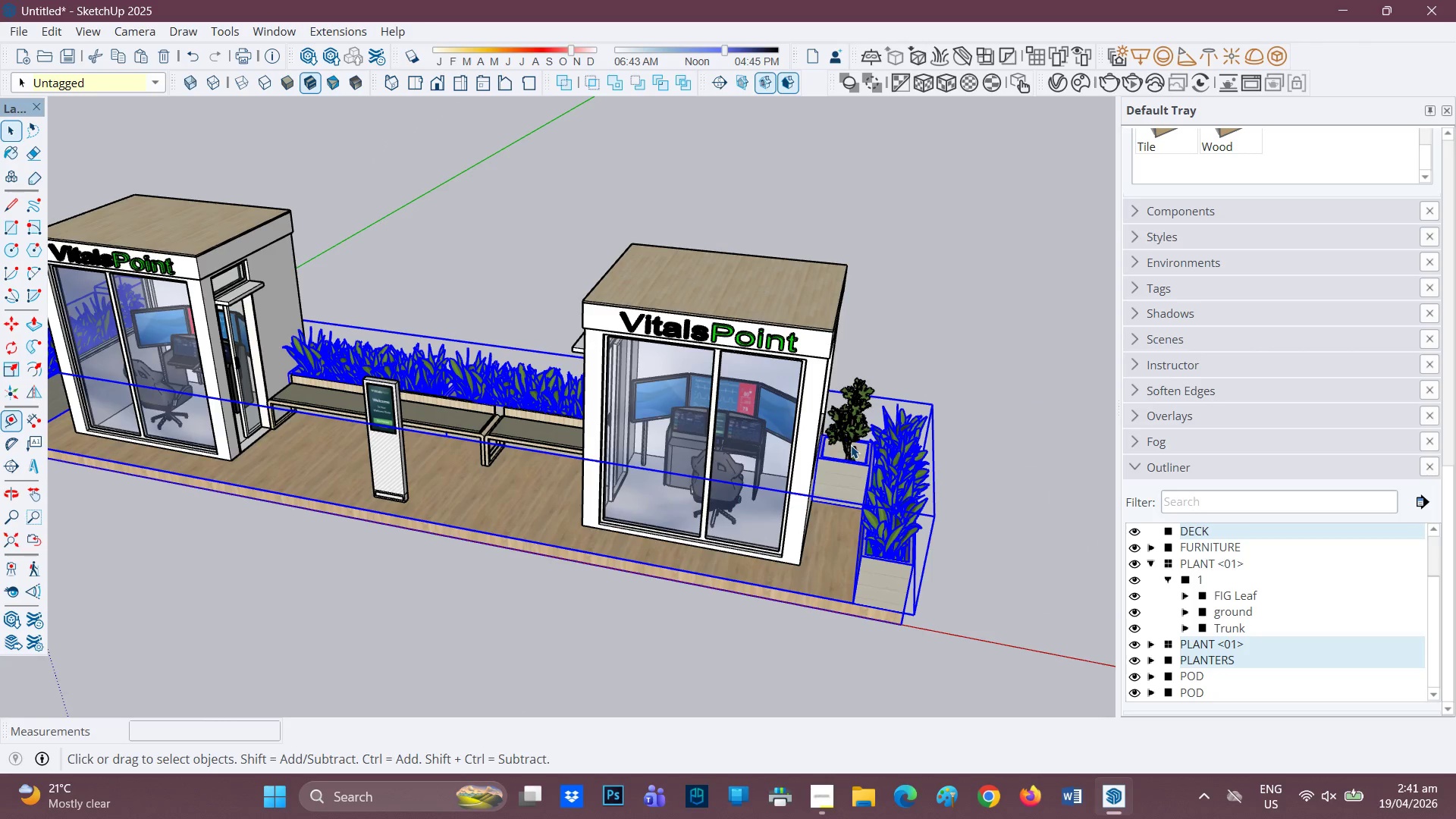 
hold_key(key=ShiftLeft, duration=1.06)
left_click([846, 428])
 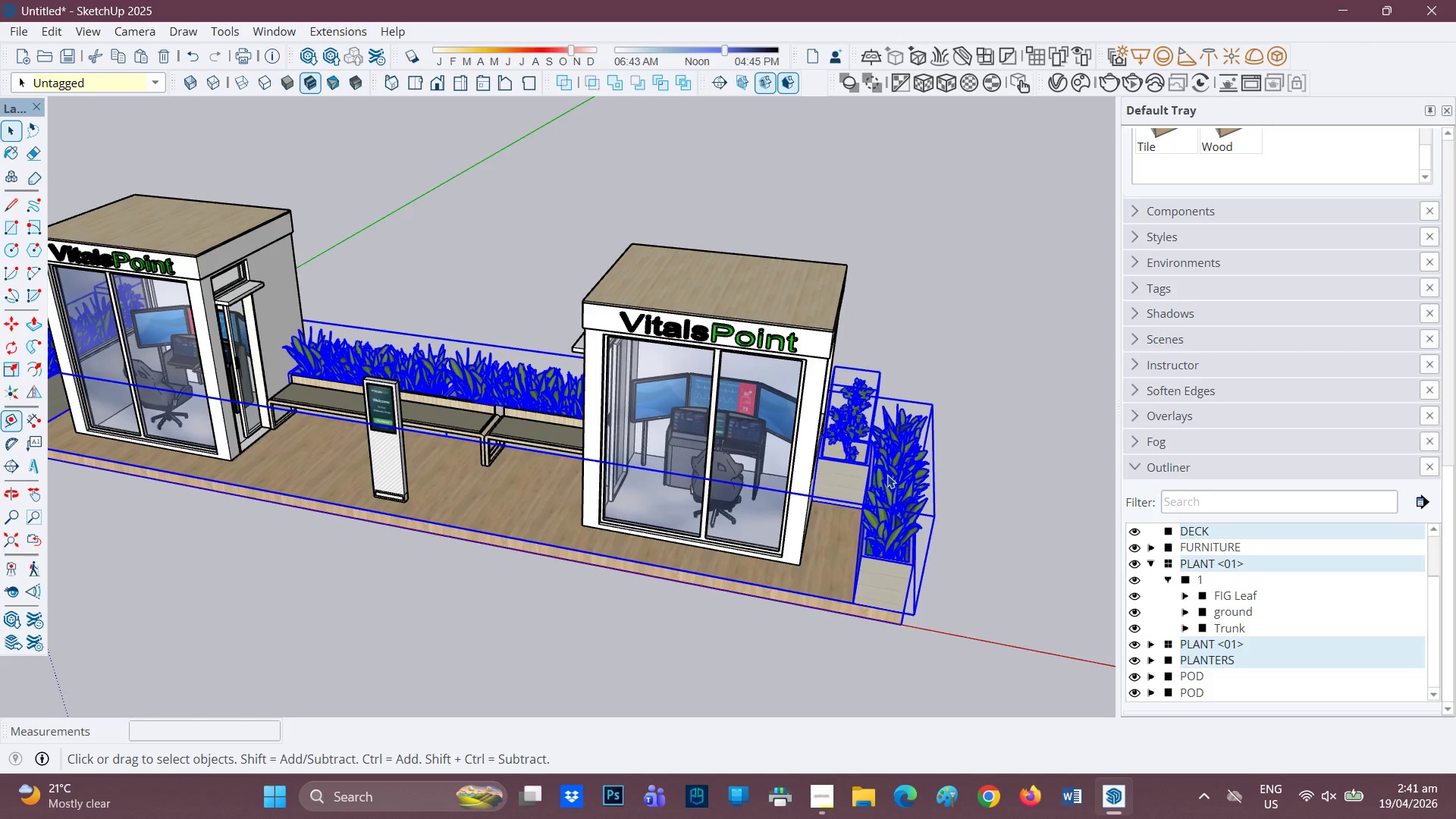 
wait(5.83)
 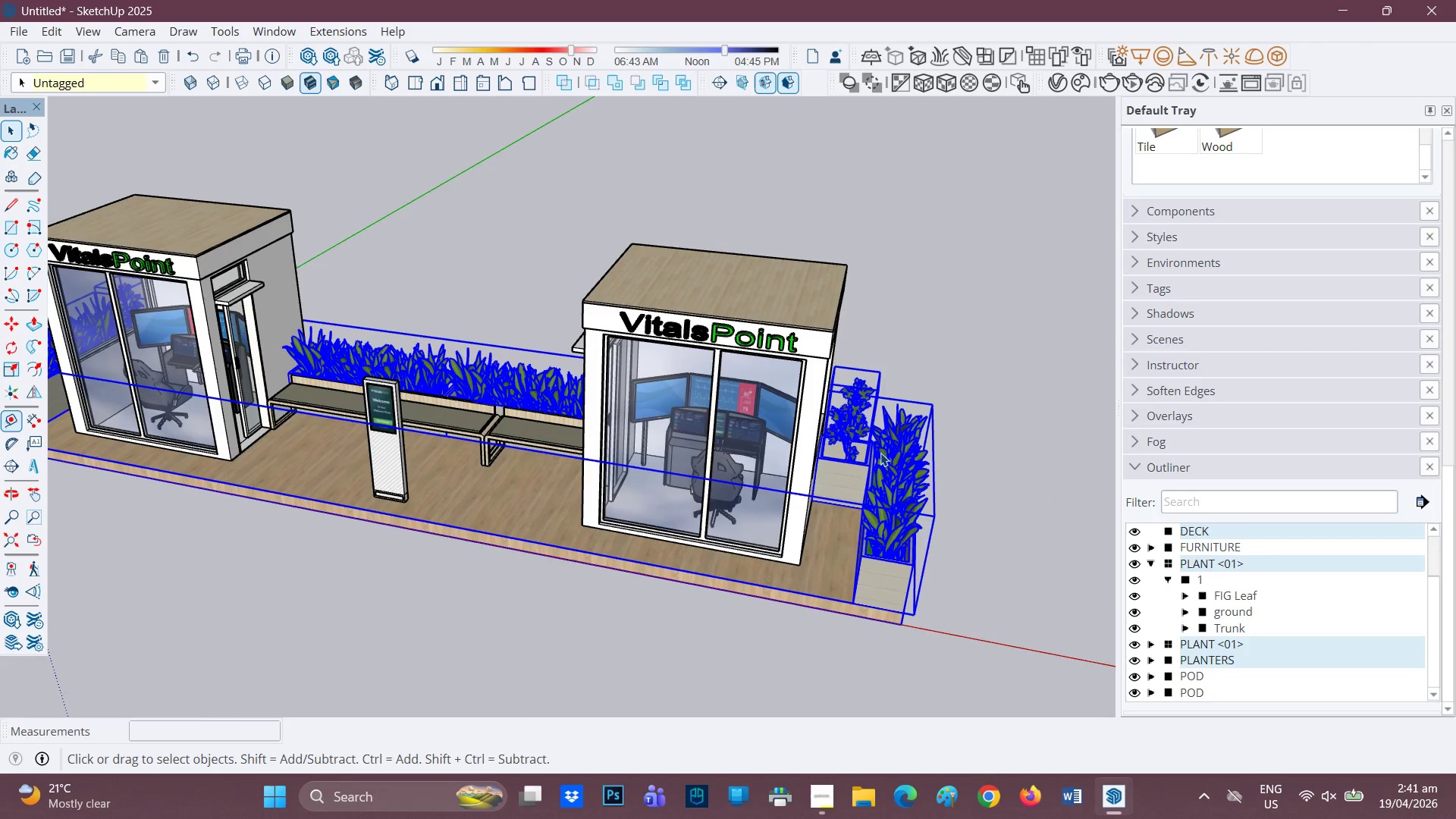 
right_click([905, 515])
 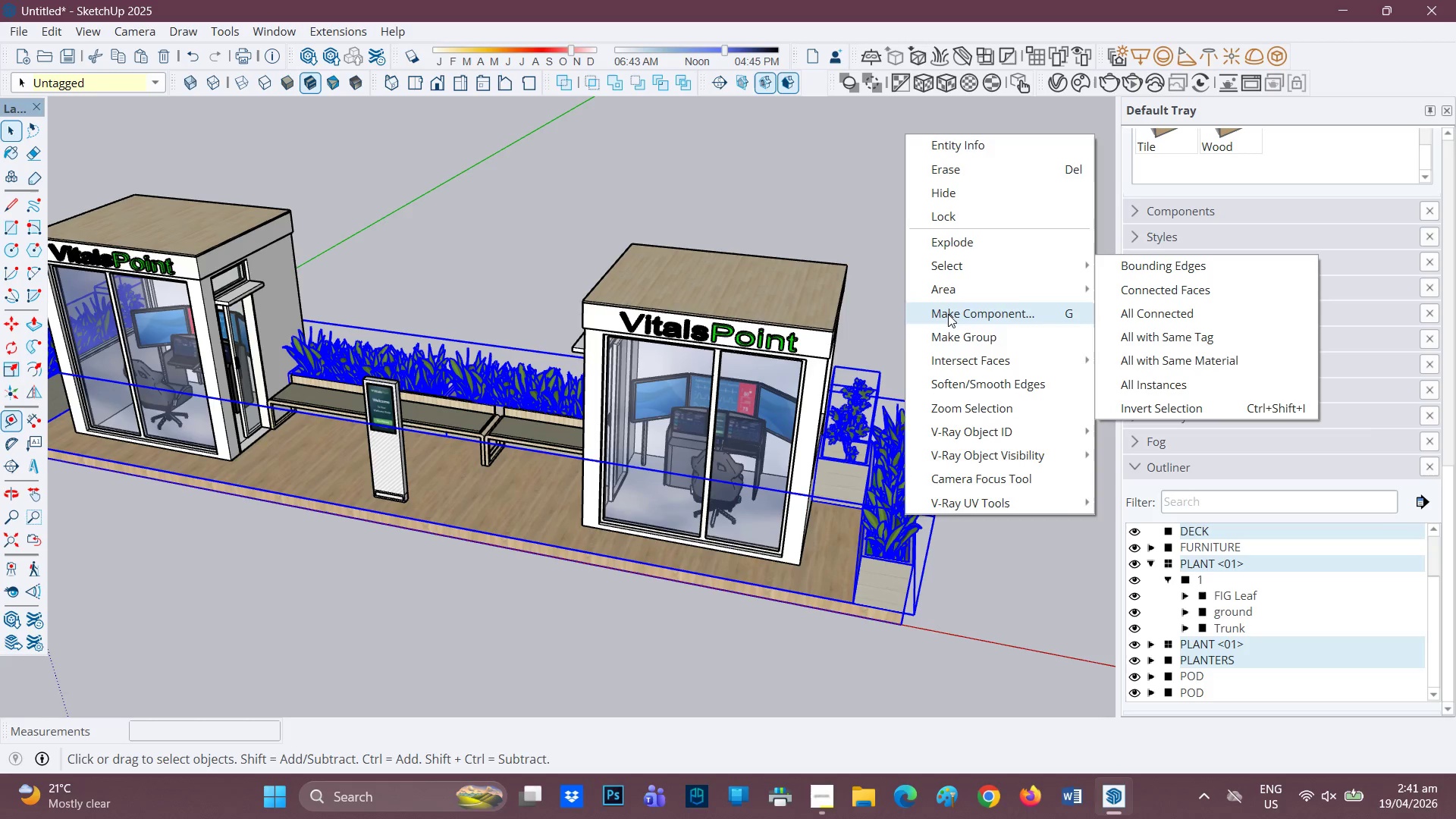 
left_click([942, 342])
 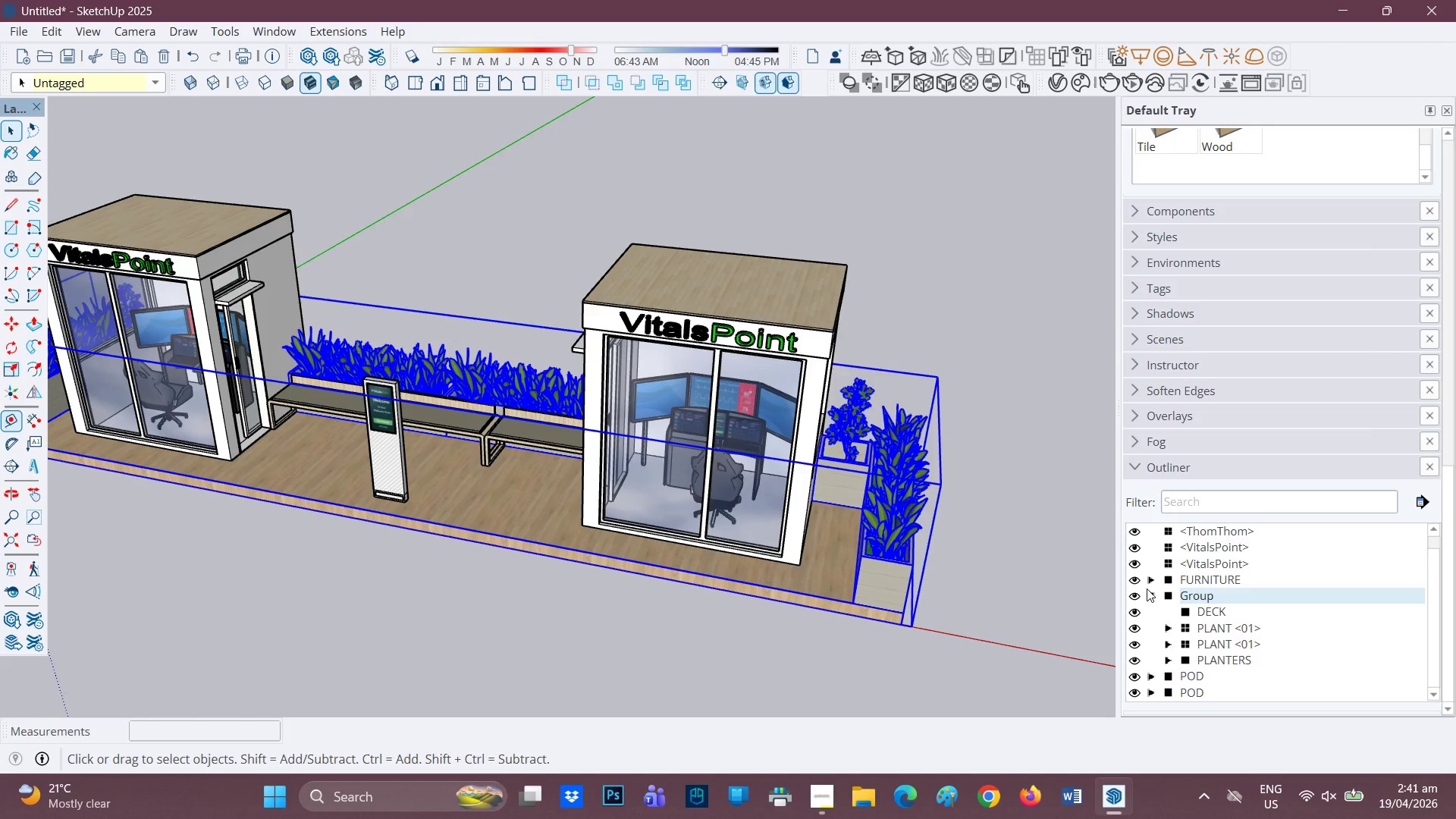 
left_click([1207, 597])
 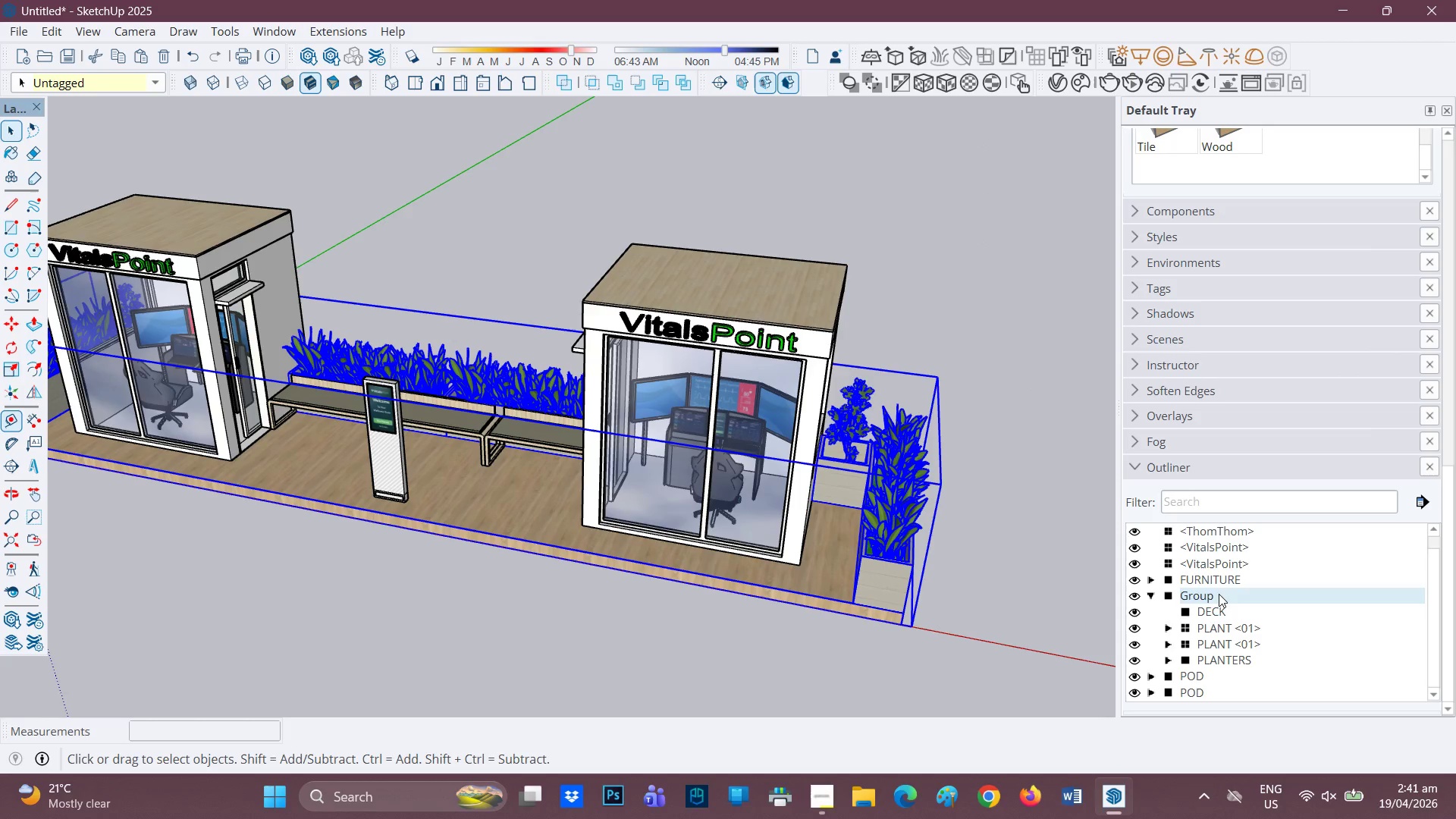 
left_click([1219, 593])
 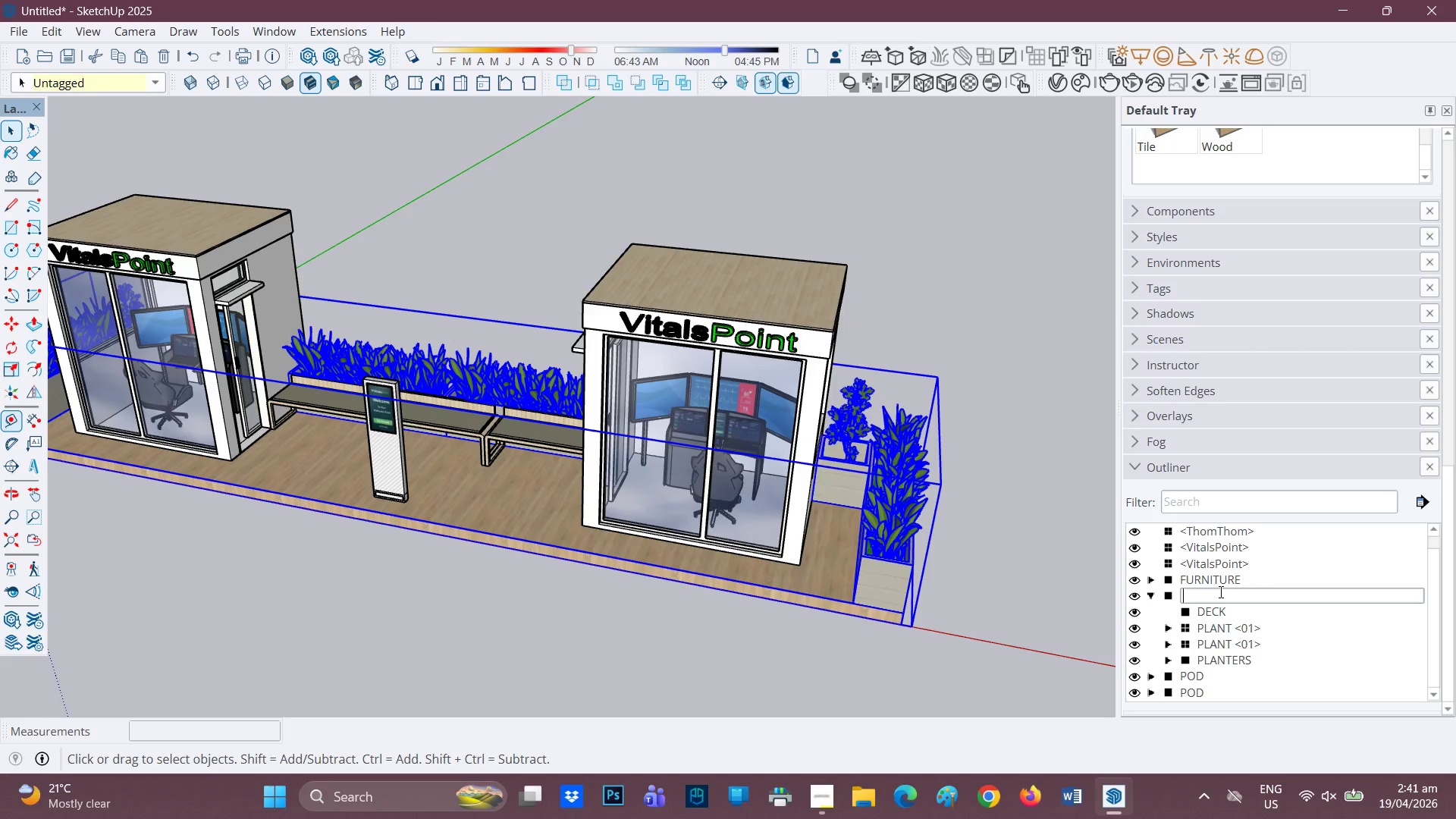 
type(LANDSCAPING)
 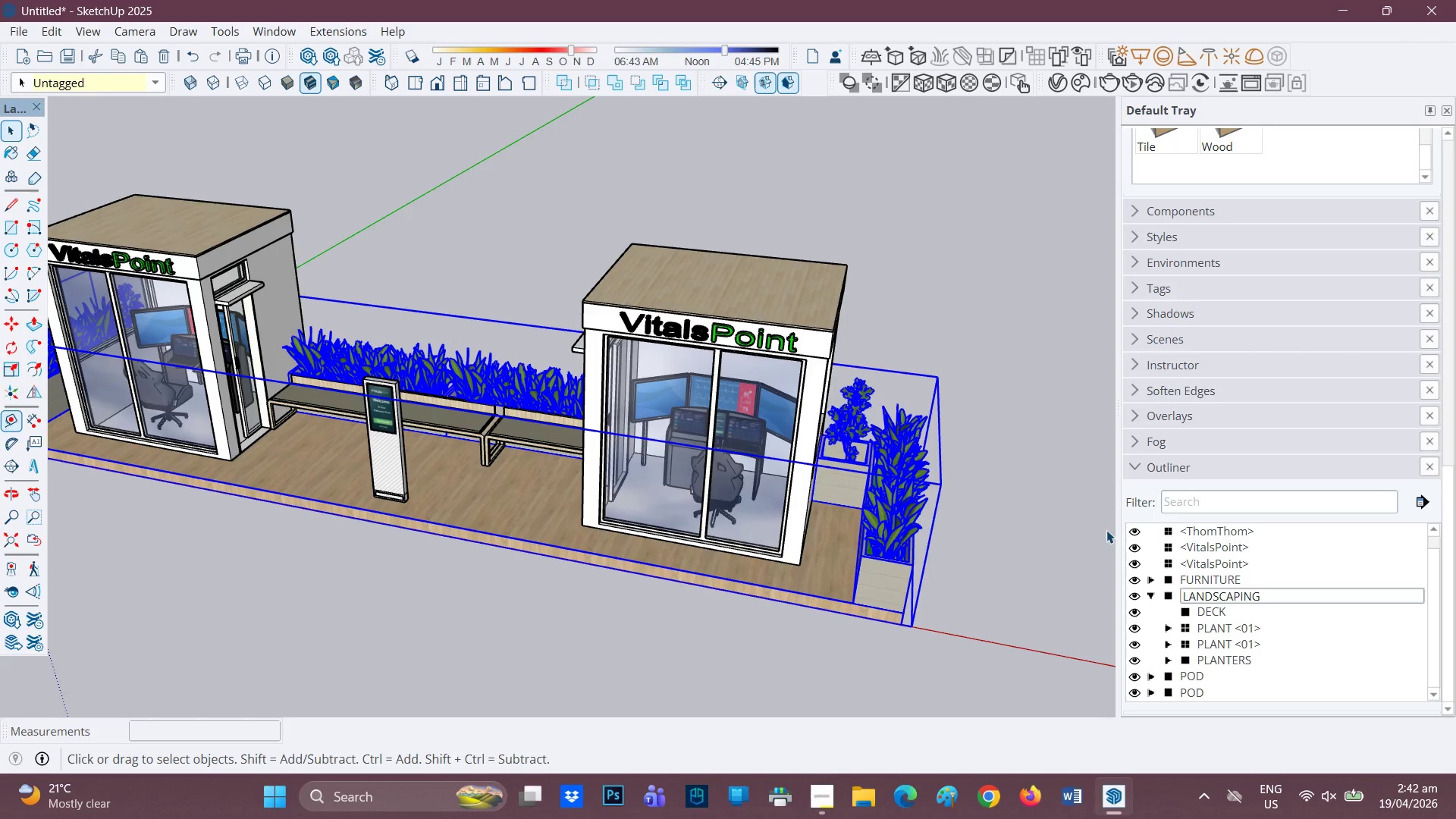 
left_click([1092, 552])
 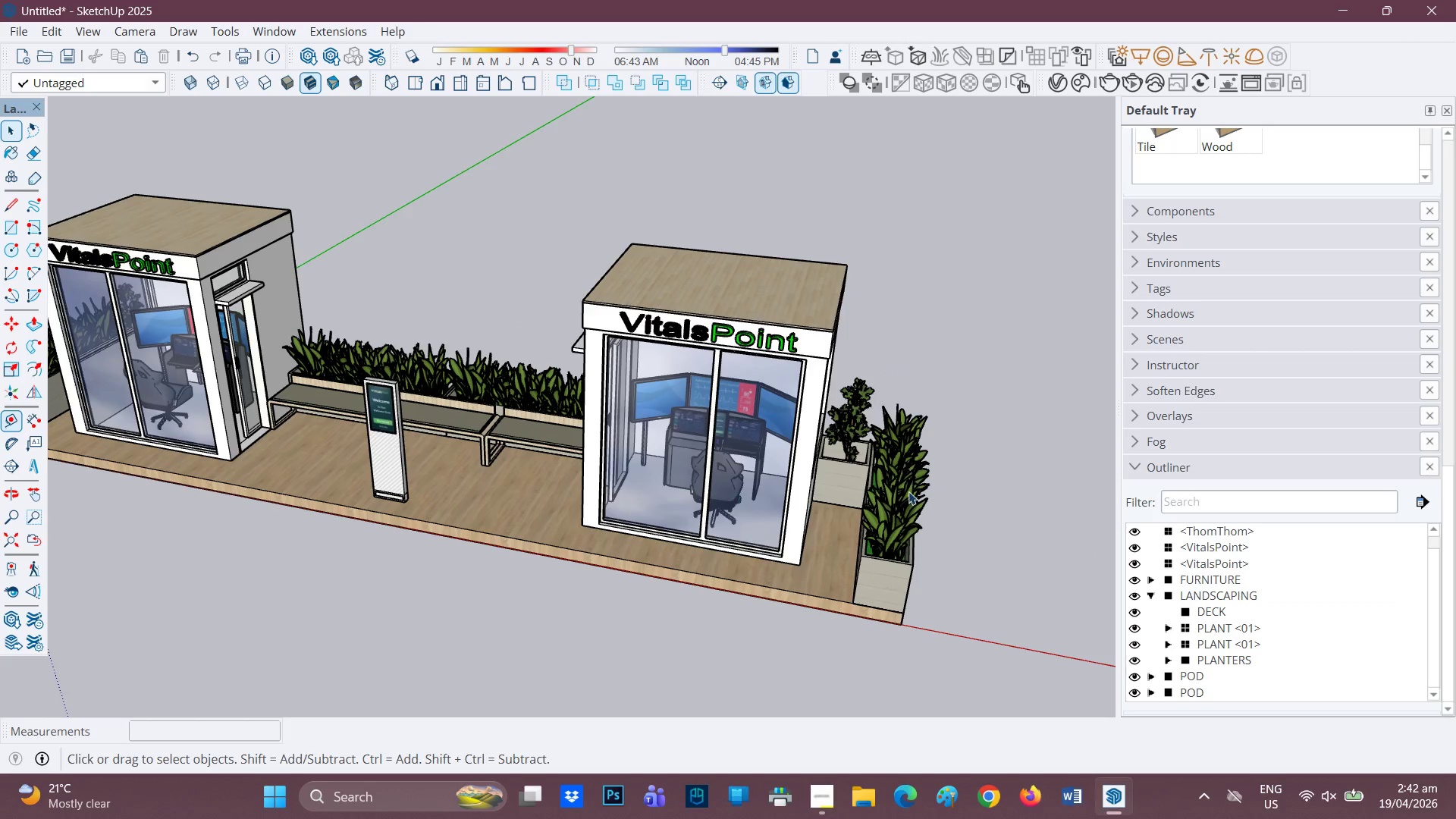 
scroll: coordinate [658, 460], scroll_direction: none, amount: 0.0
 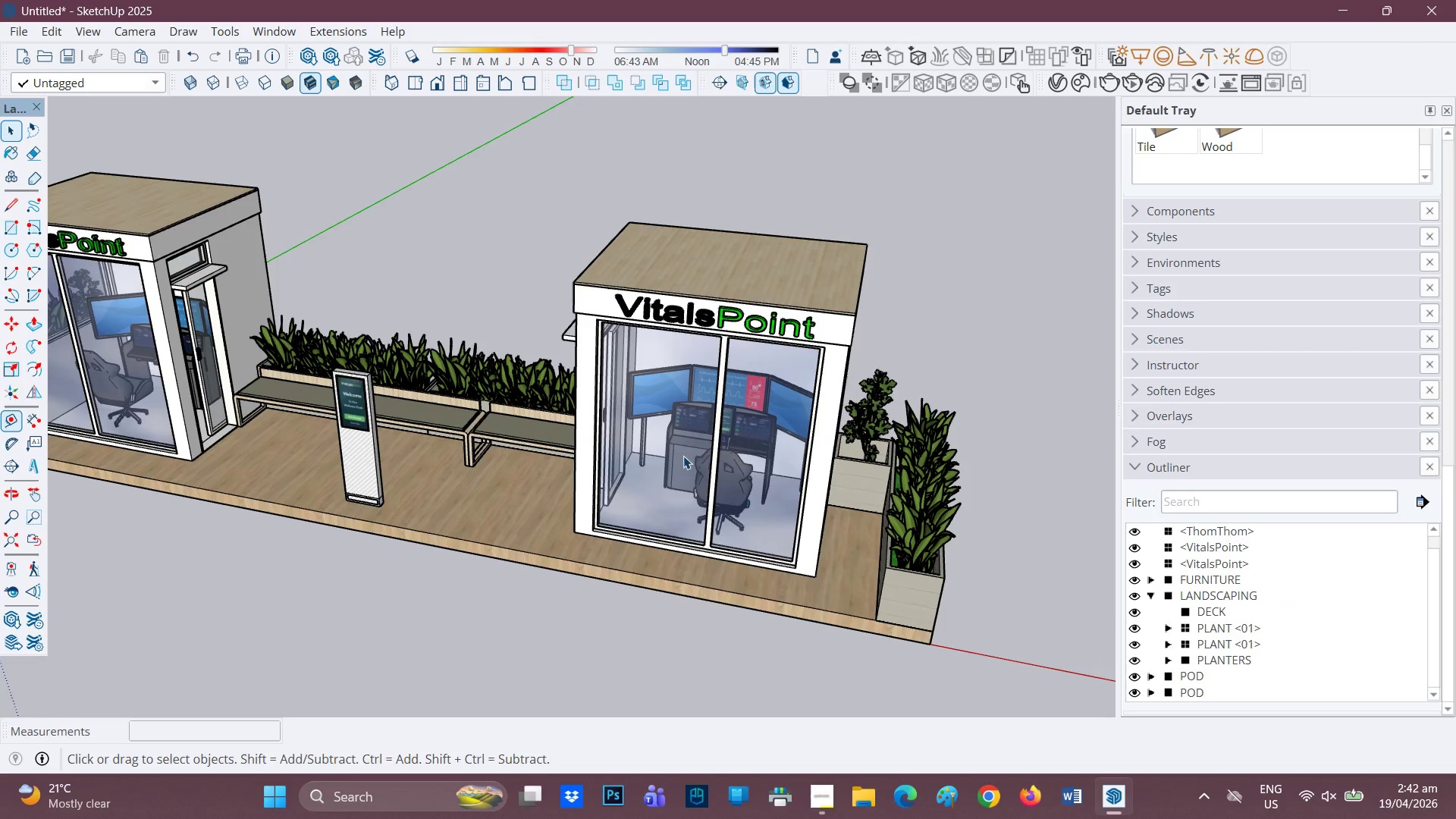 
key(H)
 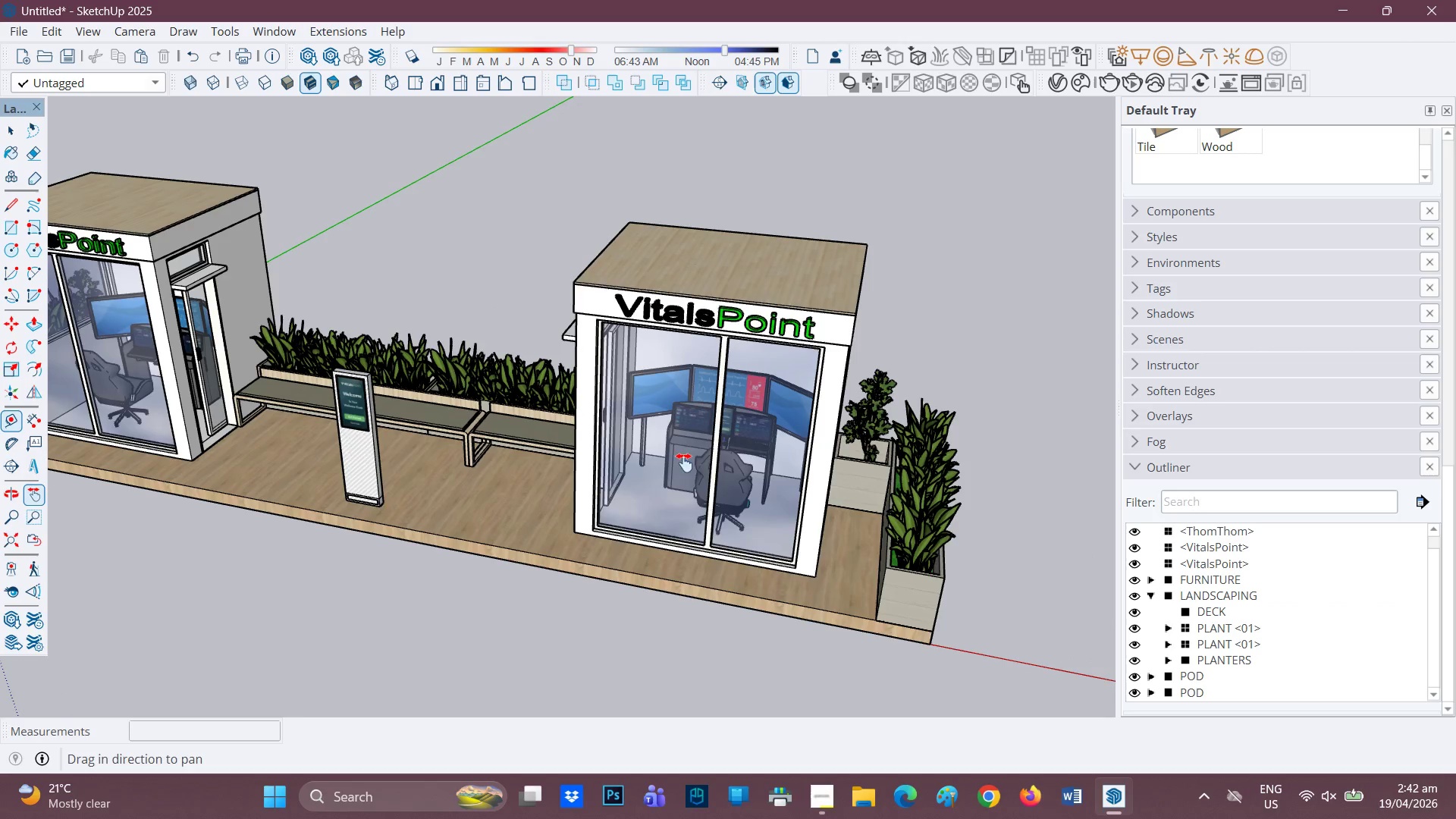 
left_click_drag(start_coordinate=[682, 463], to_coordinate=[926, 445])
 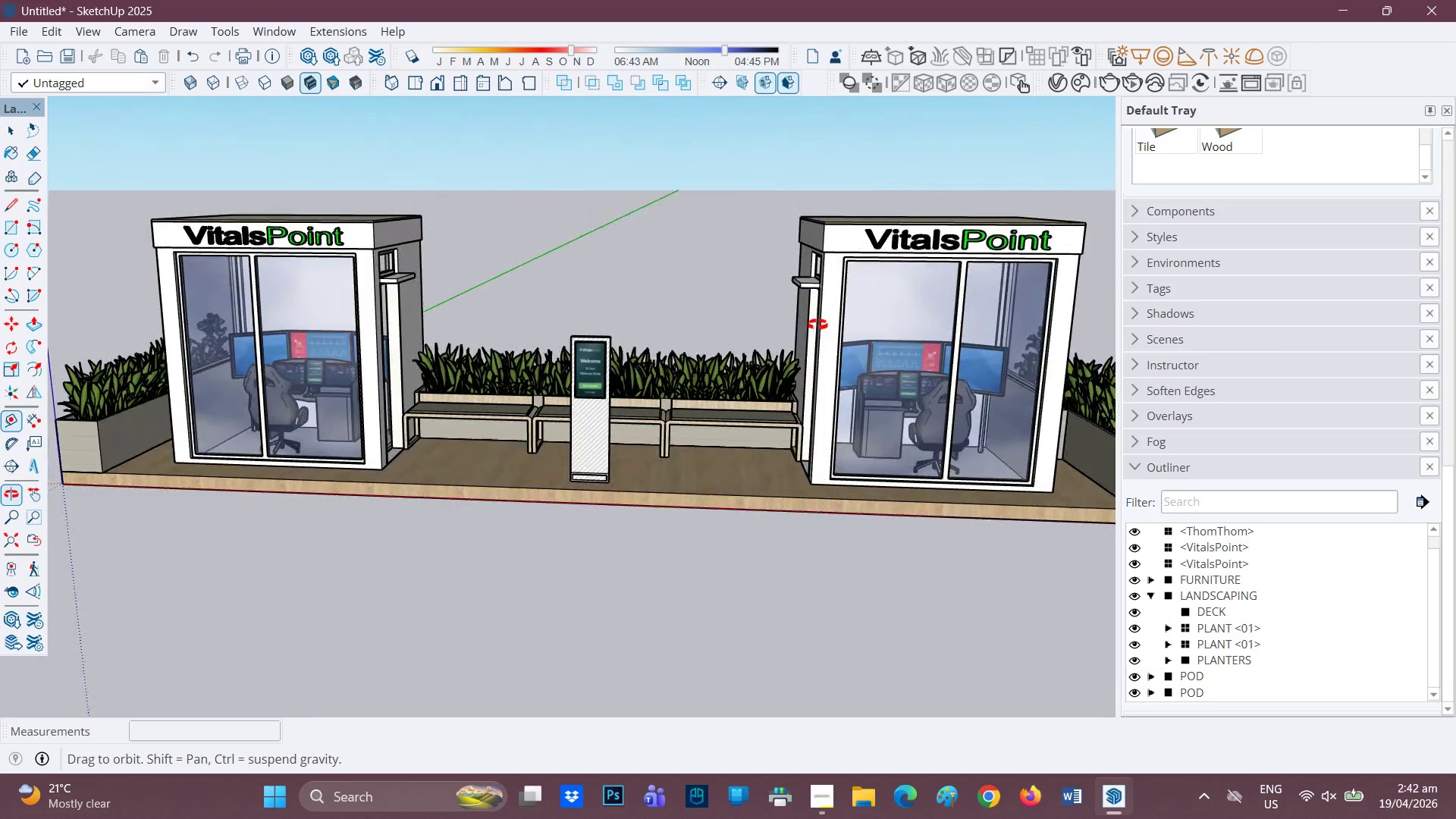 
scroll: coordinate [815, 329], scroll_direction: down, amount: 1.0
 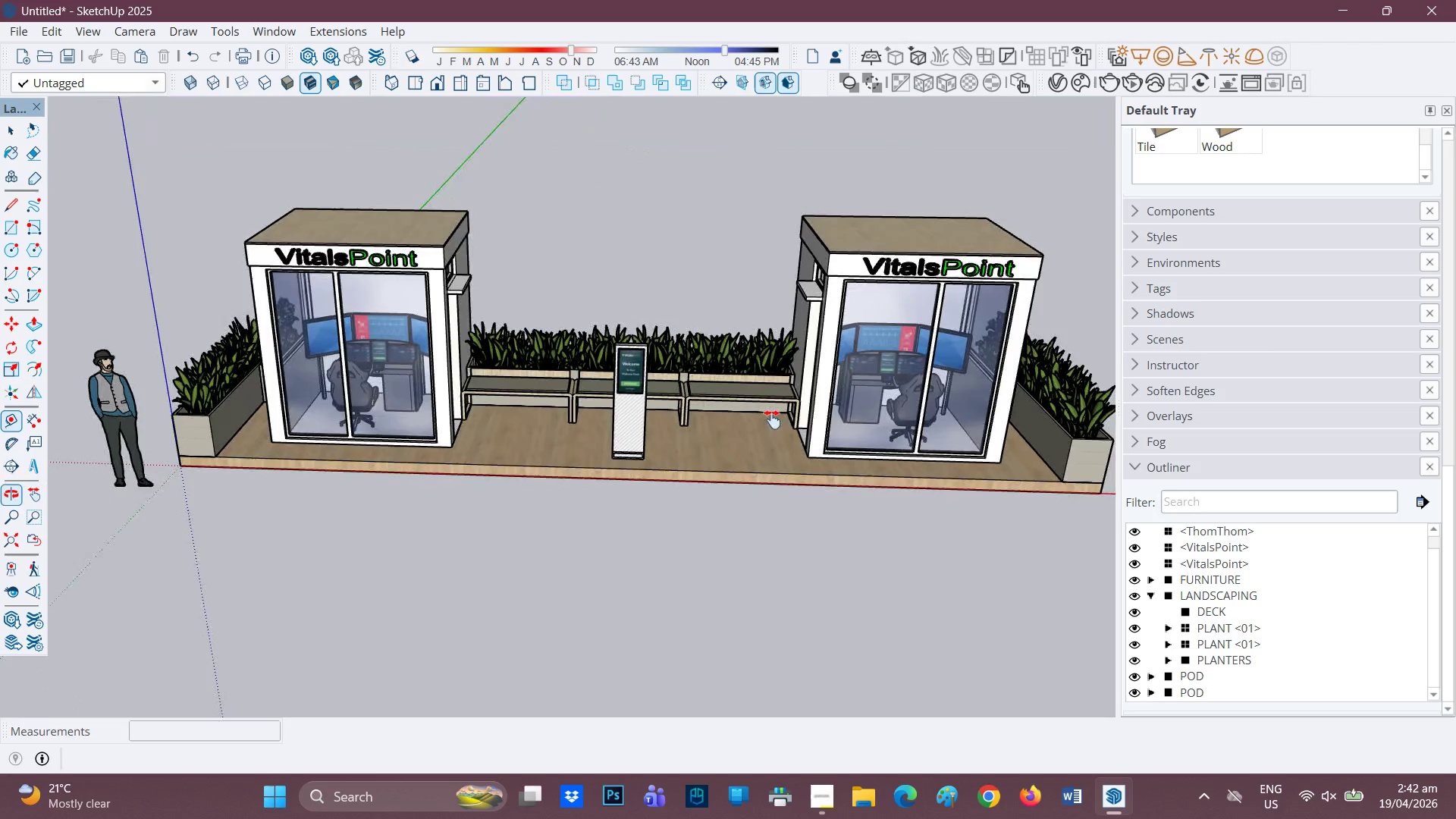 
key(Space)
 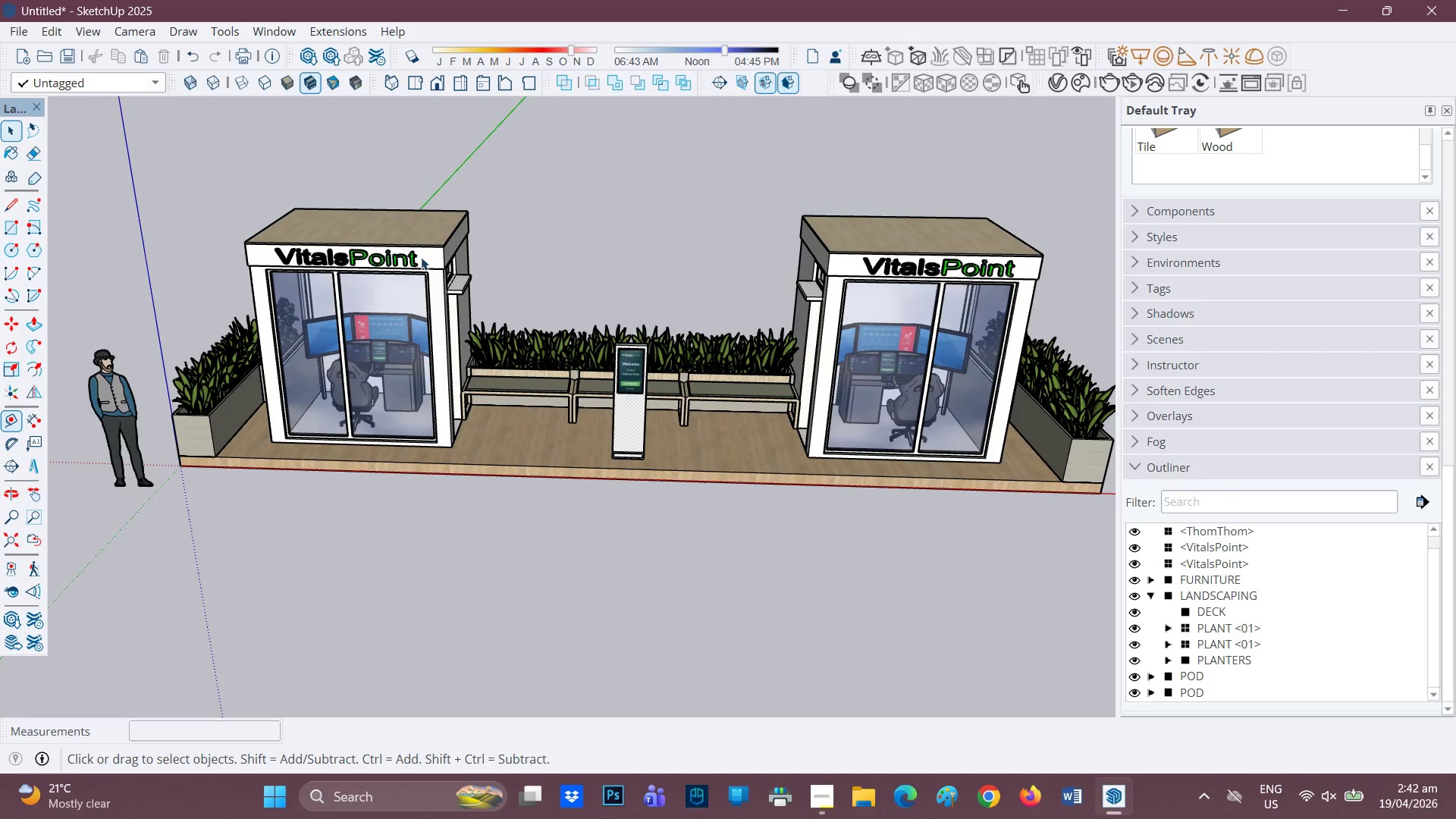 
left_click([422, 255])
 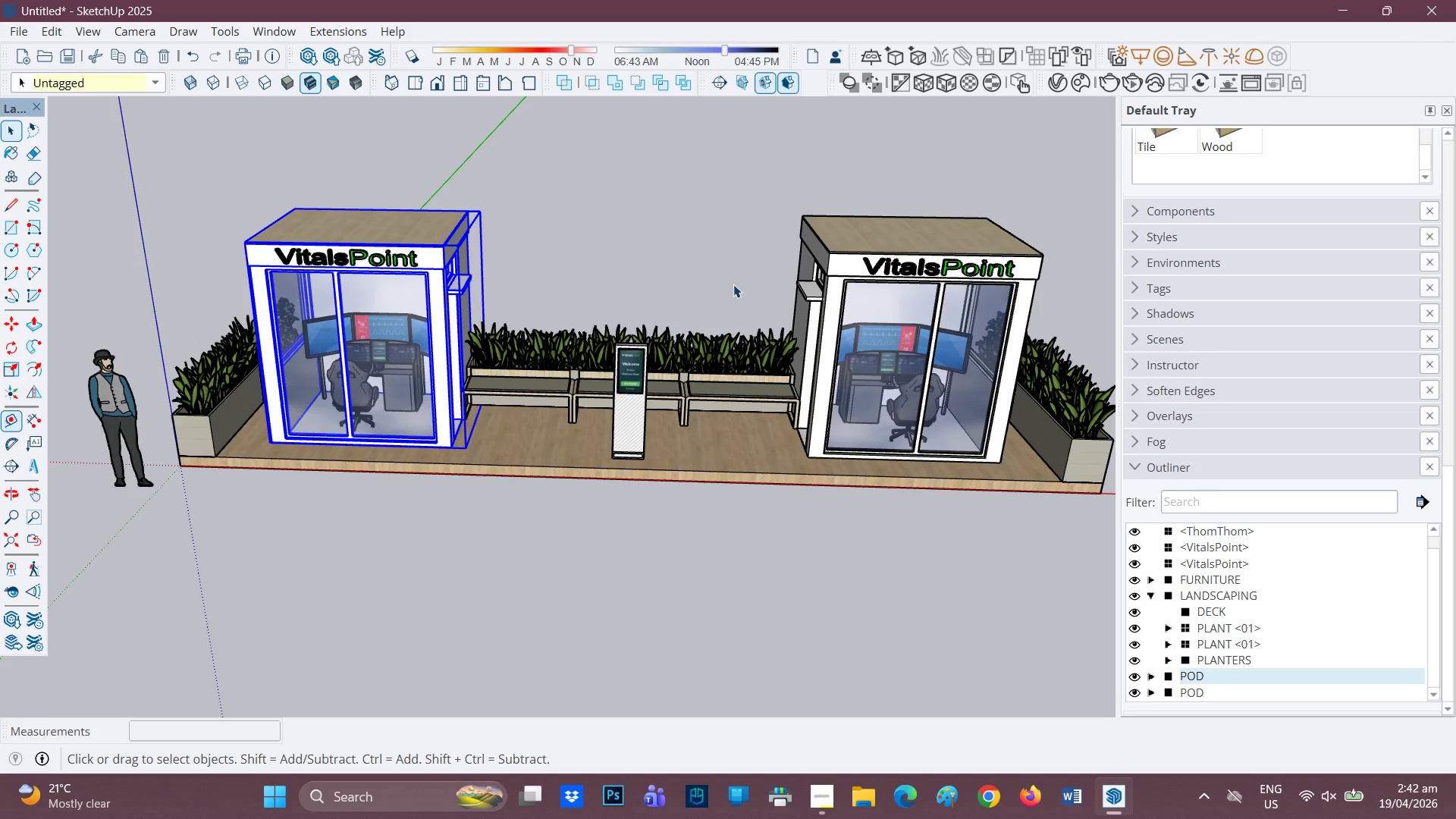 
hold_key(key=ShiftLeft, duration=2.64)
left_click([851, 276])
 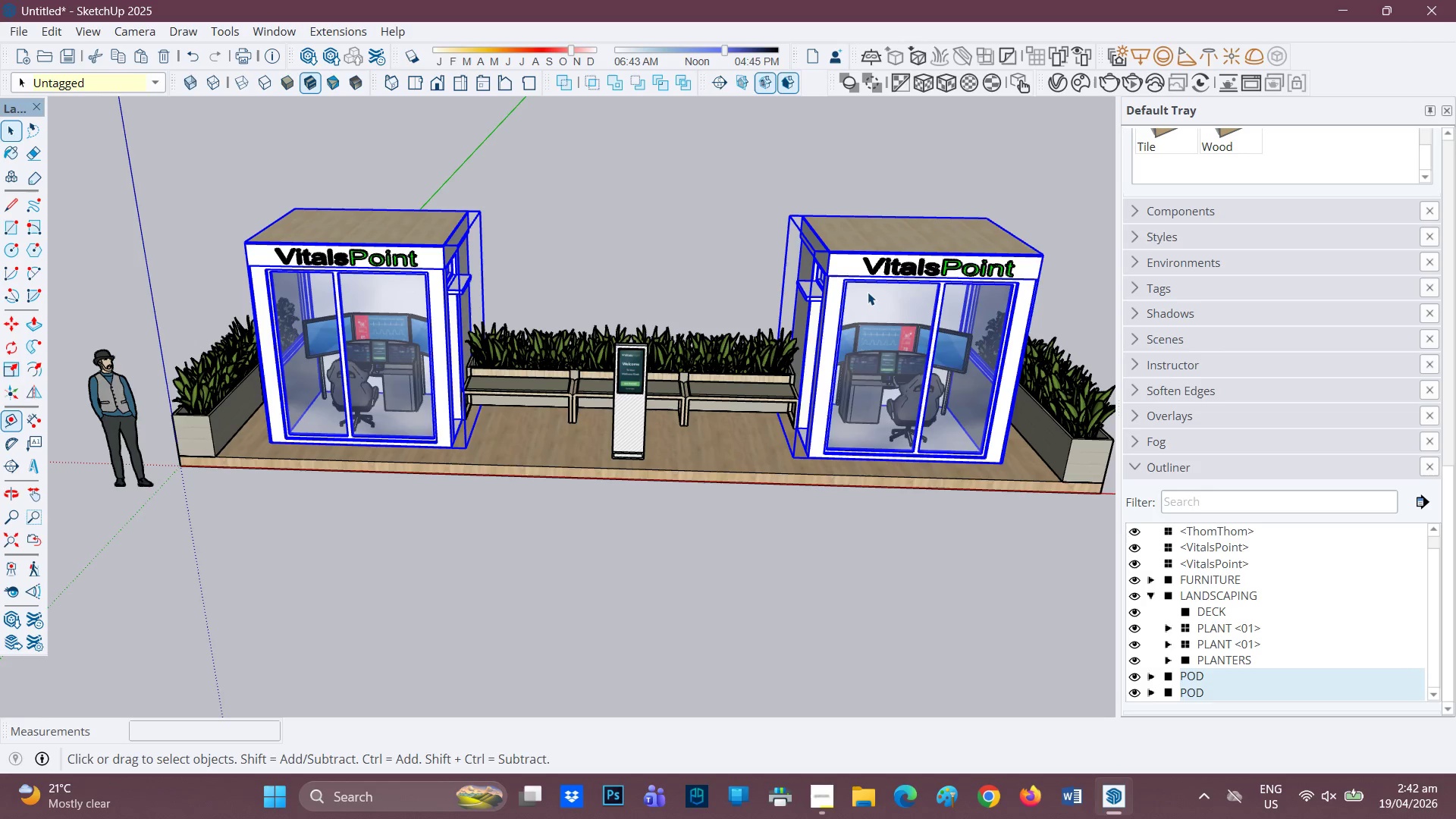 
right_click([868, 291])
 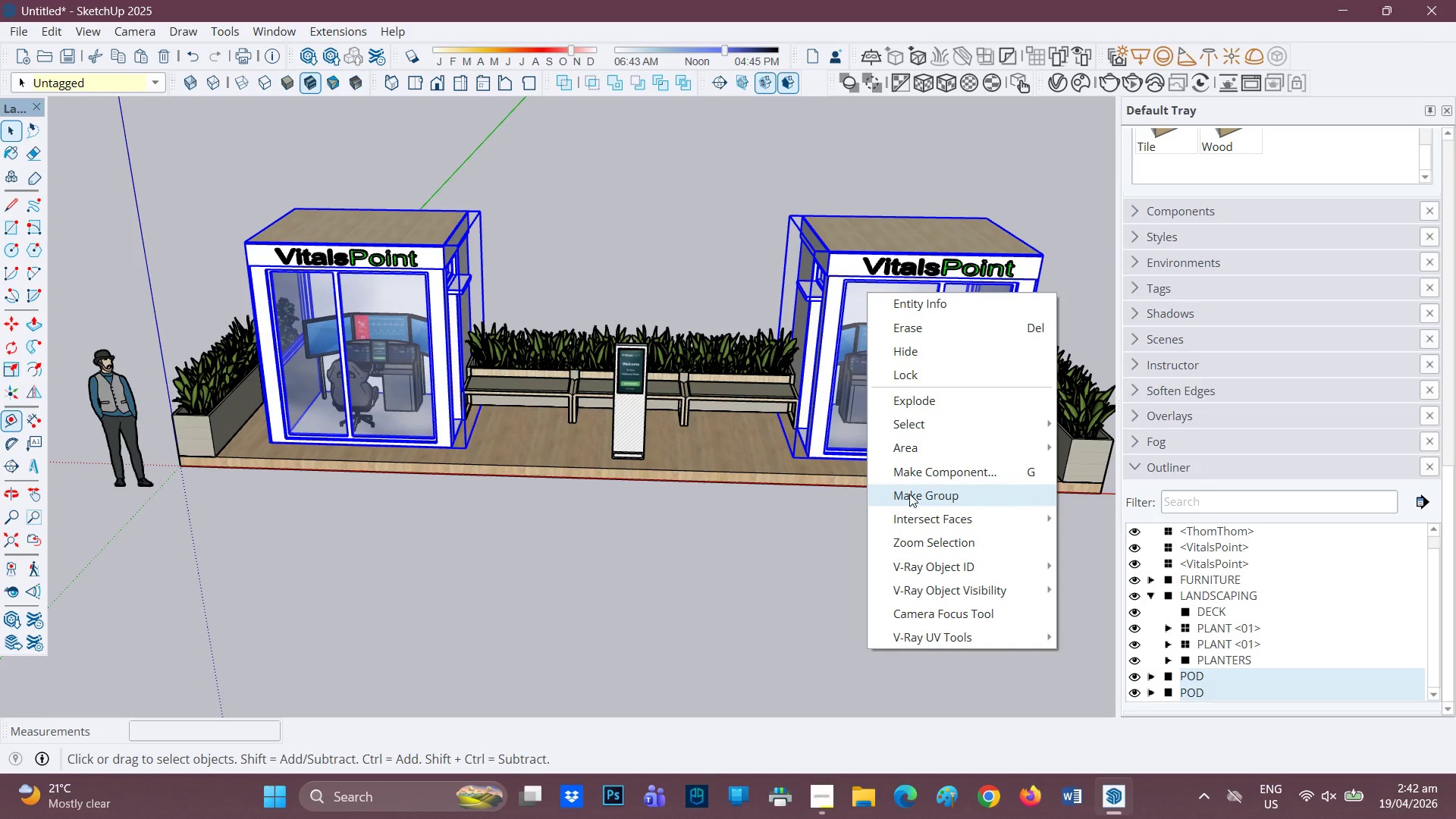 
left_click([911, 492])
 